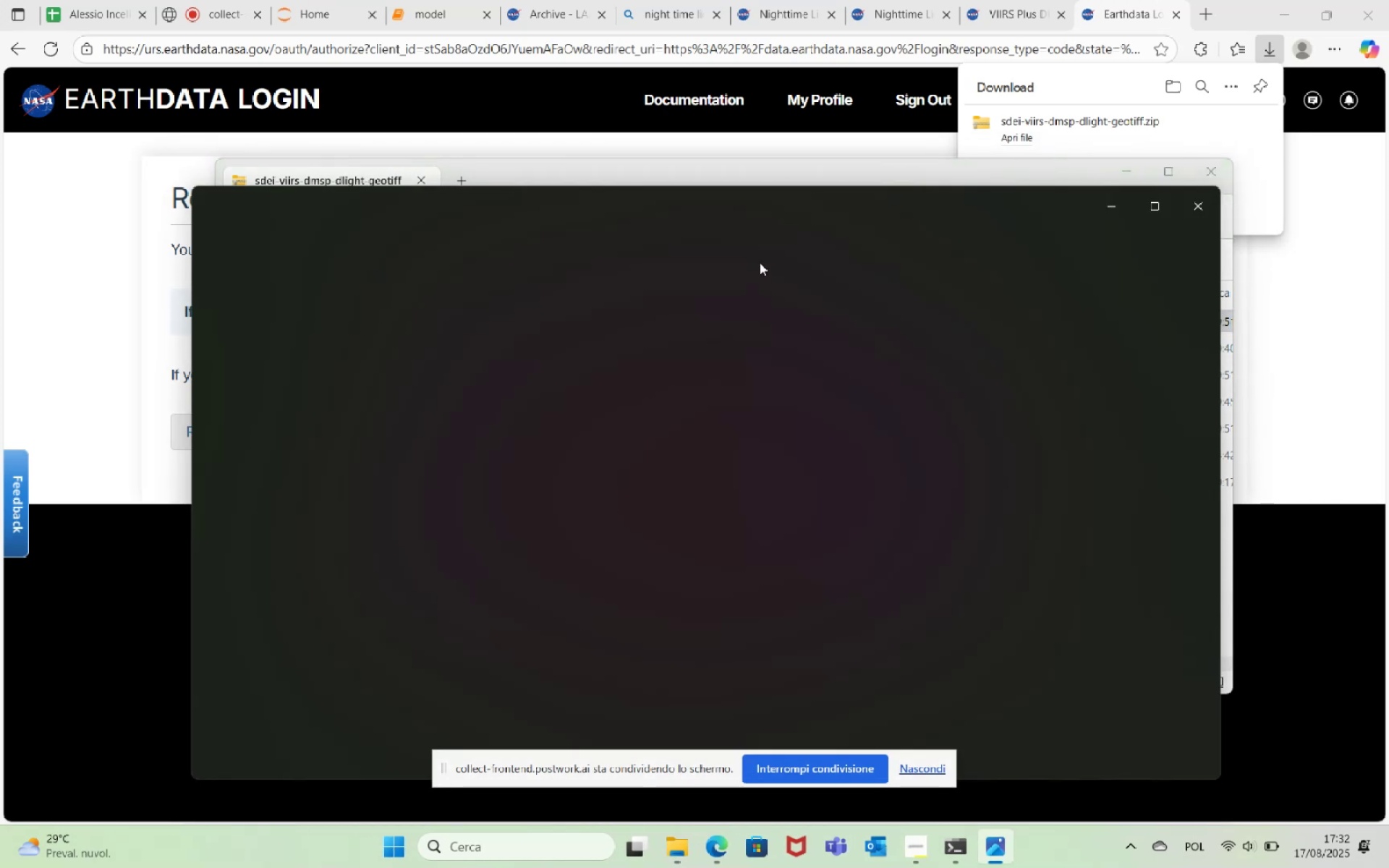 
wait(11.24)
 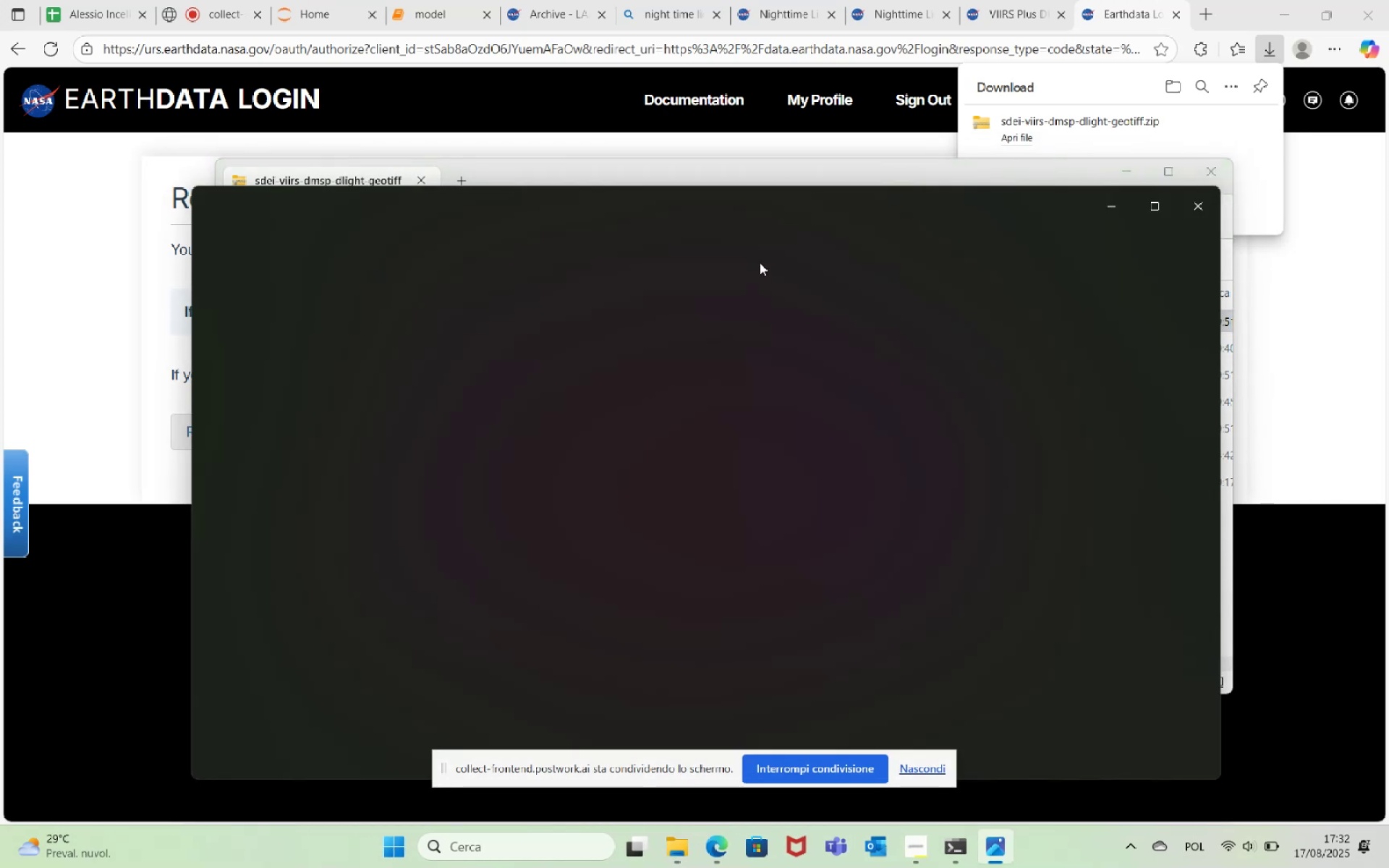 
left_click([1207, 208])
 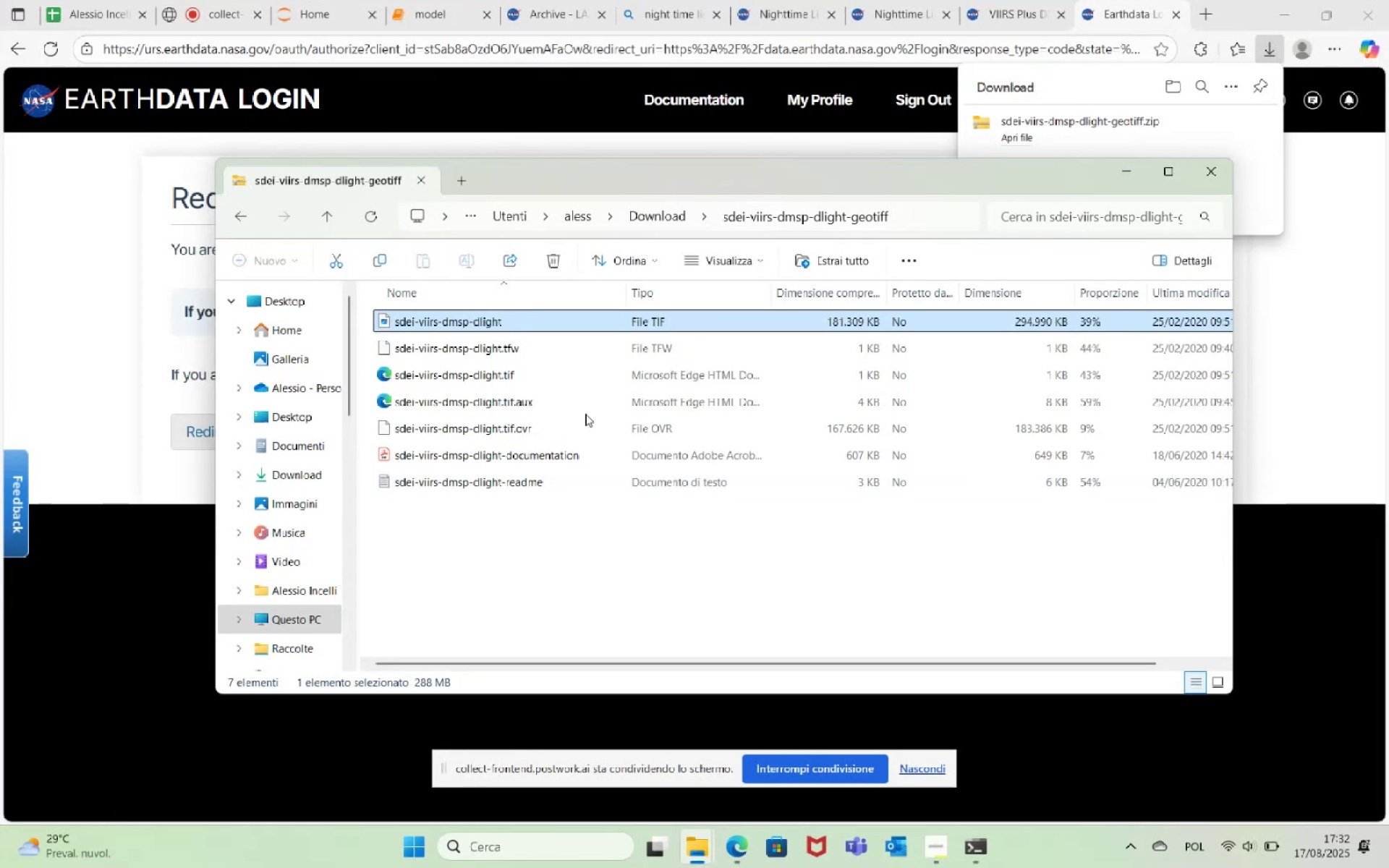 
wait(8.33)
 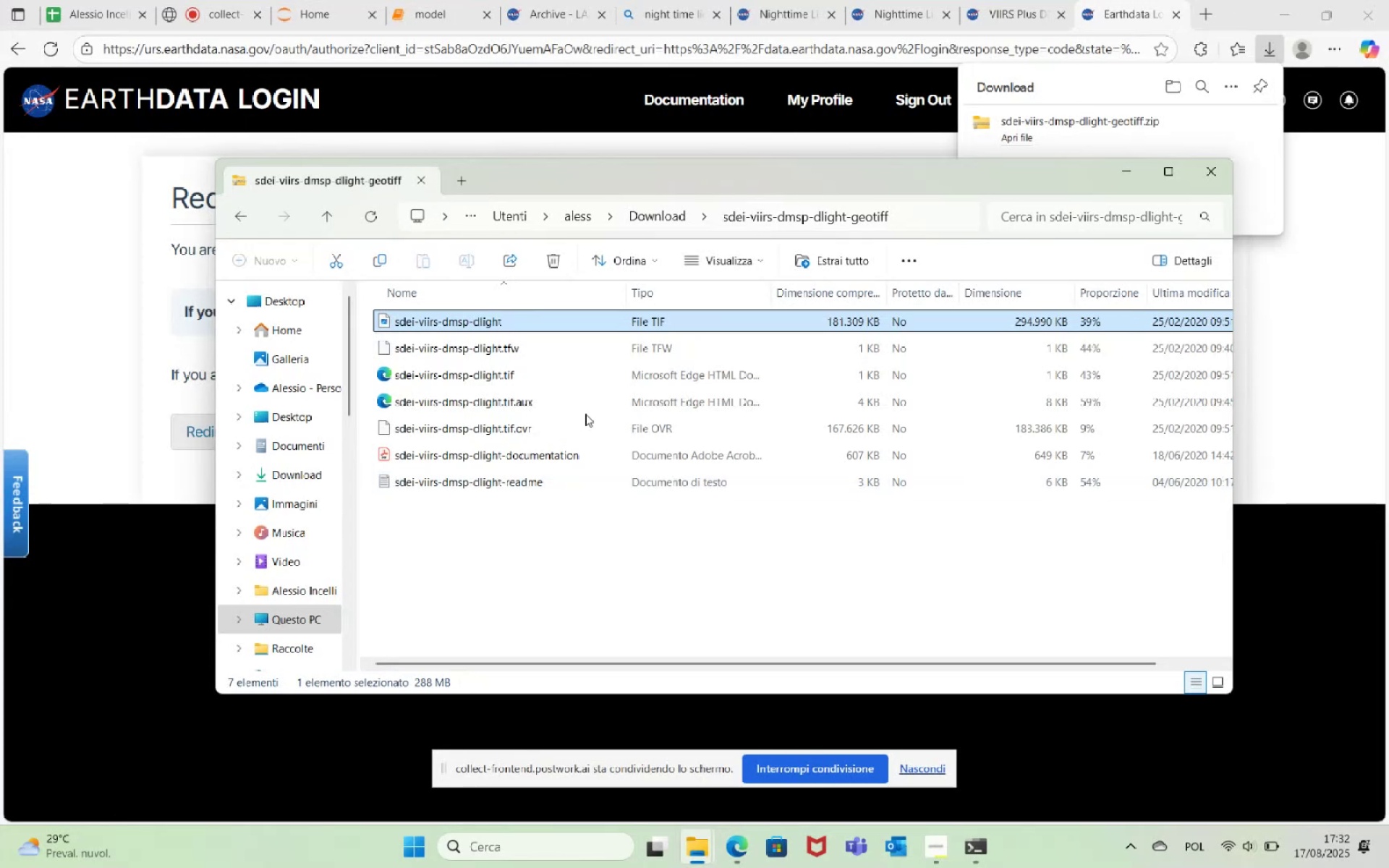 
double_click([488, 373])
 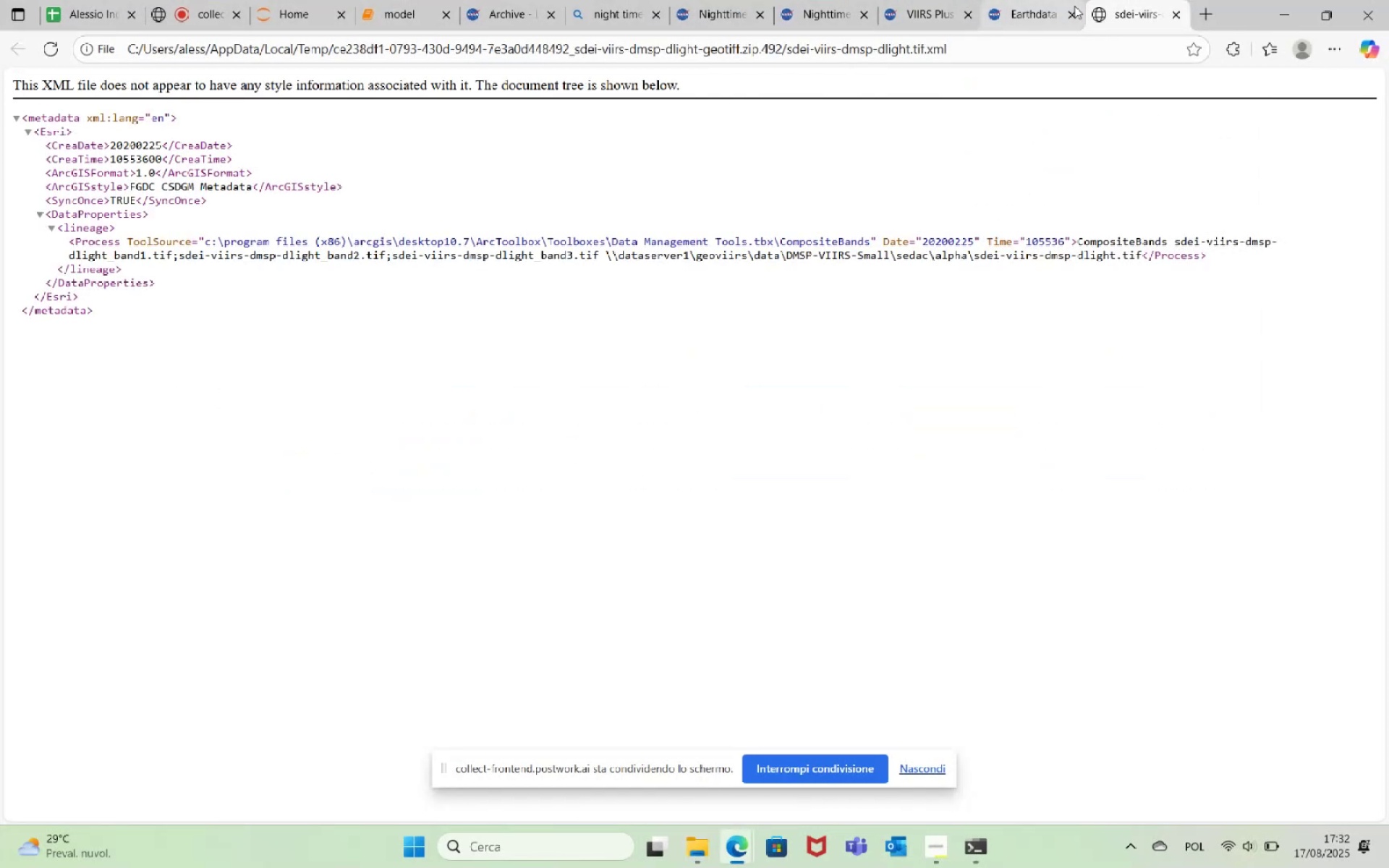 
left_click([1178, 16])
 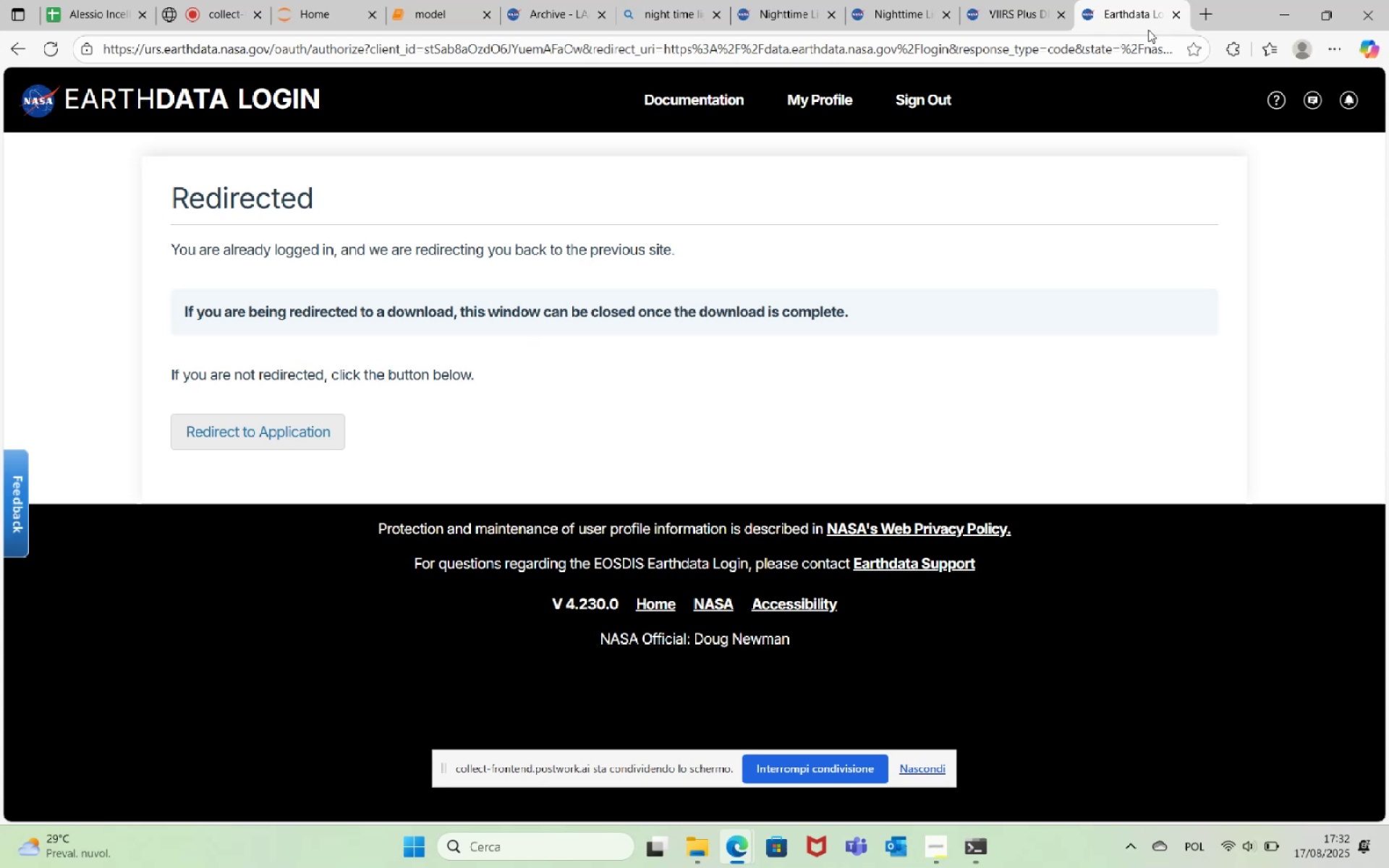 
left_click([1173, 12])
 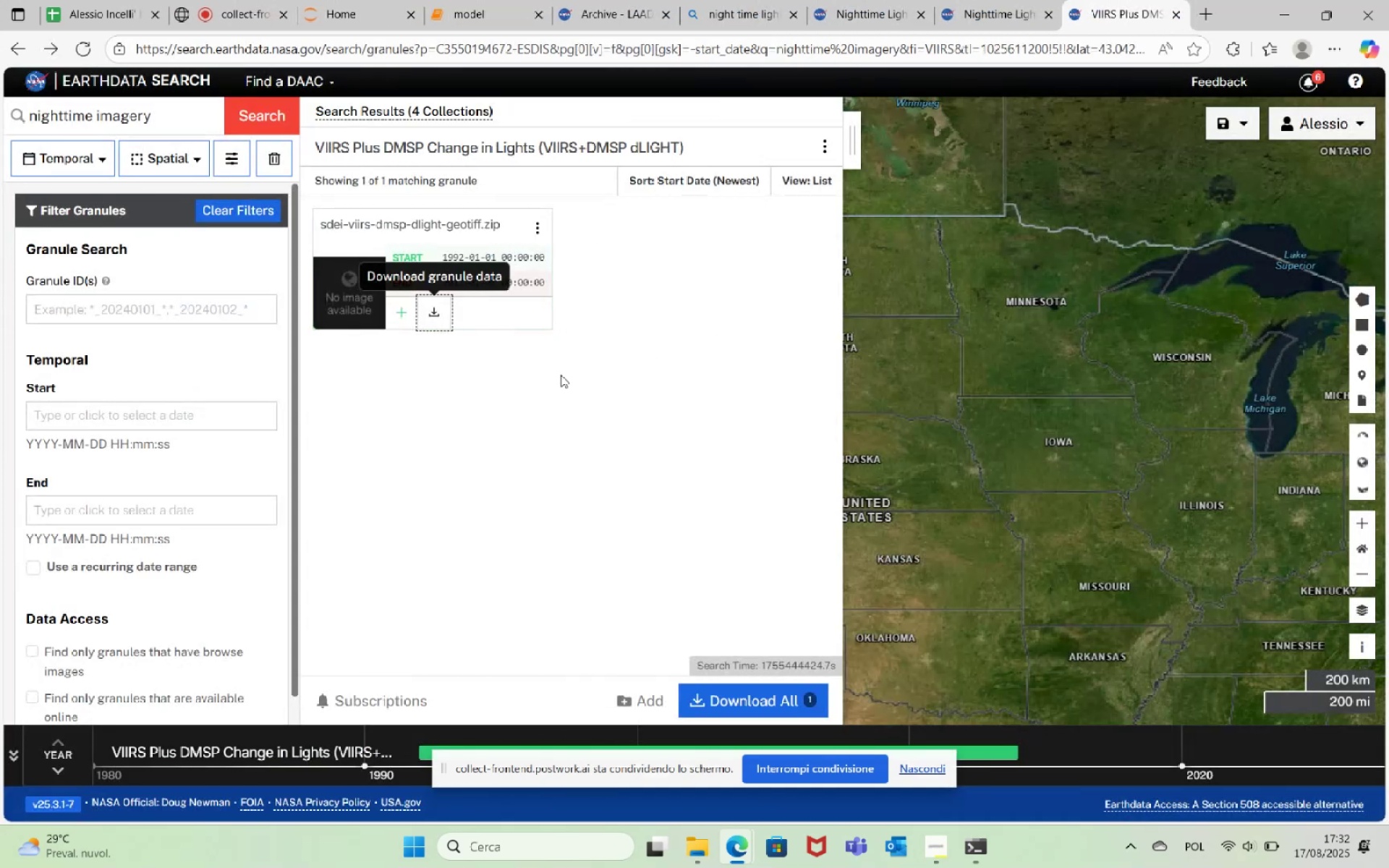 
left_click([510, 511])
 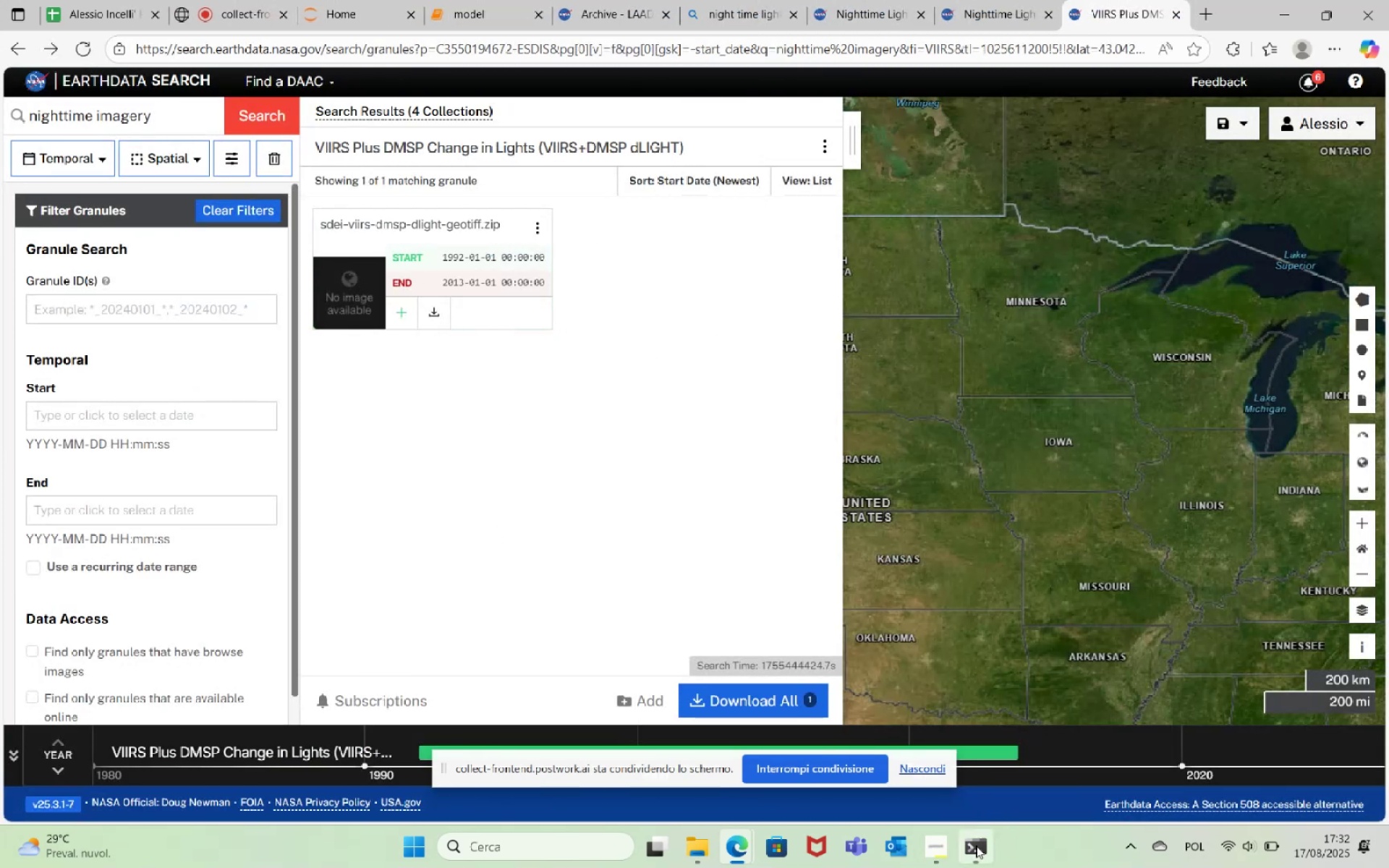 
left_click([705, 844])
 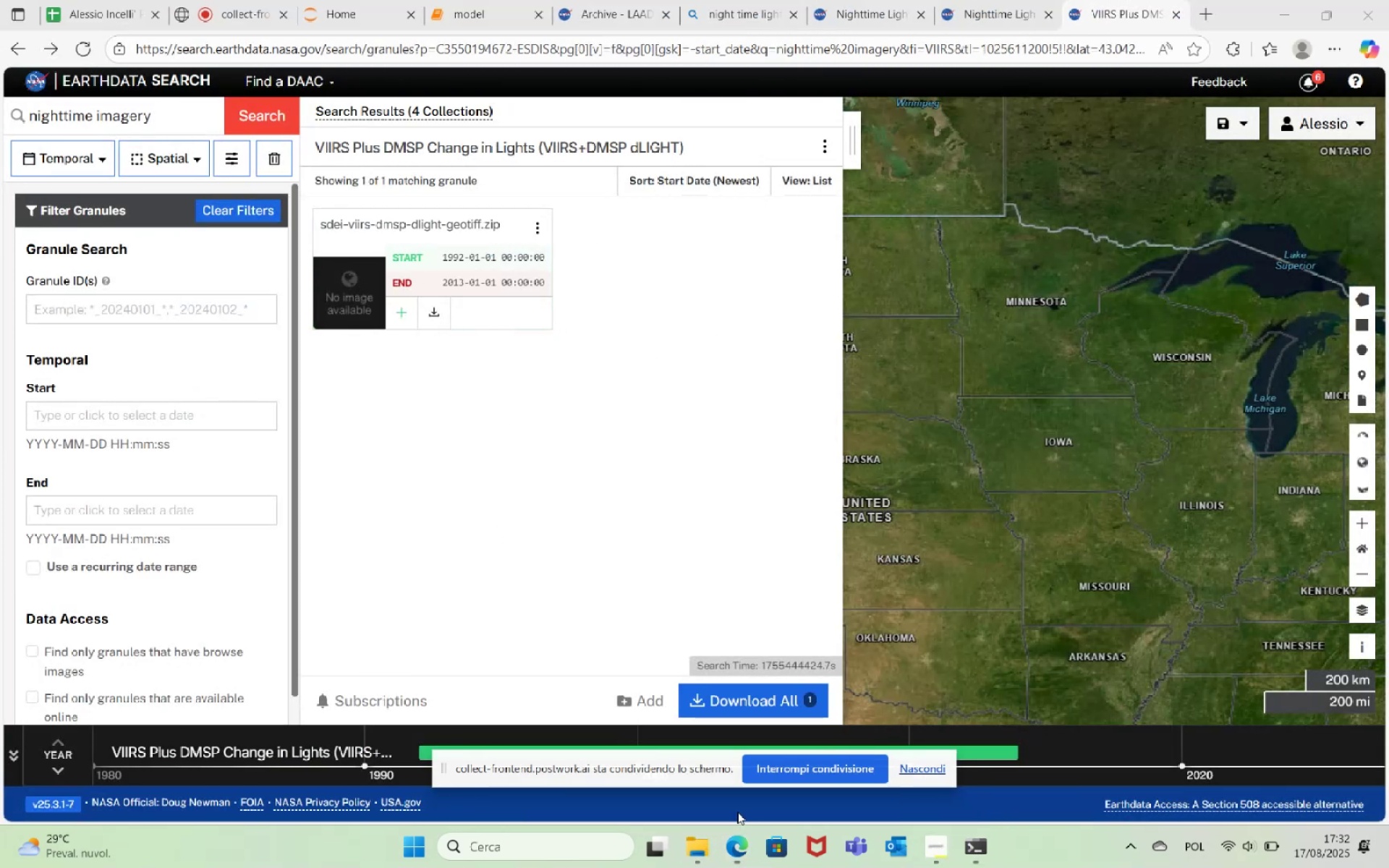 
left_click([706, 854])
 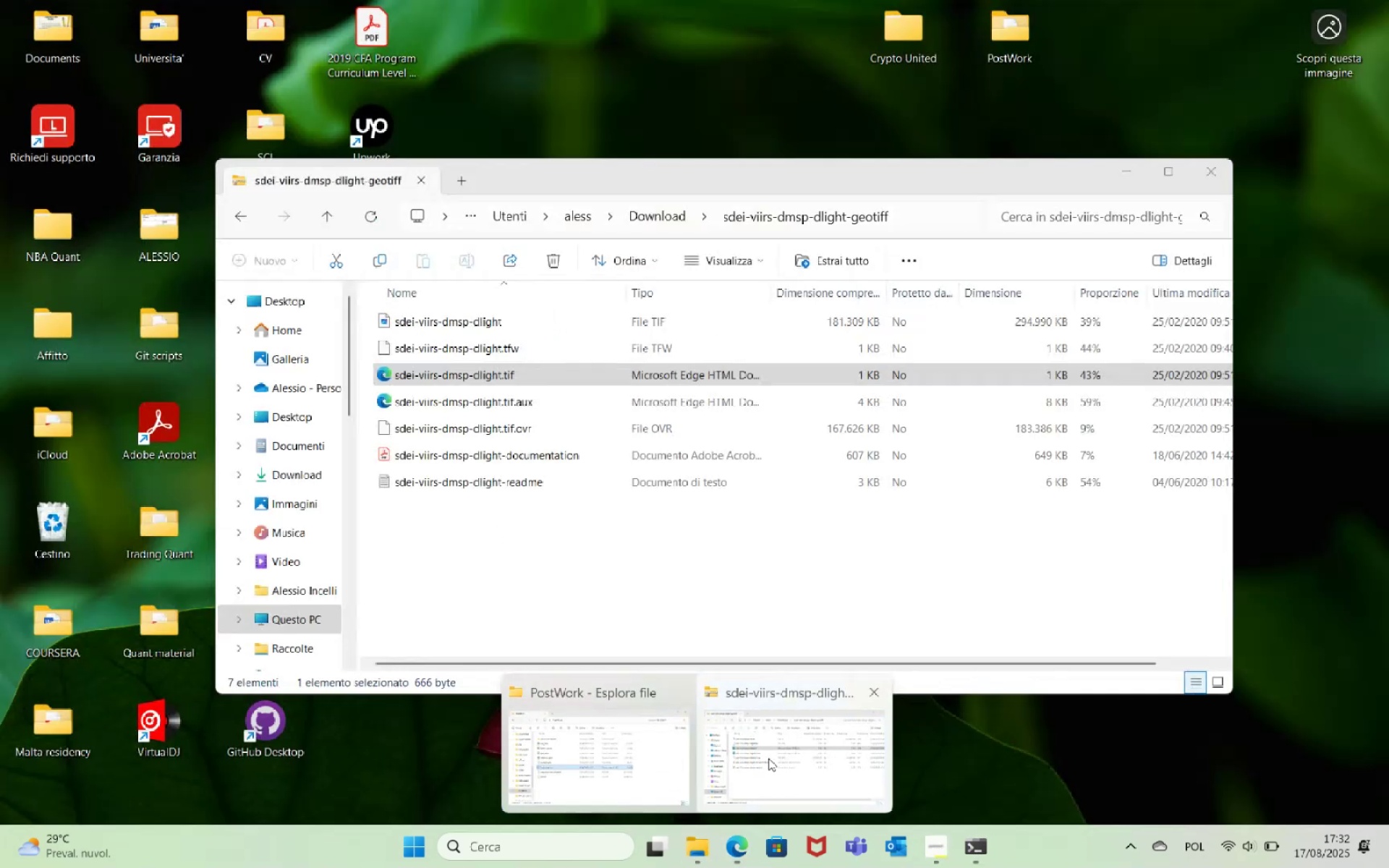 
left_click([768, 758])
 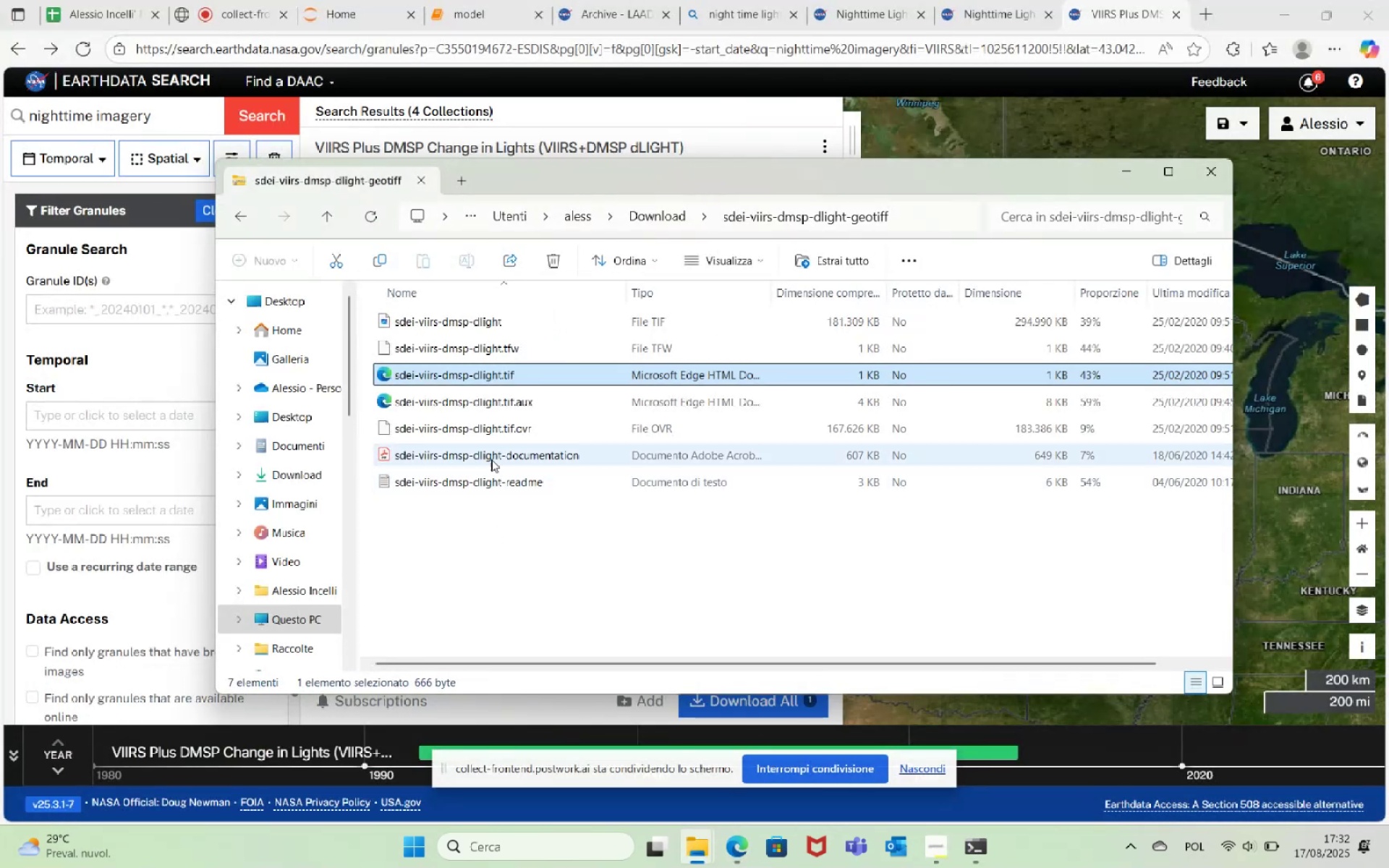 
double_click([491, 459])
 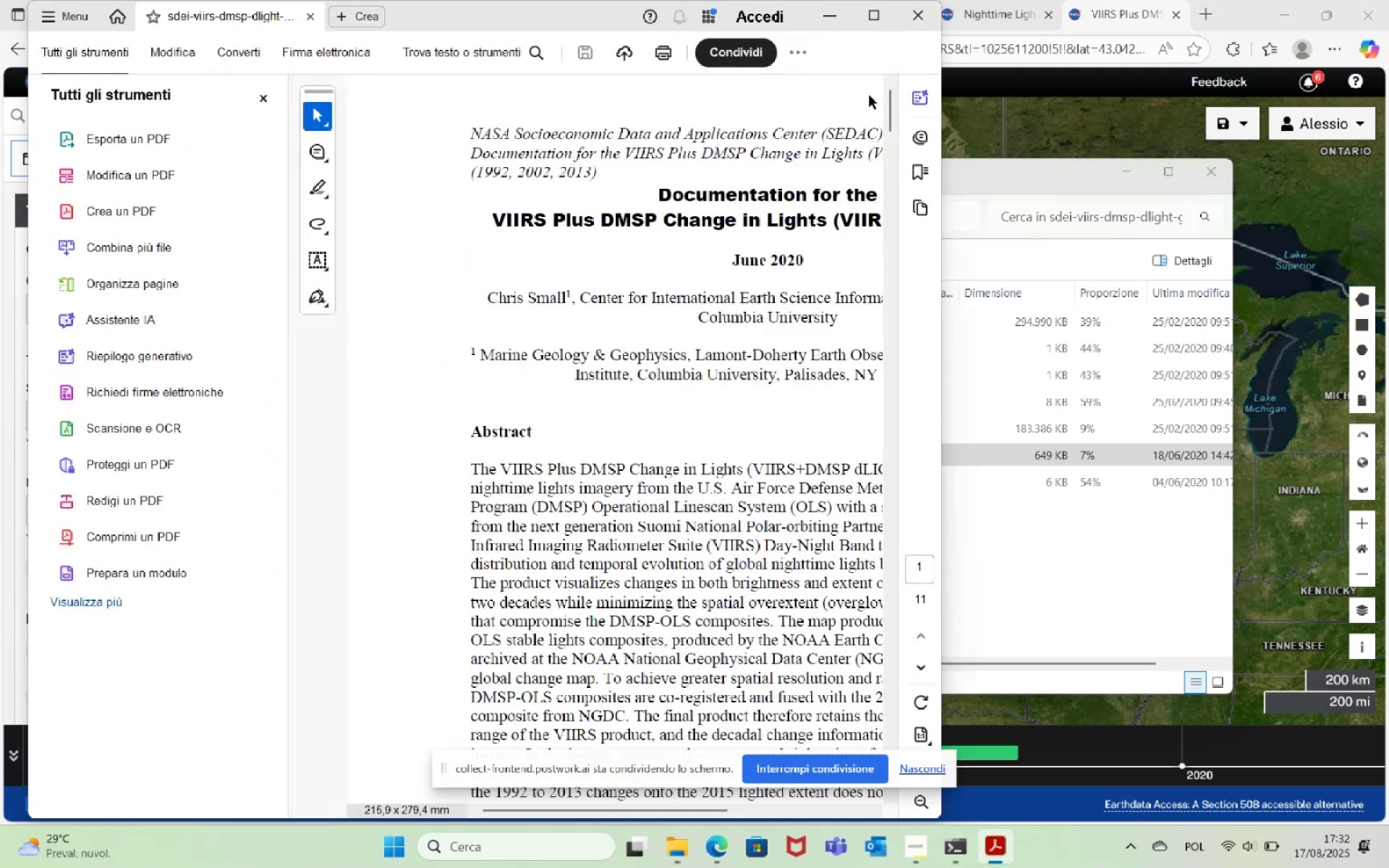 
left_click([859, 18])
 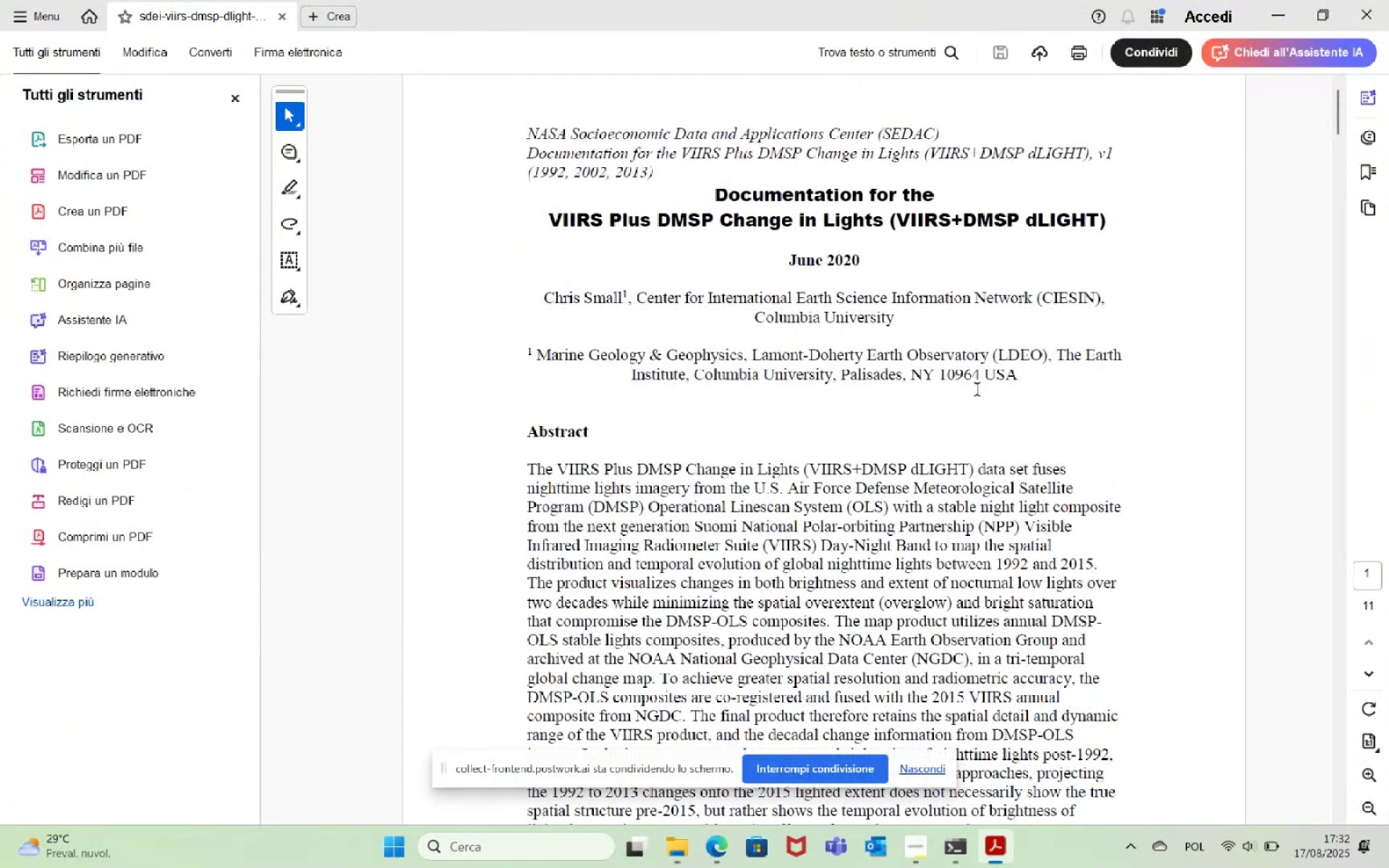 
scroll: coordinate [756, 536], scroll_direction: down, amount: 44.0
 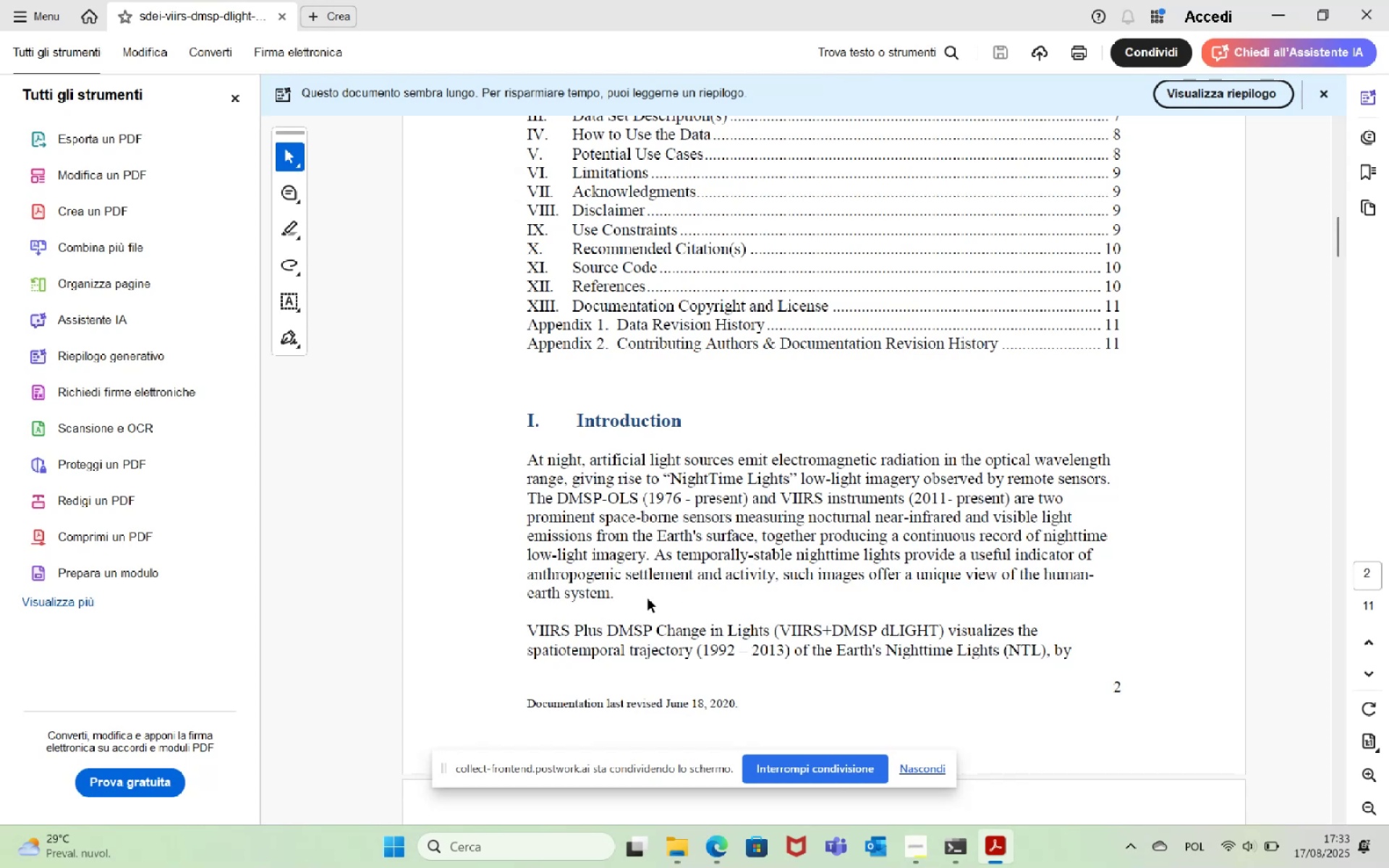 
wait(29.99)
 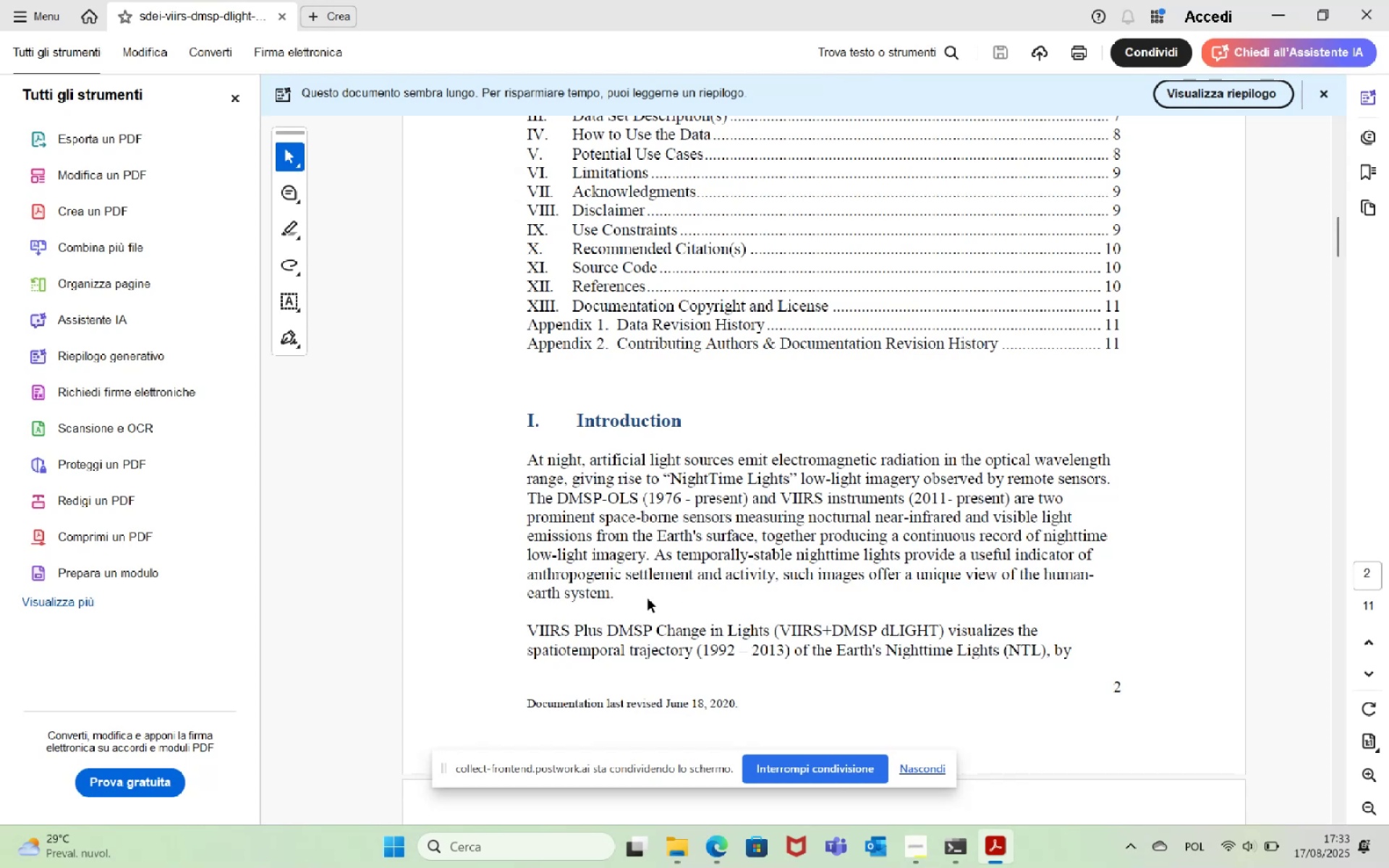 
scroll: coordinate [886, 593], scroll_direction: down, amount: 19.0
 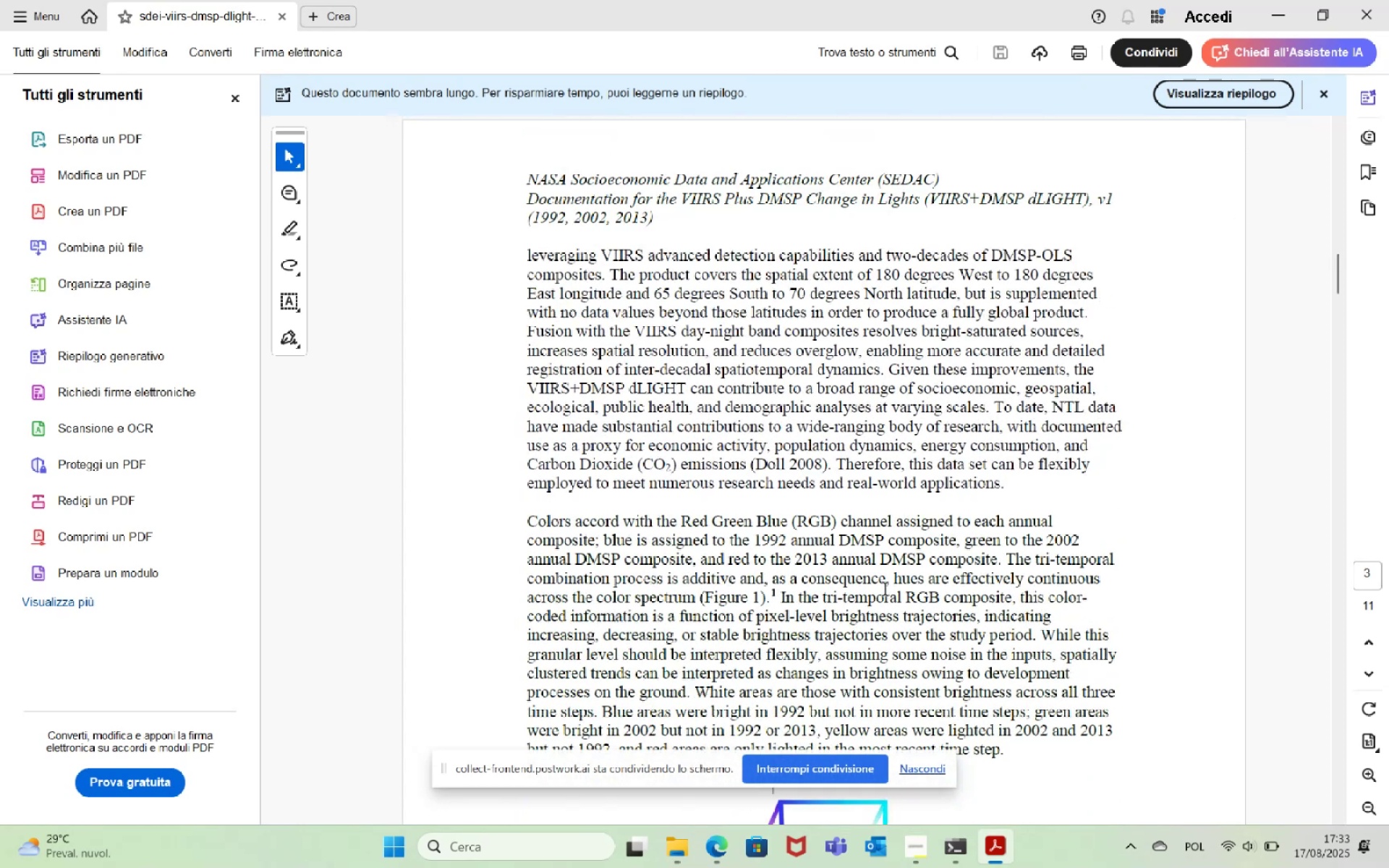 
scroll: coordinate [885, 585], scroll_direction: up, amount: 24.0
 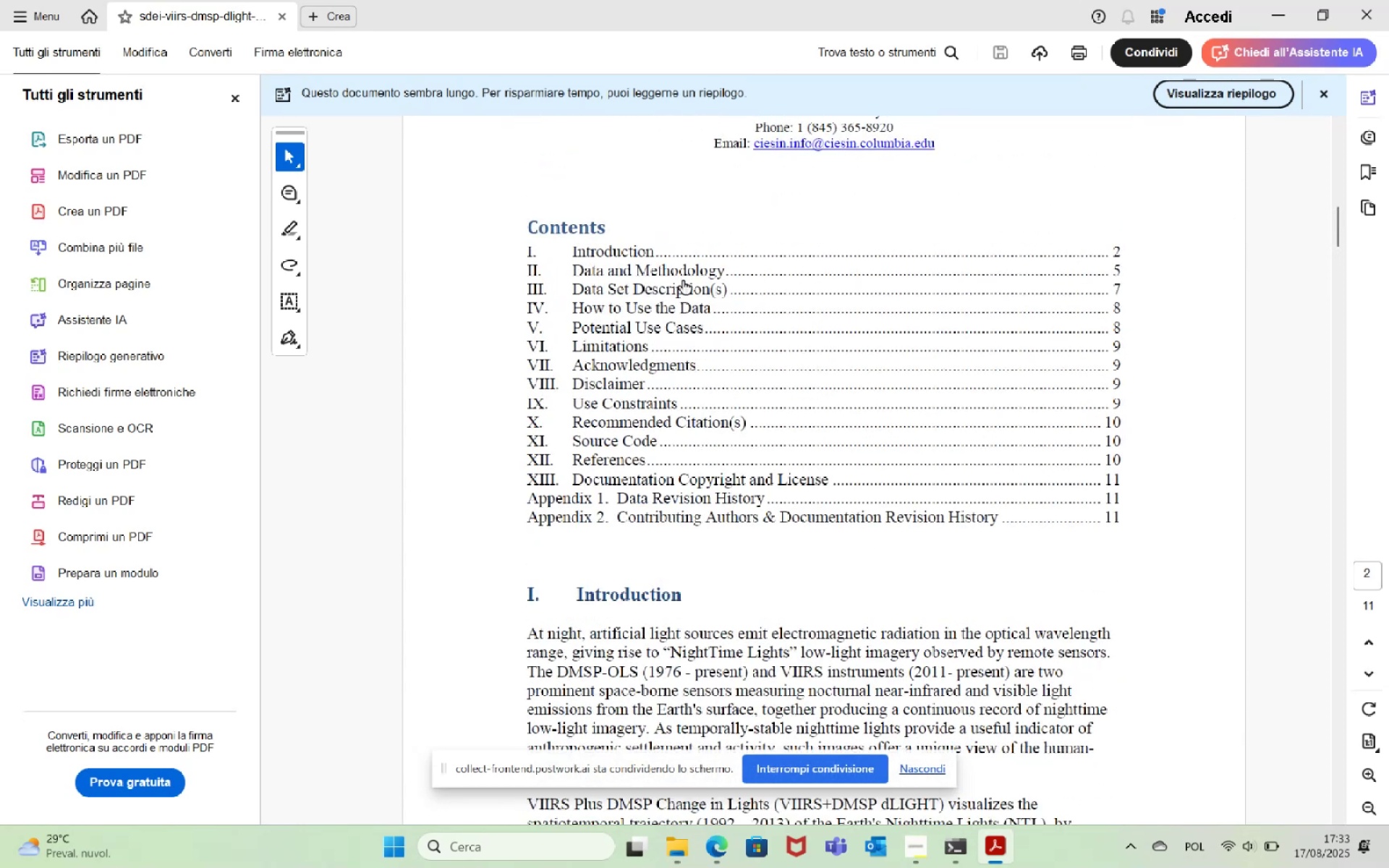 
left_click([684, 305])
 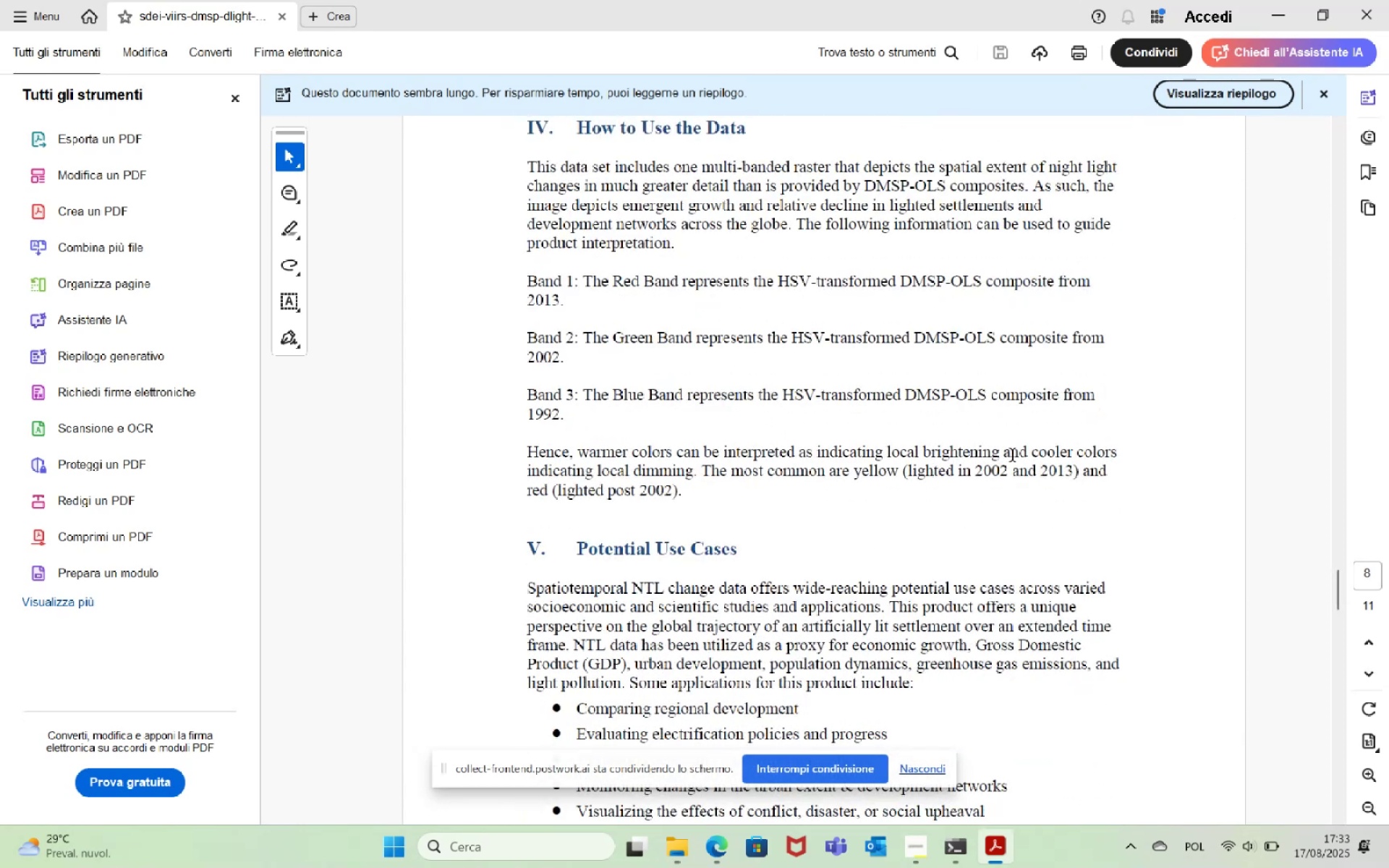 
left_click([1388, 0])
 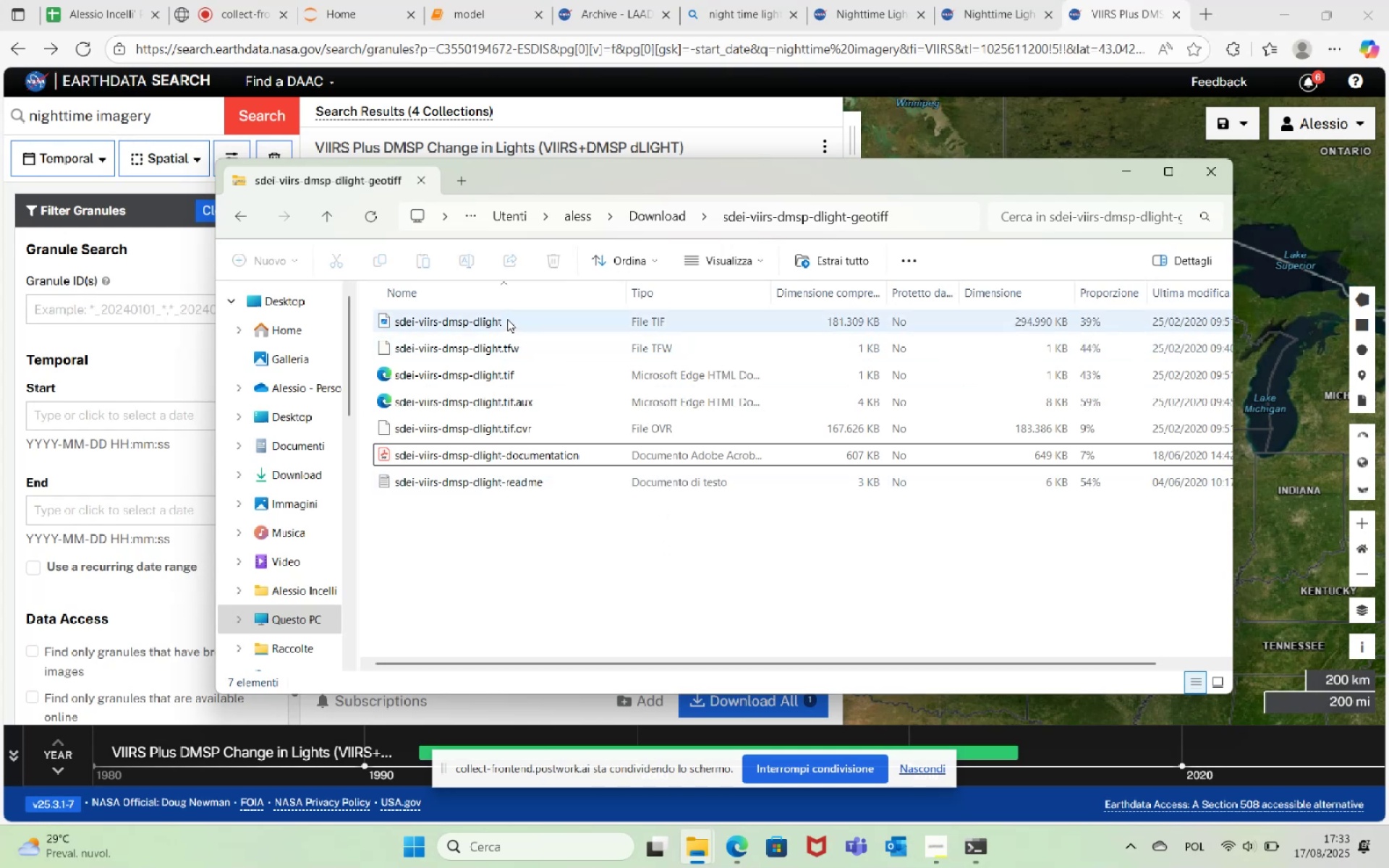 
wait(7.92)
 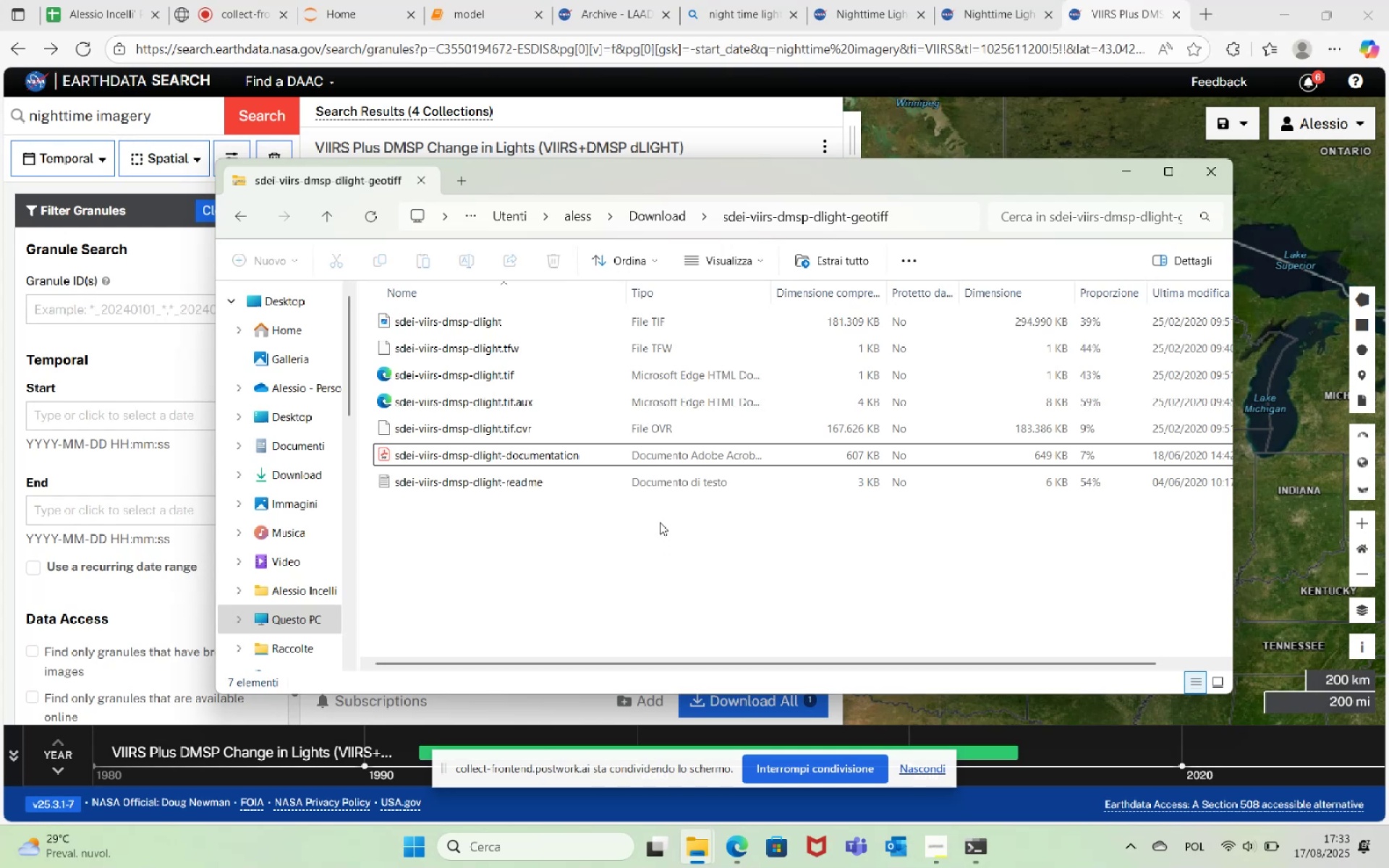 
left_click([1199, 6])
 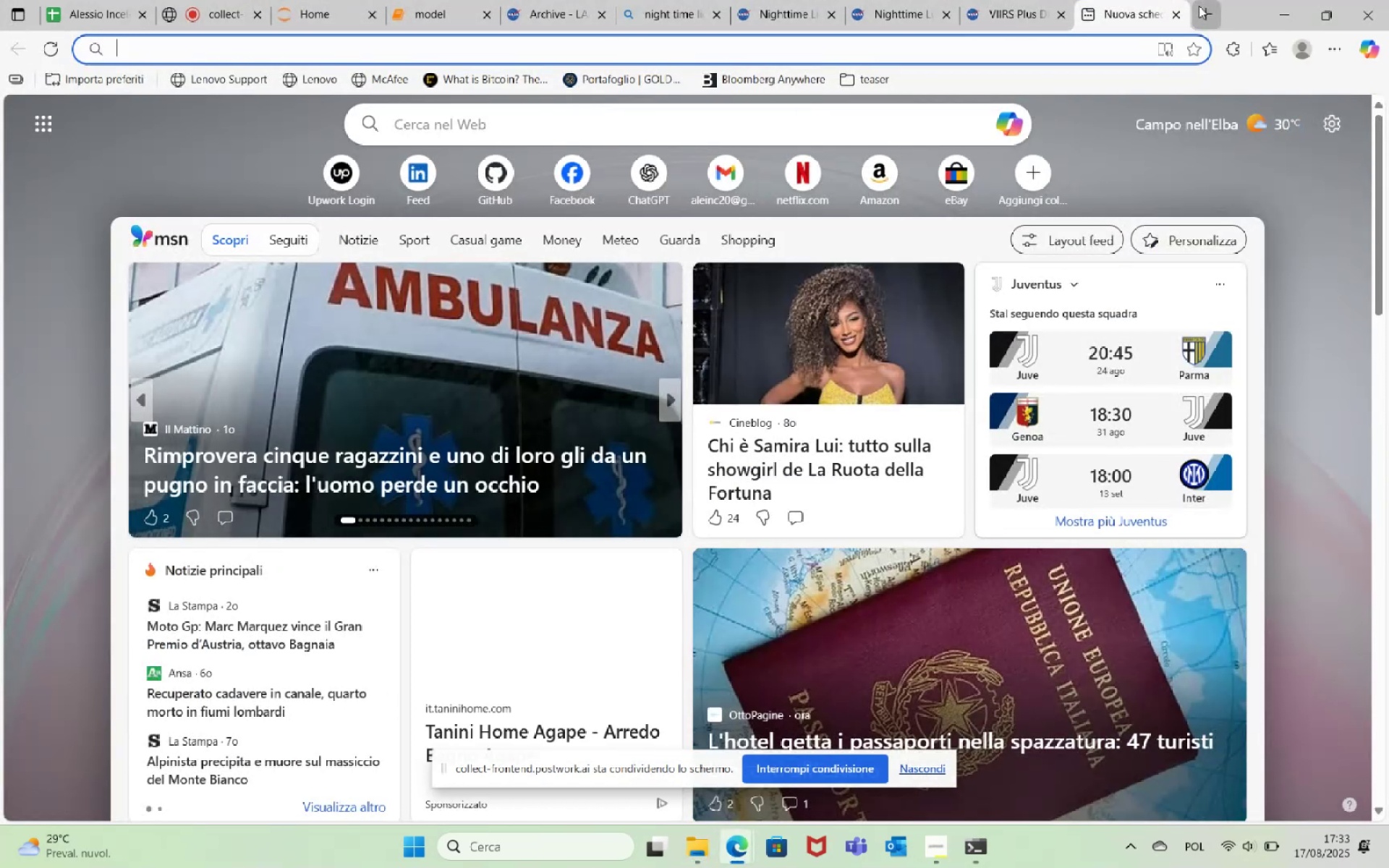 
type(how to read  )
key(Backspace)
type(a tif file)
 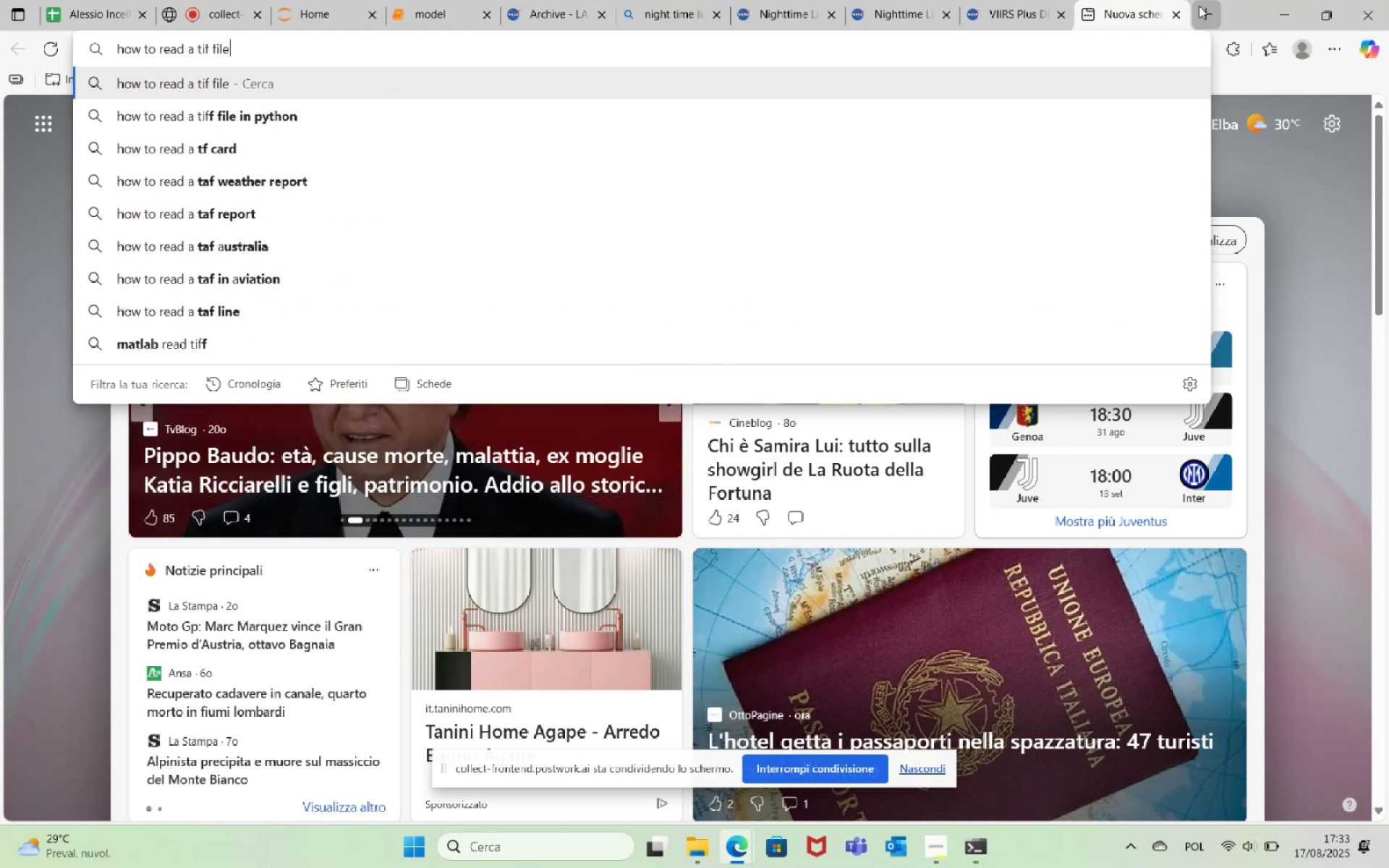 
key(Enter)
 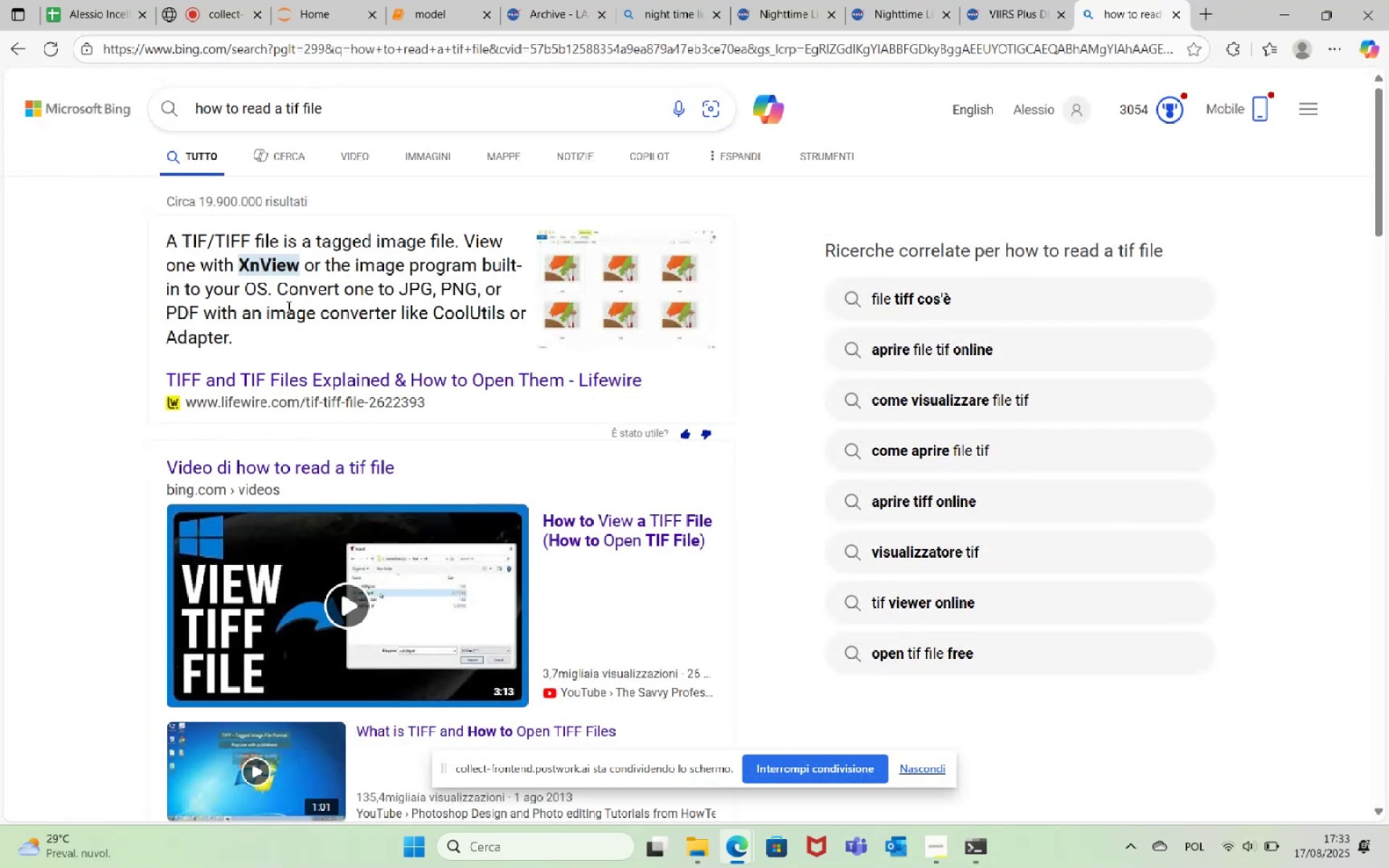 
scroll: coordinate [472, 401], scroll_direction: down, amount: 6.0
 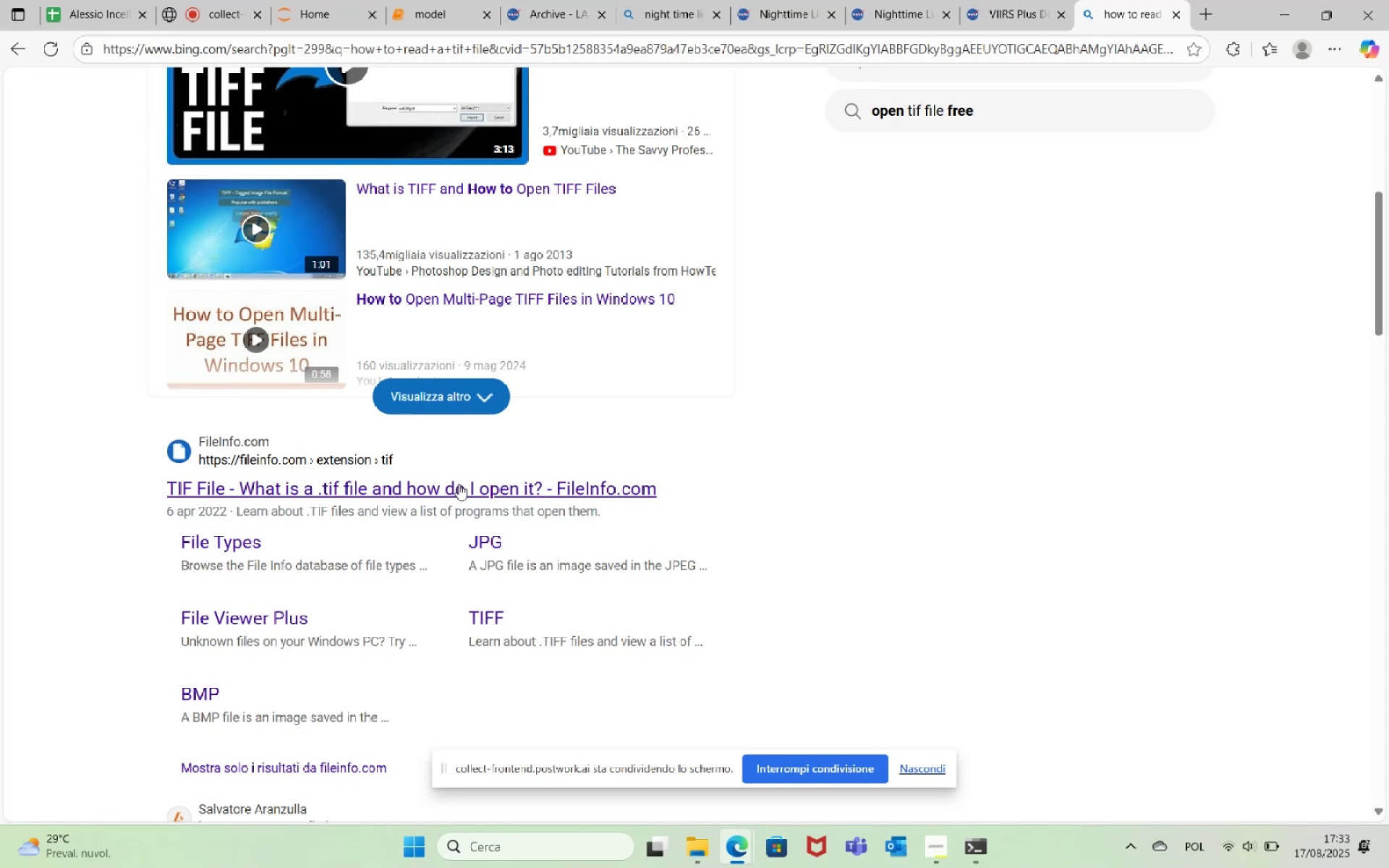 
left_click([458, 486])
 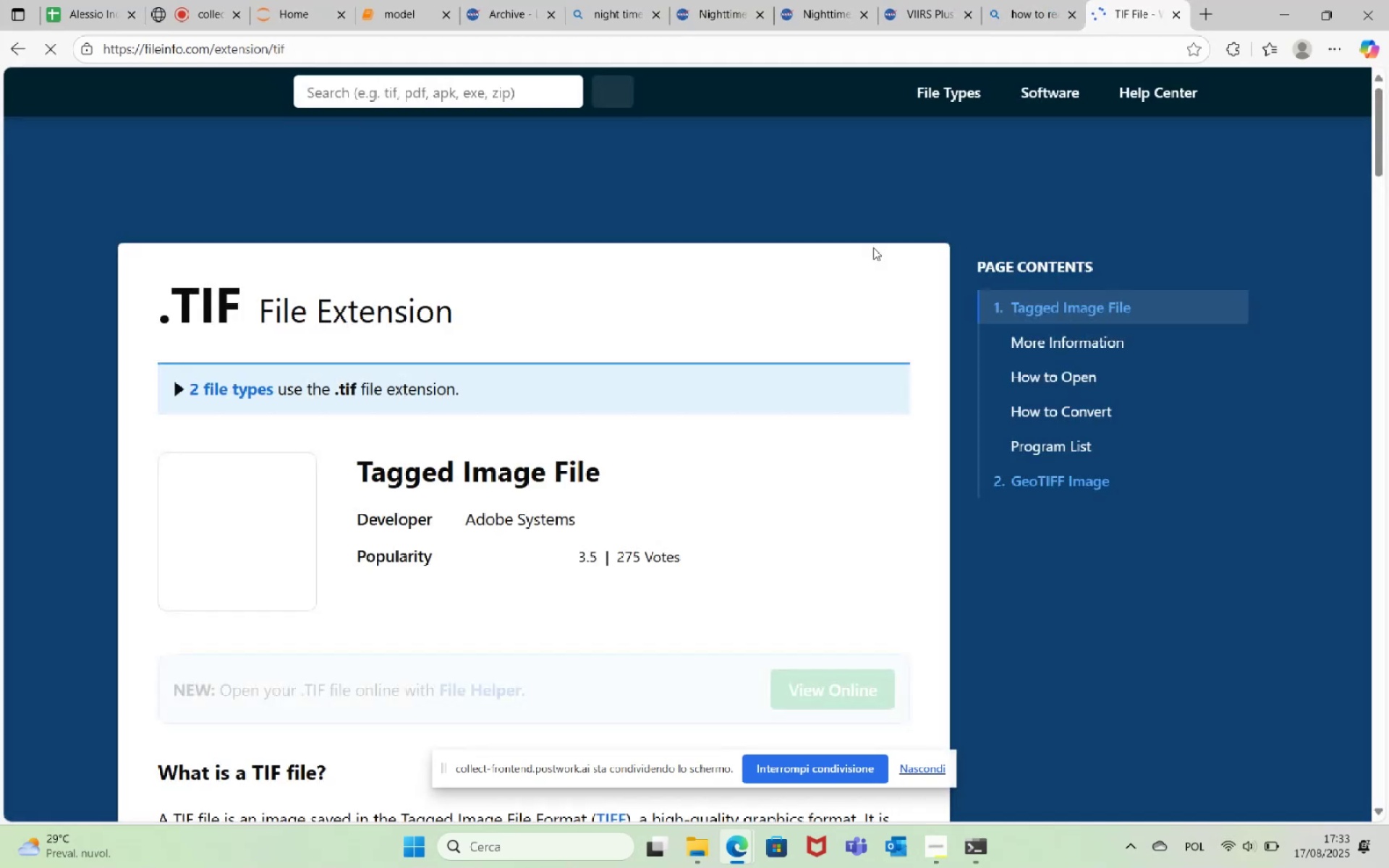 
scroll: coordinate [694, 385], scroll_direction: down, amount: 2.0
 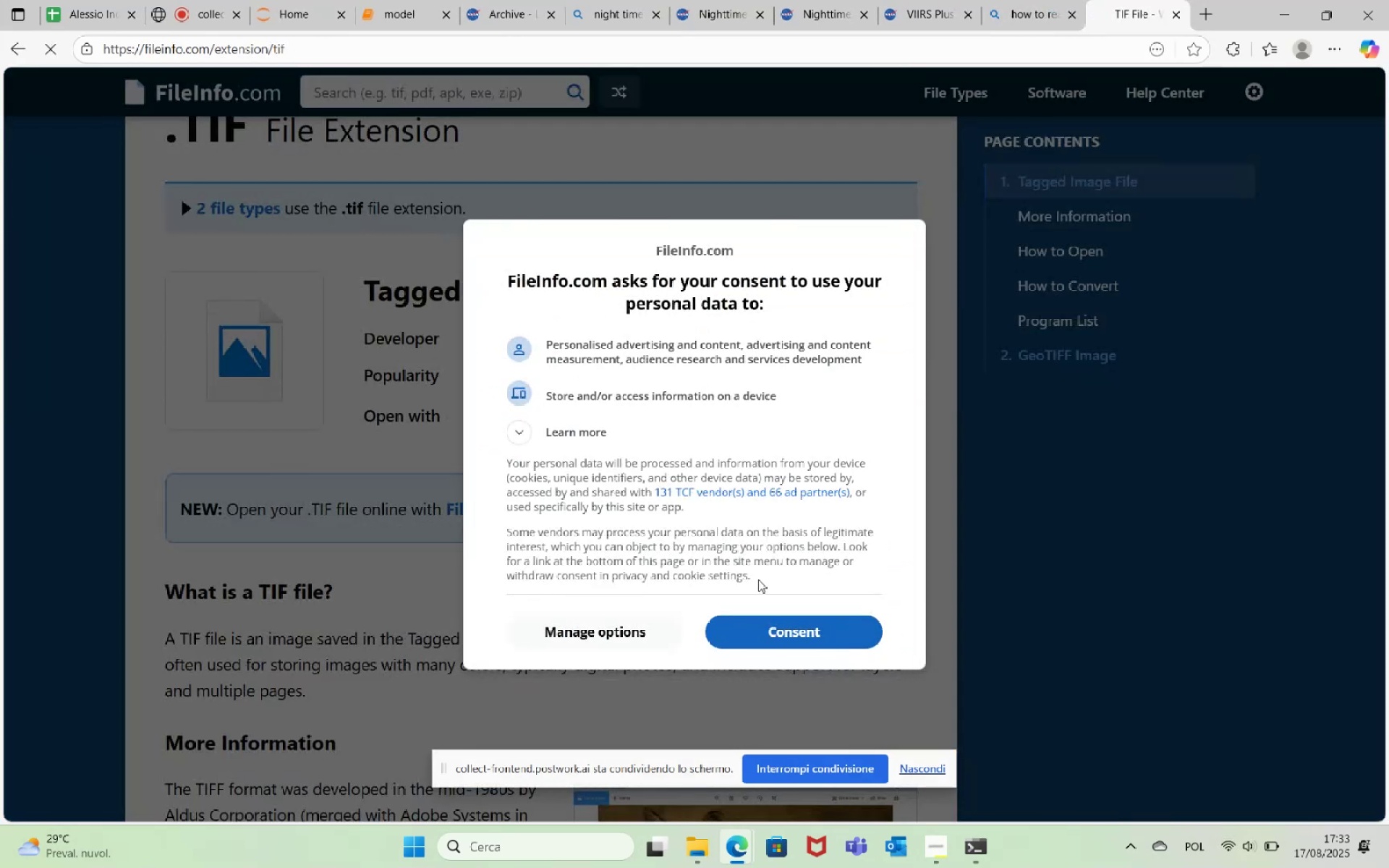 
left_click([793, 634])
 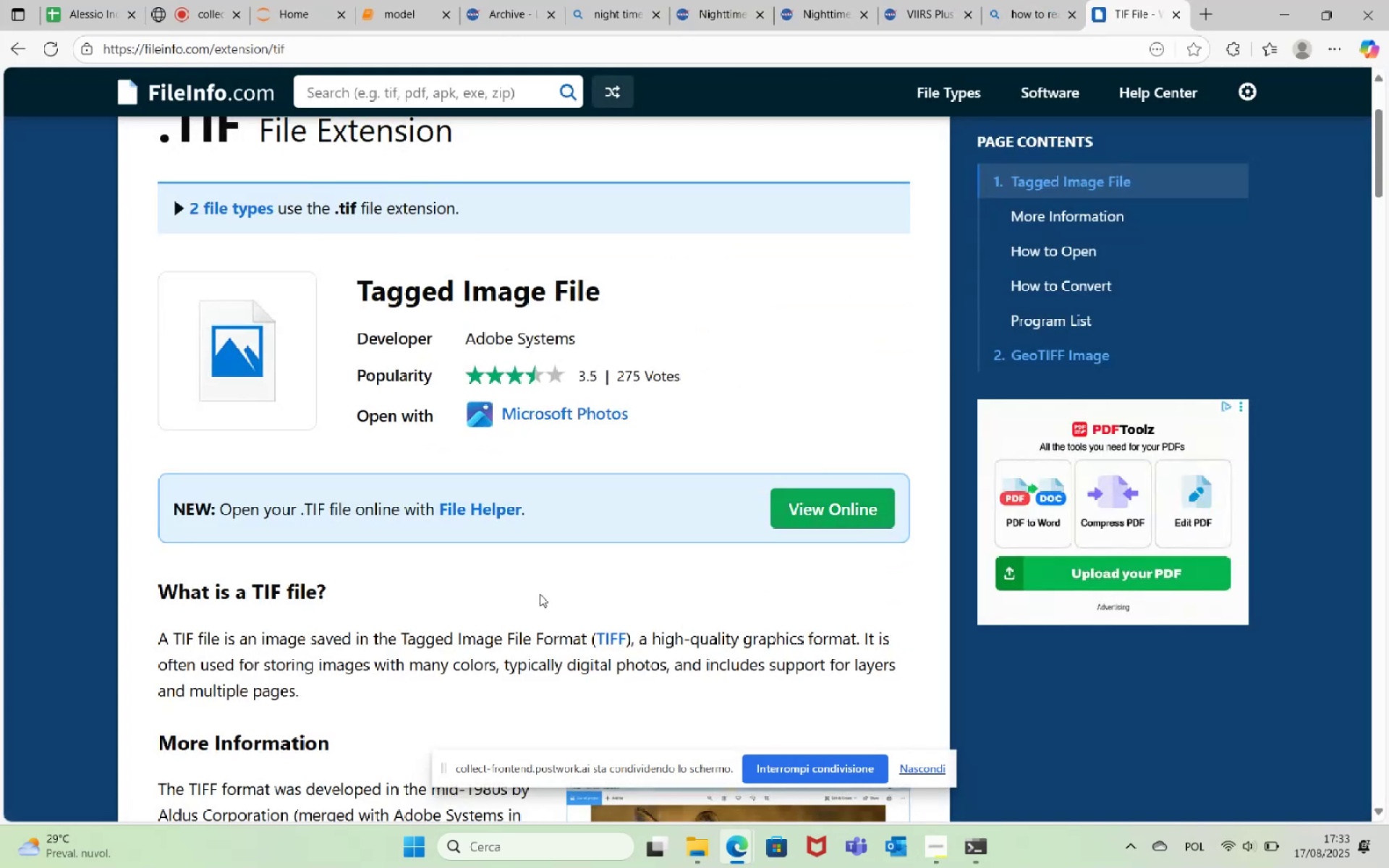 
scroll: coordinate [569, 614], scroll_direction: down, amount: 8.0
 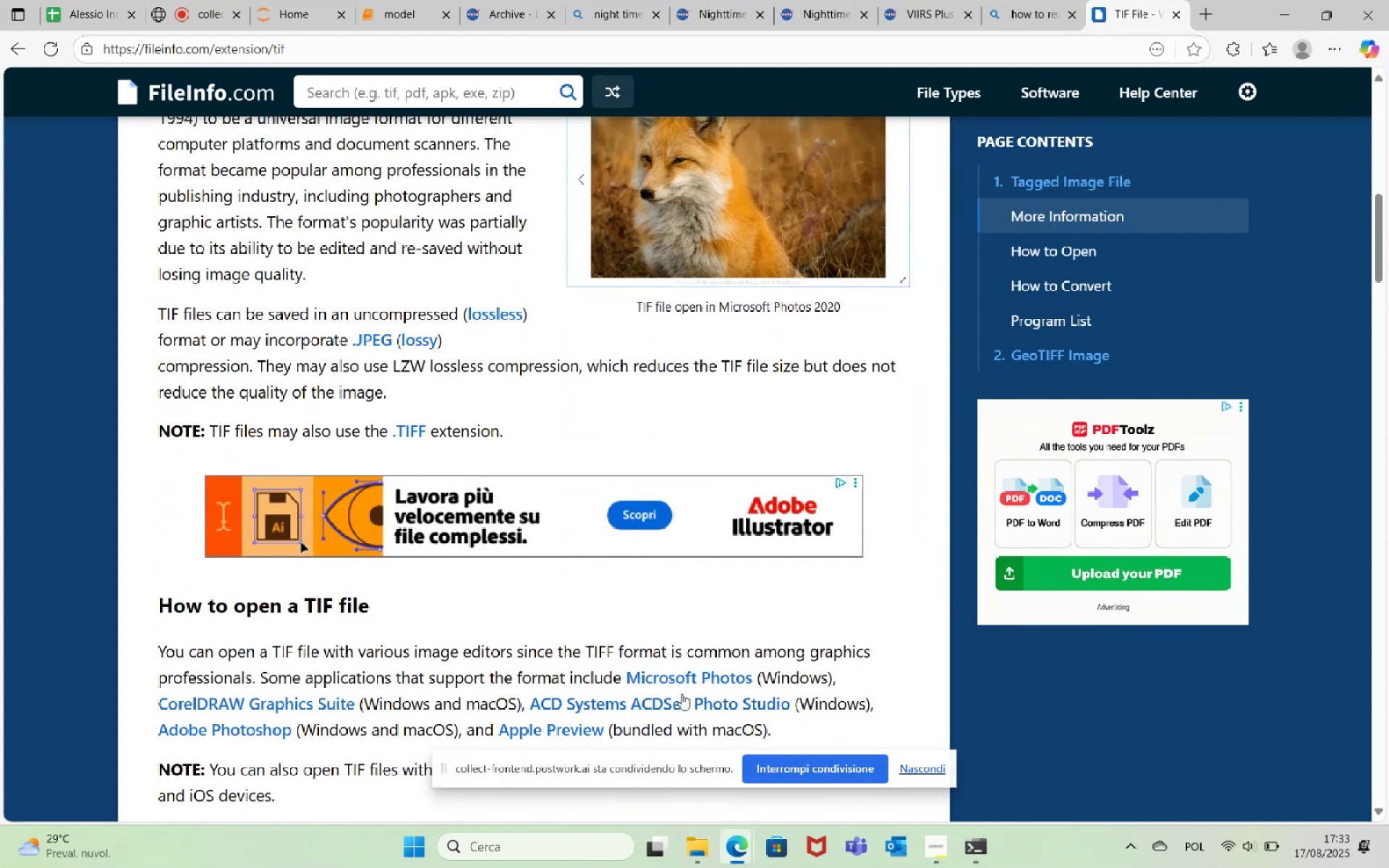 
wait(5.59)
 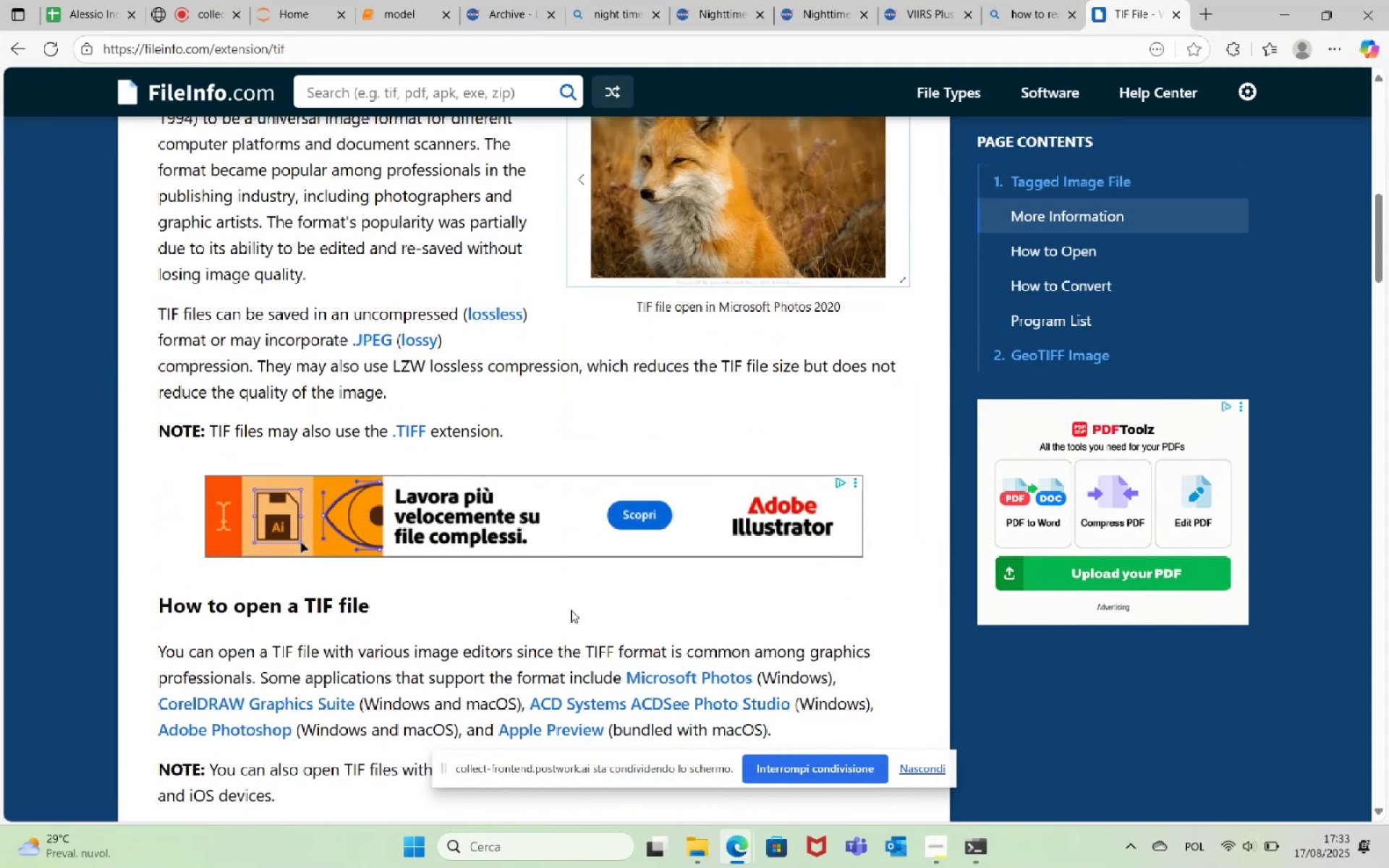 
scroll: coordinate [566, 522], scroll_direction: down, amount: 9.0
 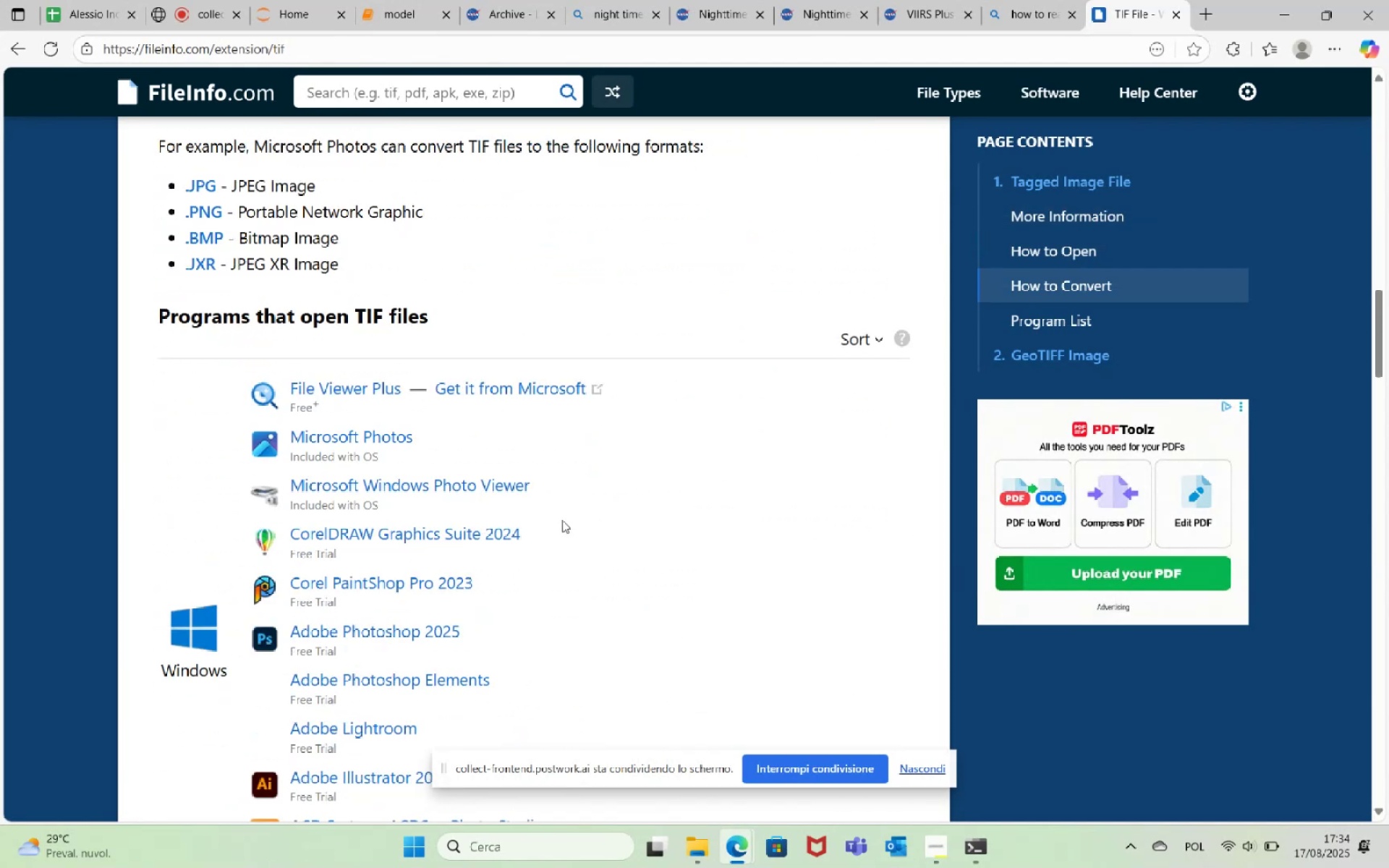 
scroll: coordinate [561, 516], scroll_direction: up, amount: 19.0
 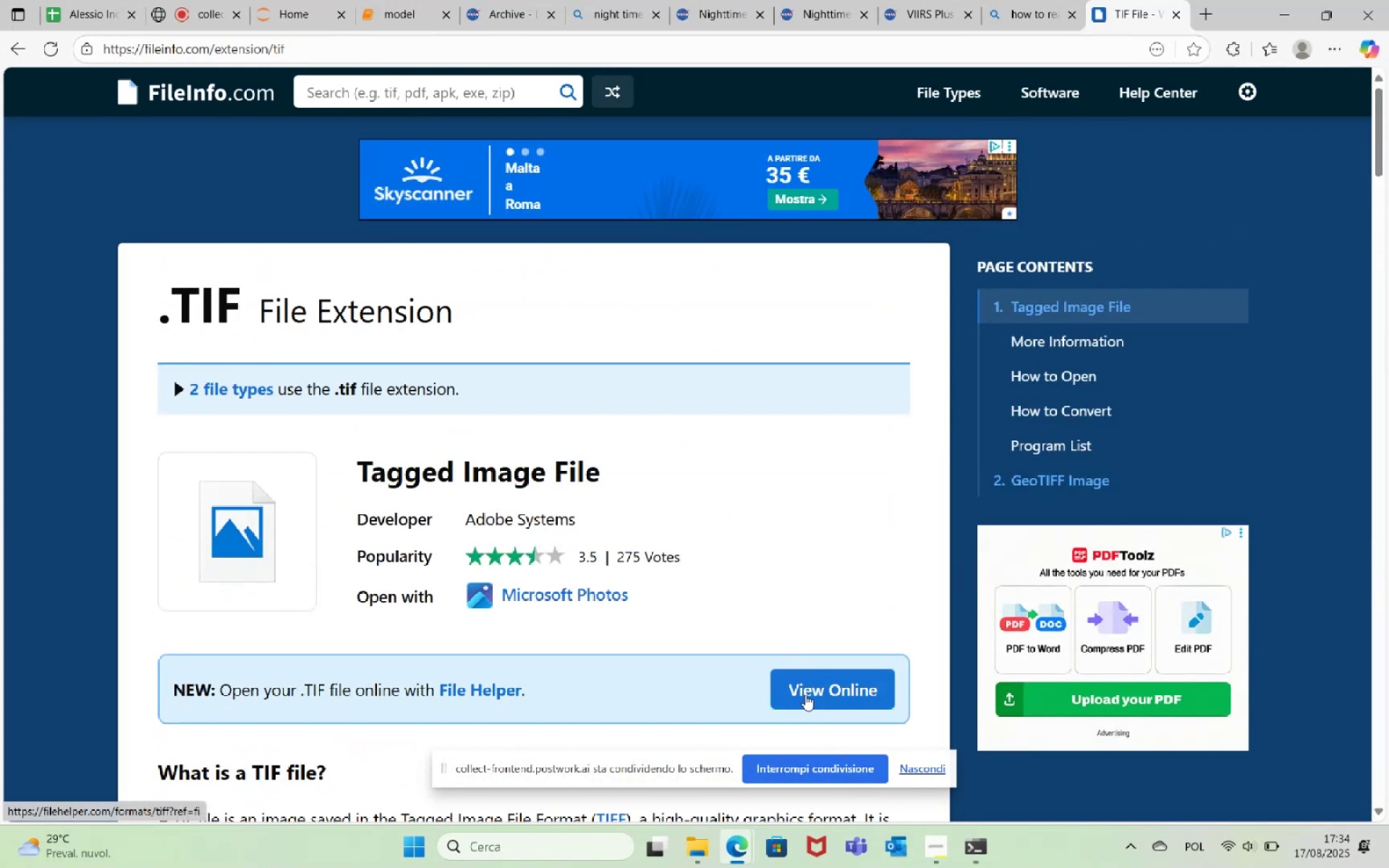 
left_click([805, 694])
 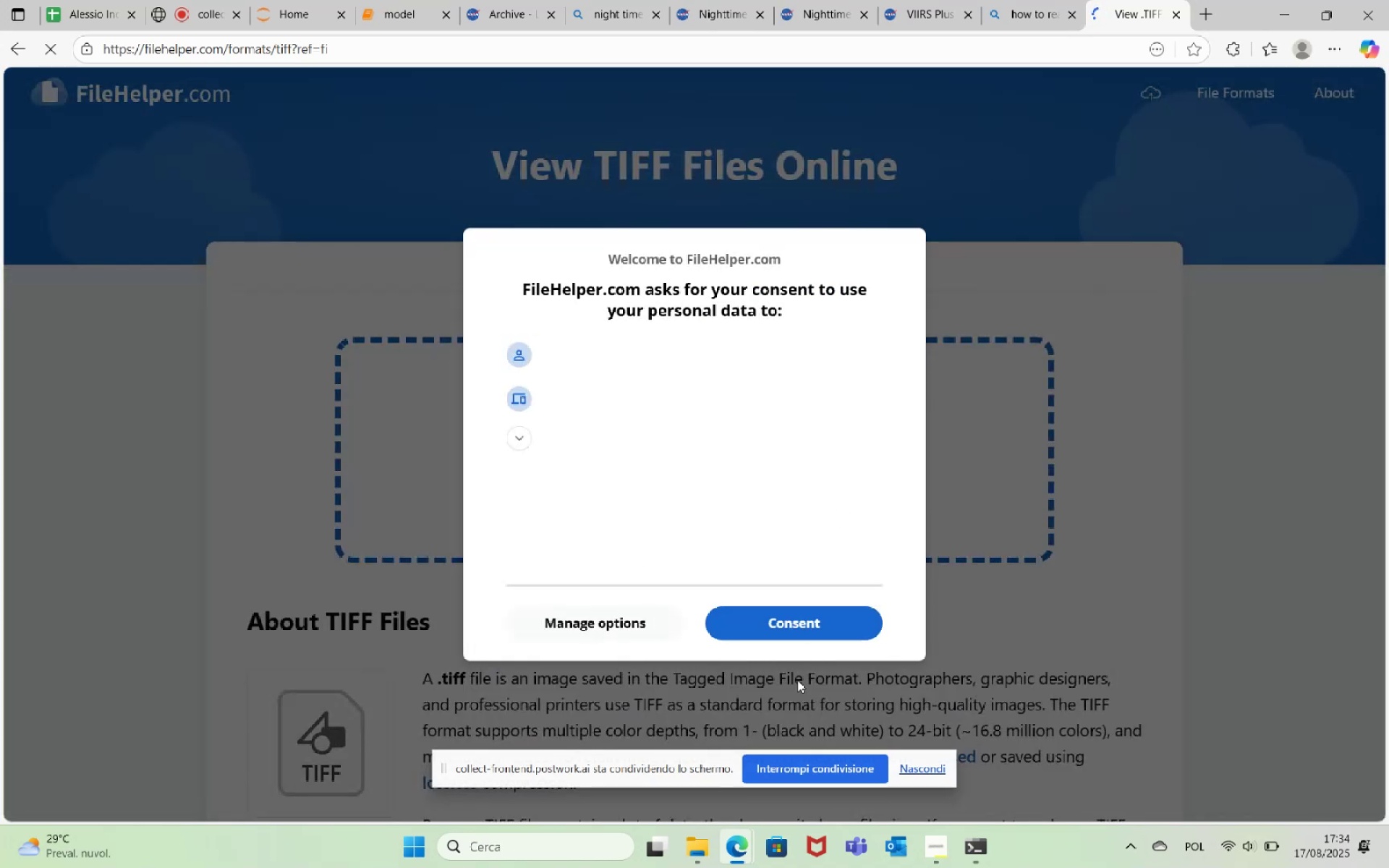 
left_click([778, 633])
 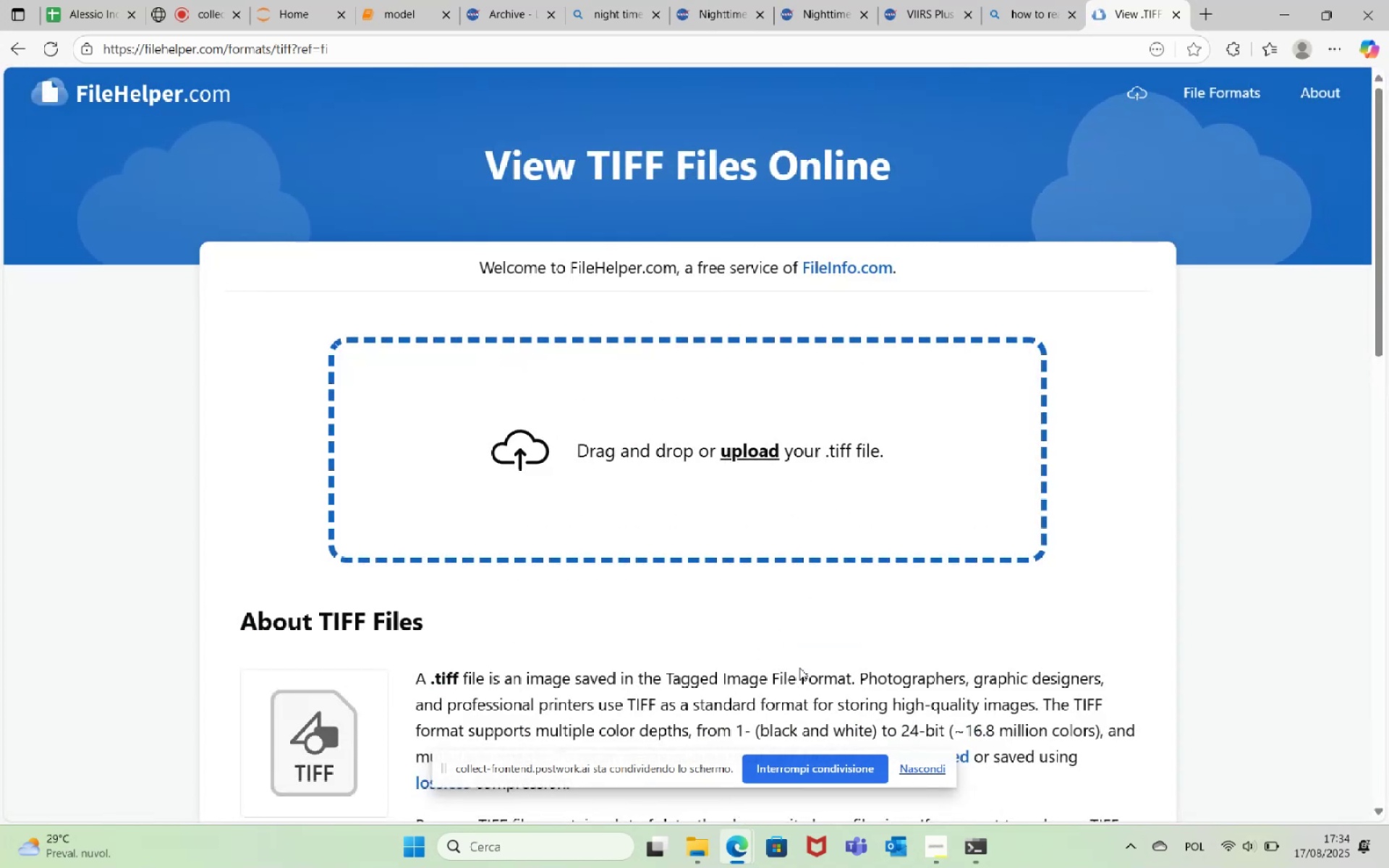 
left_click([700, 852])
 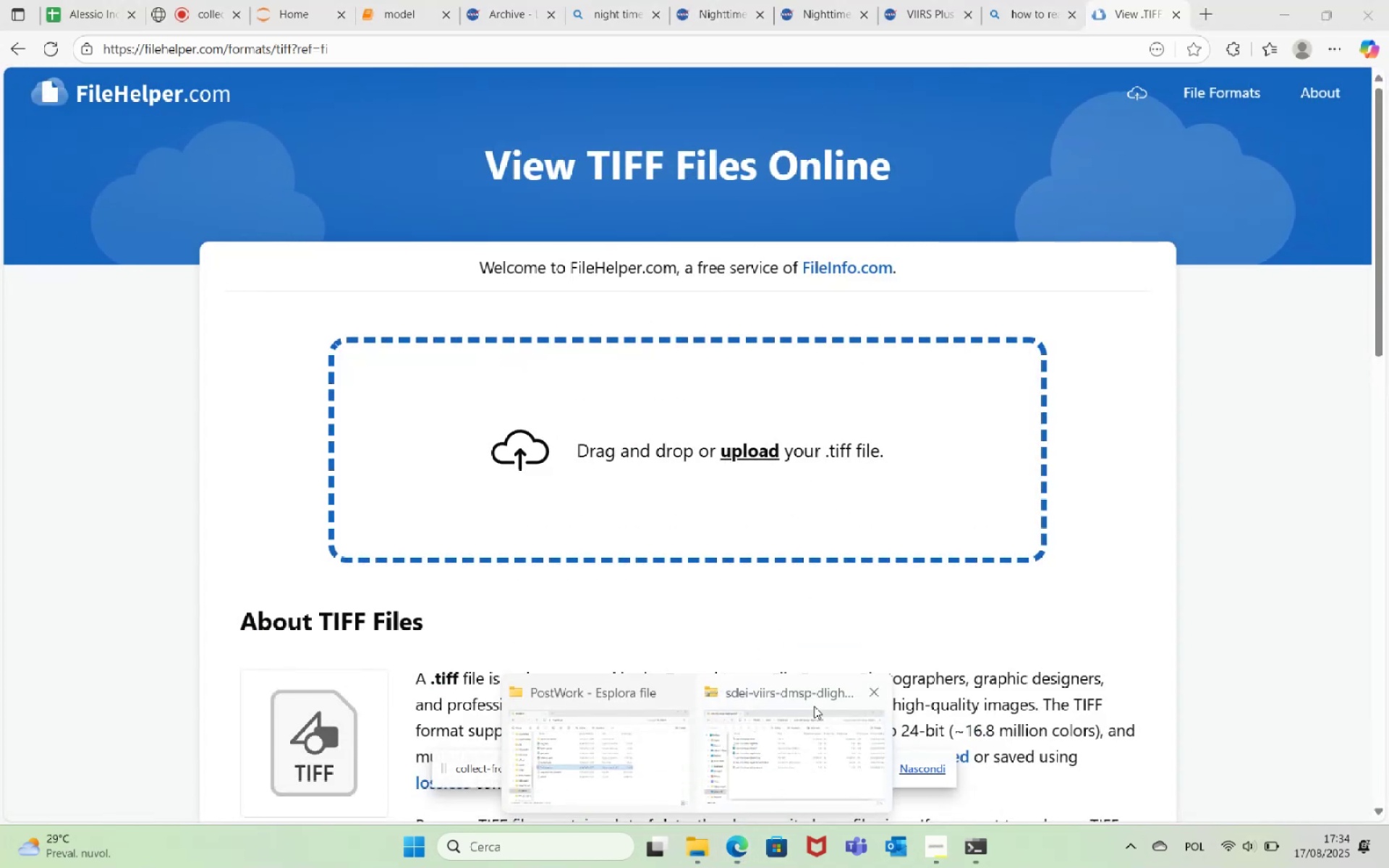 
left_click([805, 726])
 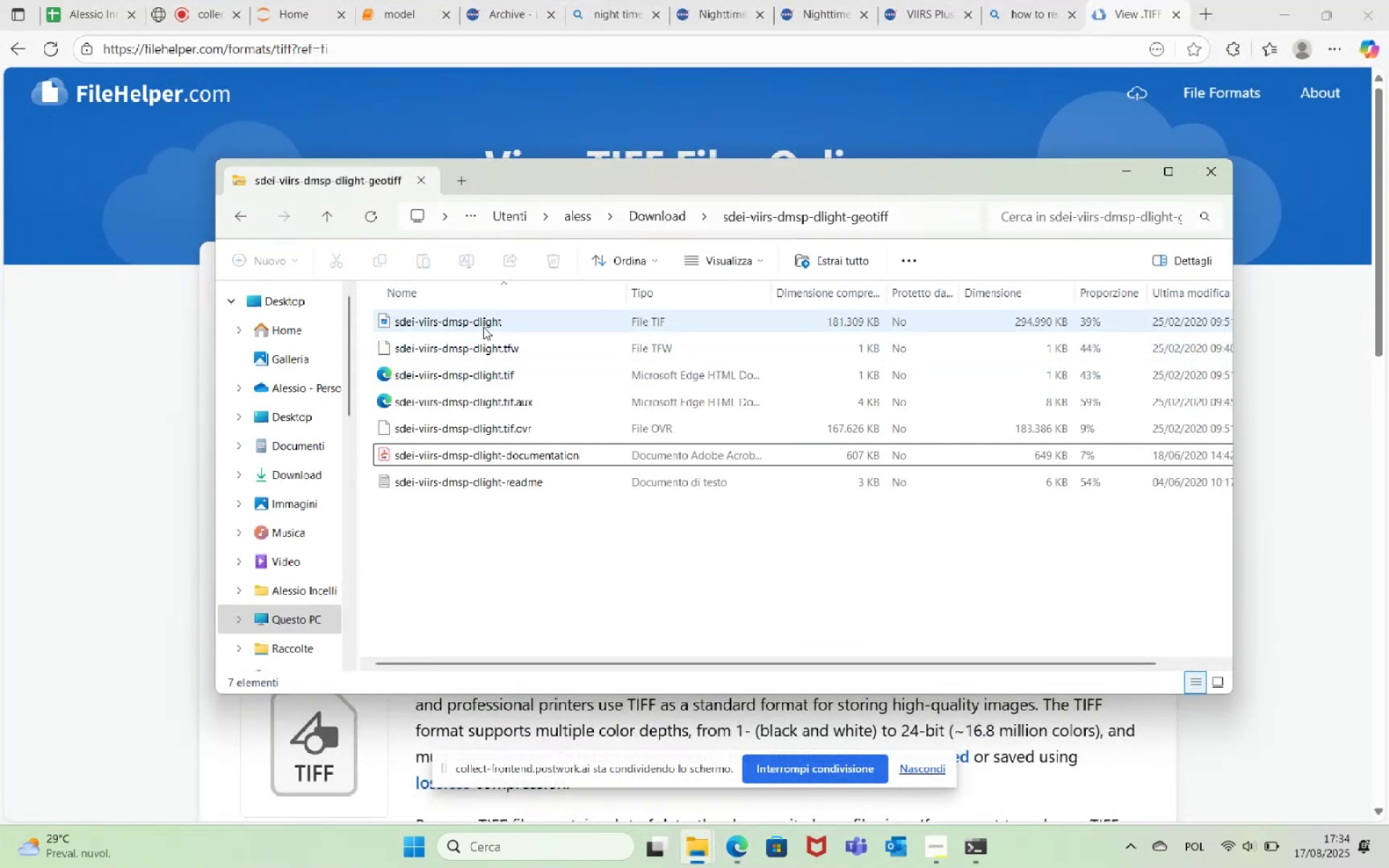 
left_click([483, 319])
 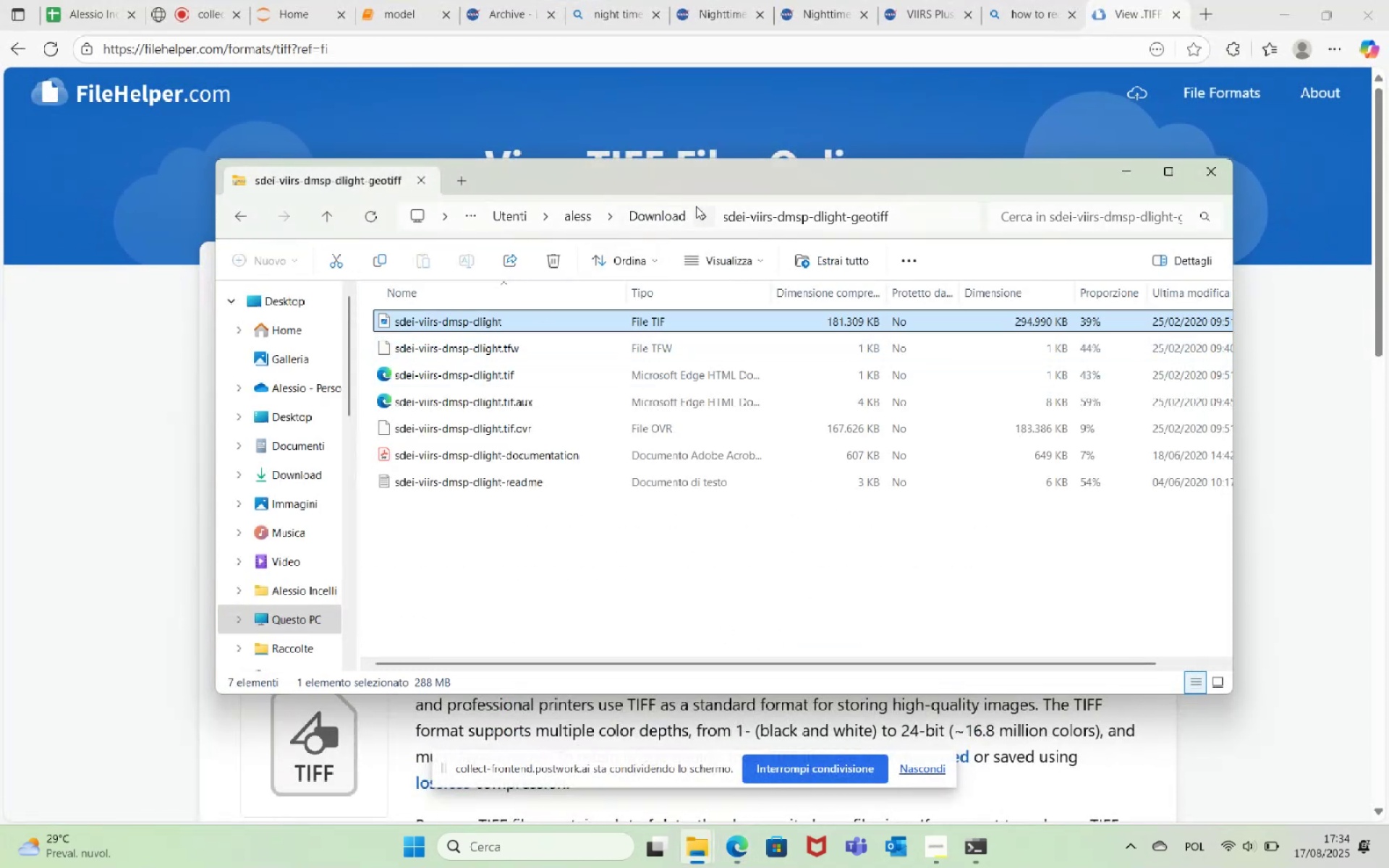 
left_click_drag(start_coordinate=[713, 182], to_coordinate=[366, 140])
 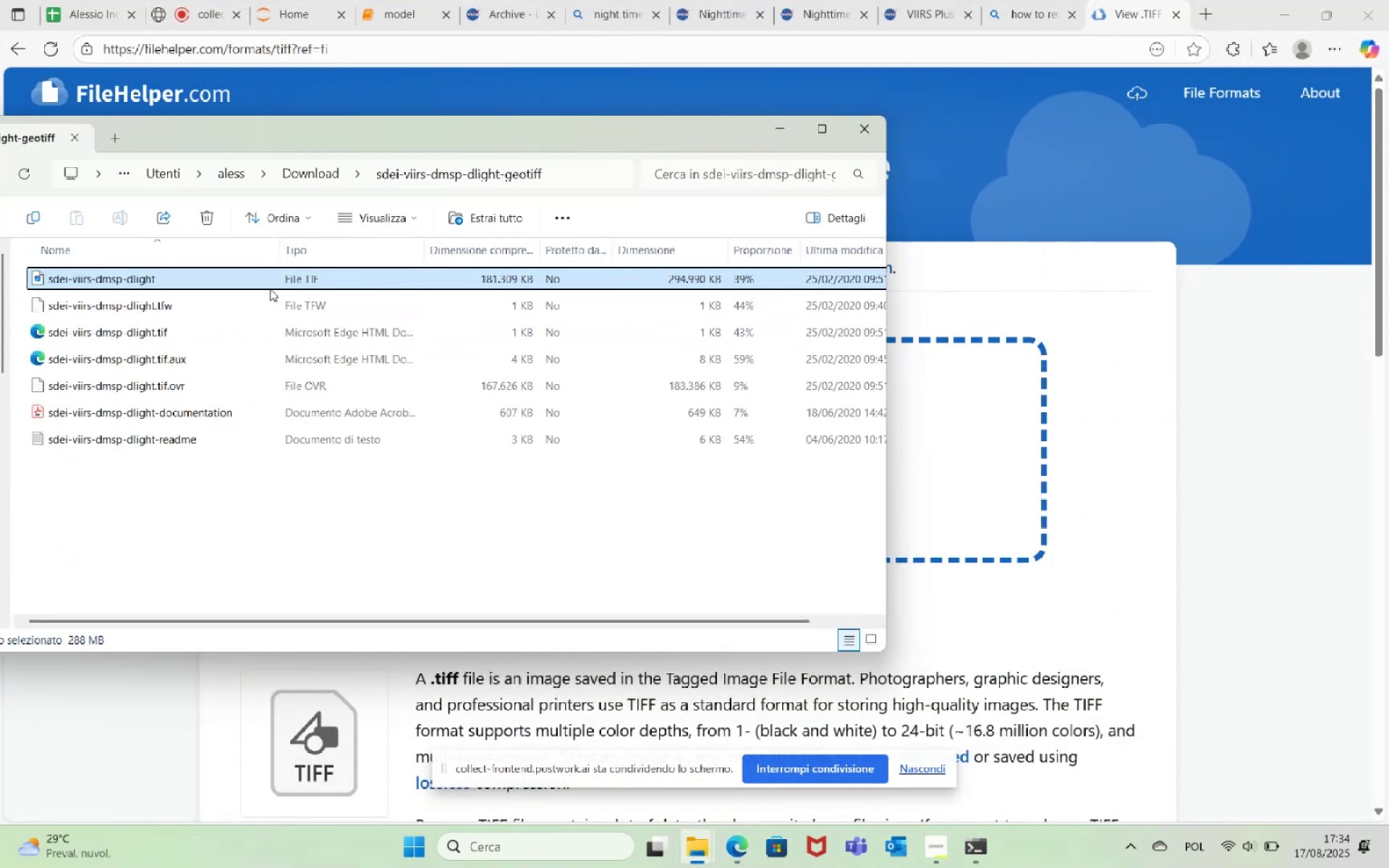 
left_click_drag(start_coordinate=[255, 281], to_coordinate=[948, 467])
 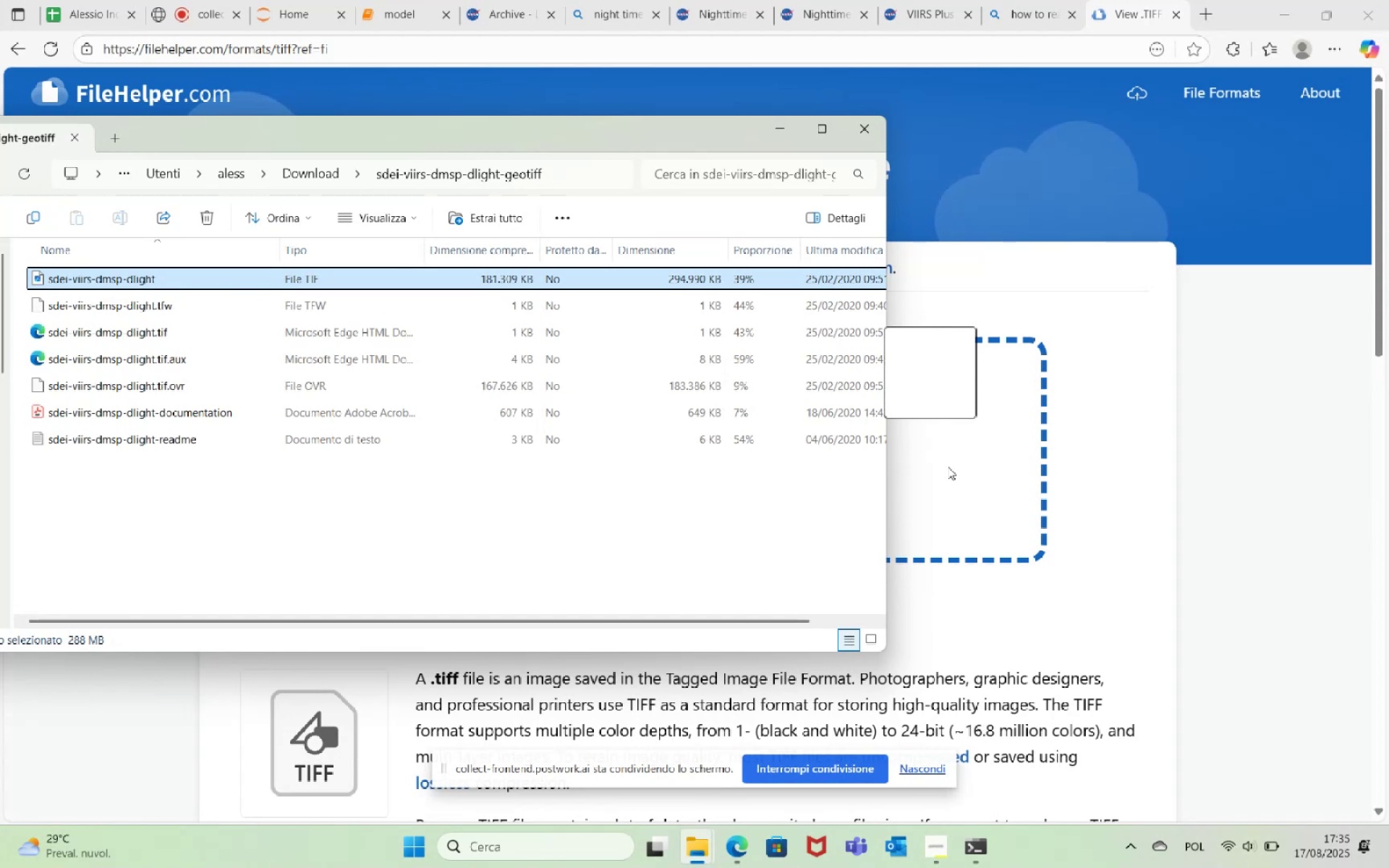 
wait(73.72)
 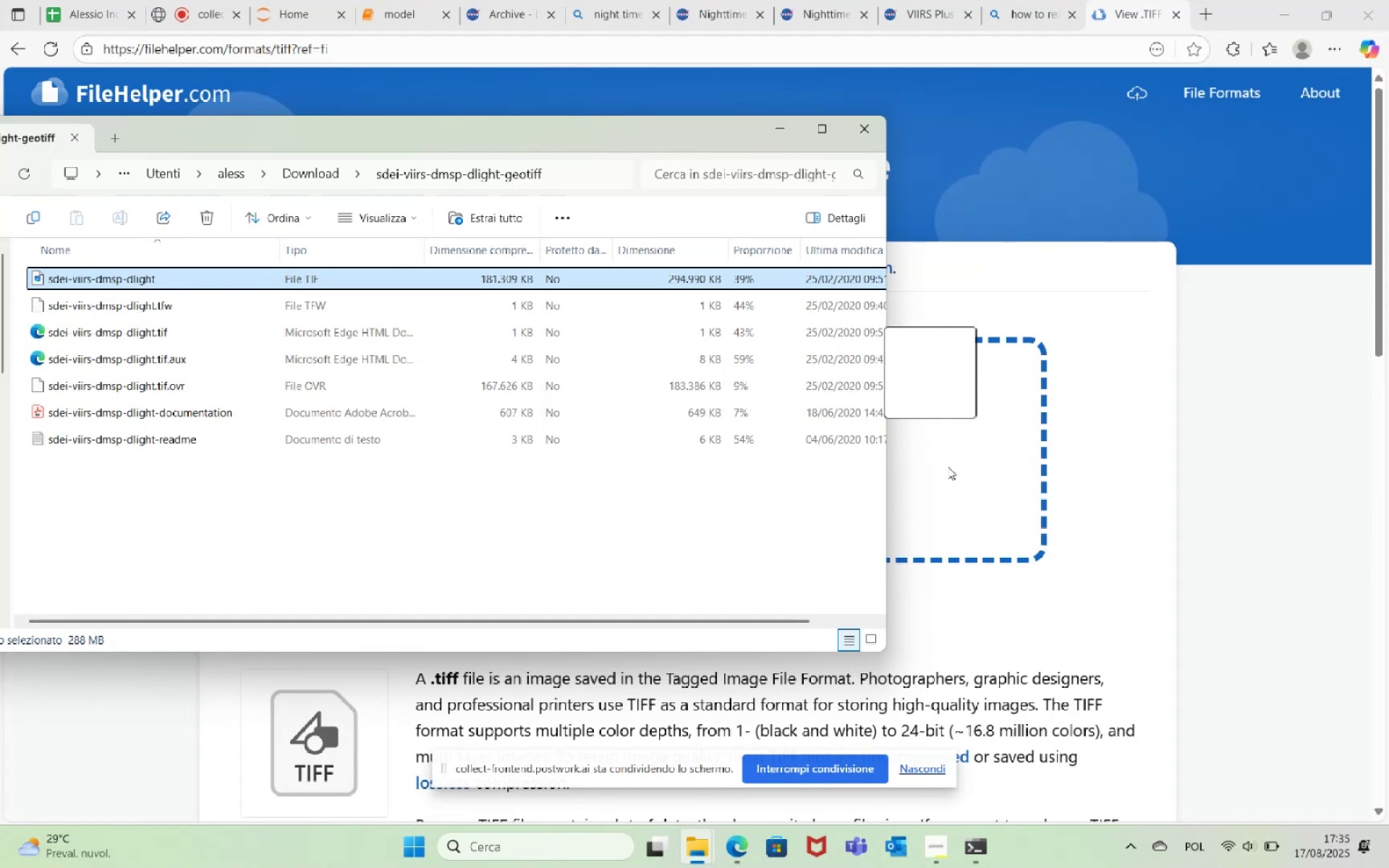 
left_click([1279, 404])
 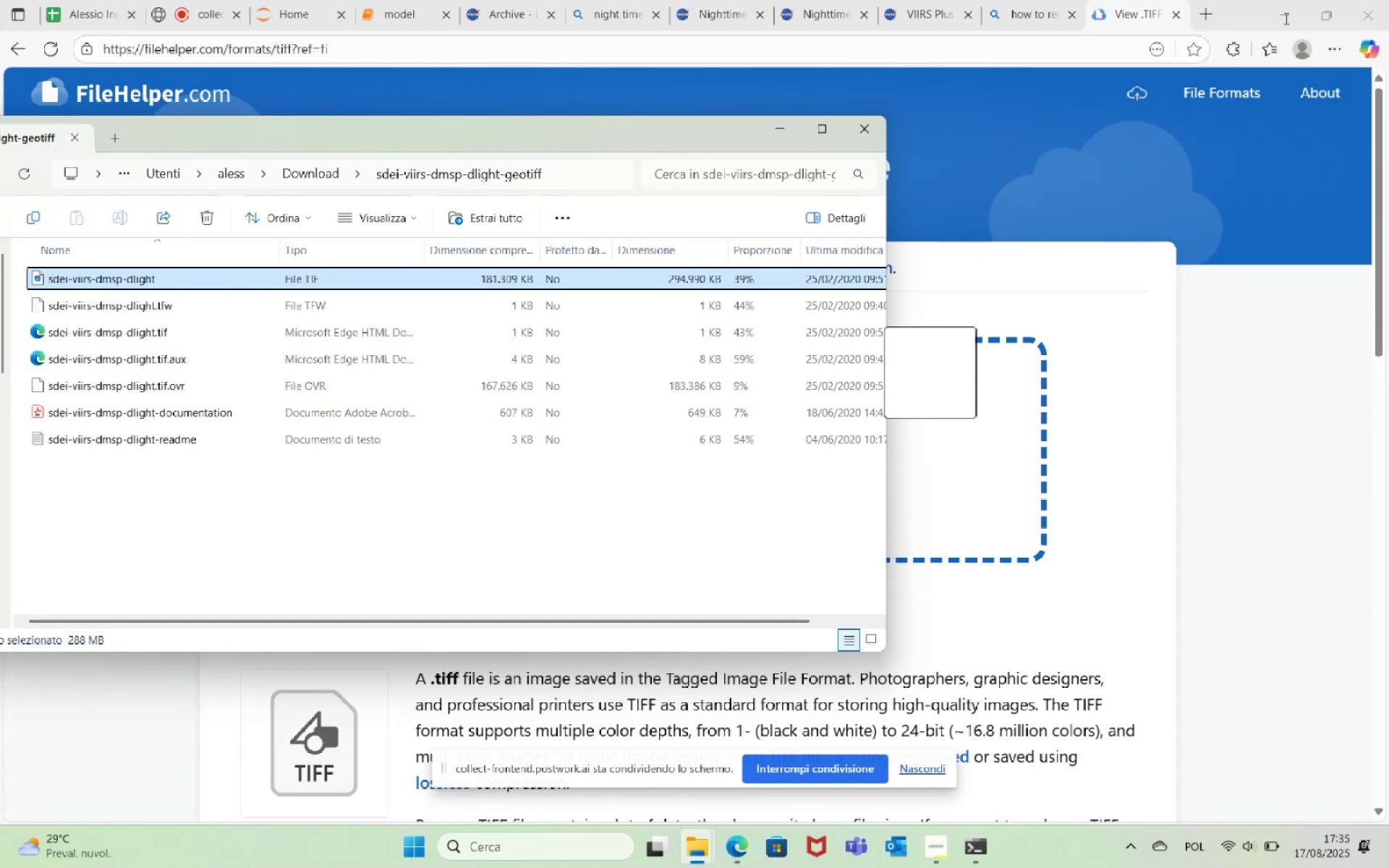 
left_click([1291, 5])
 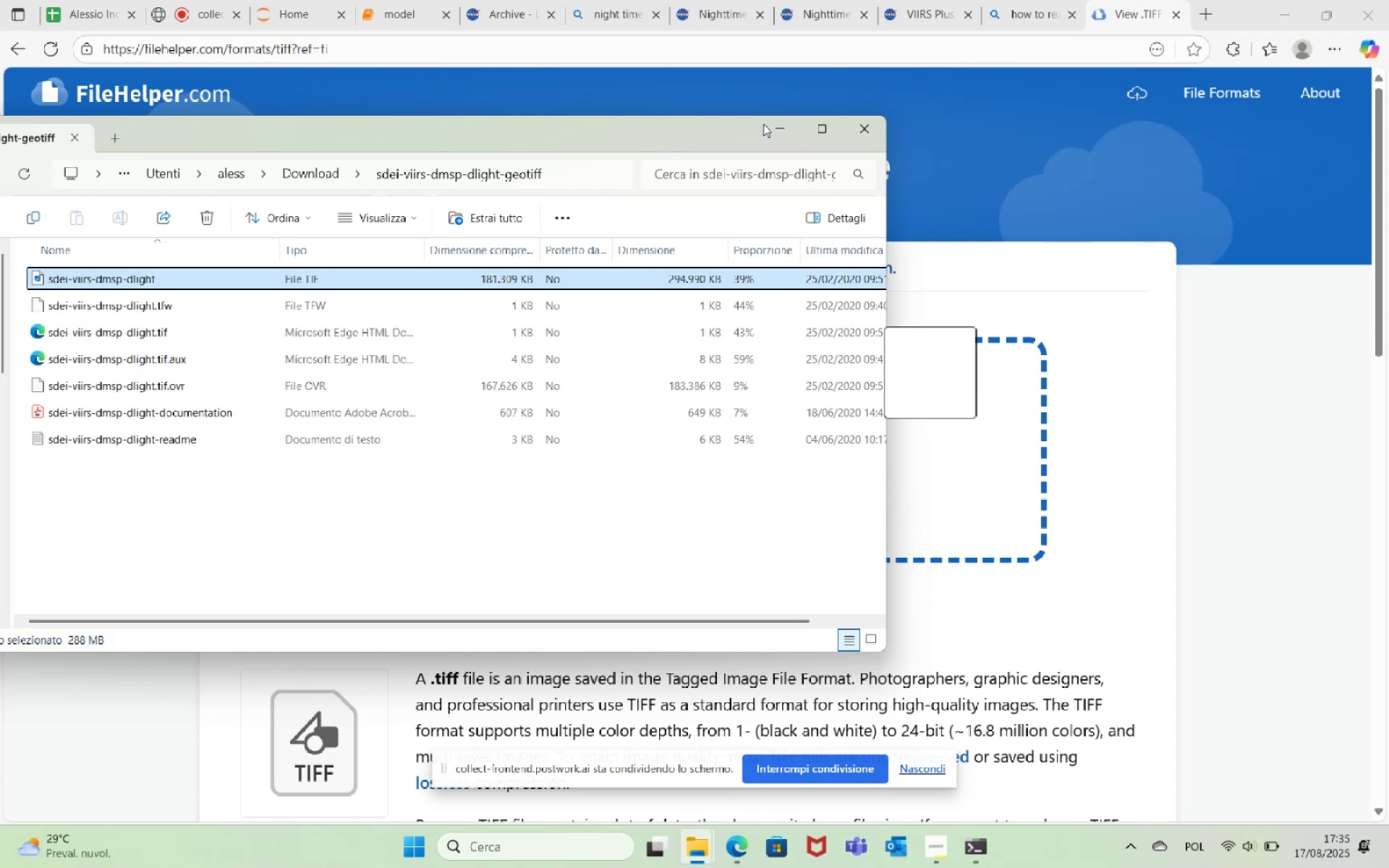 
left_click([780, 122])
 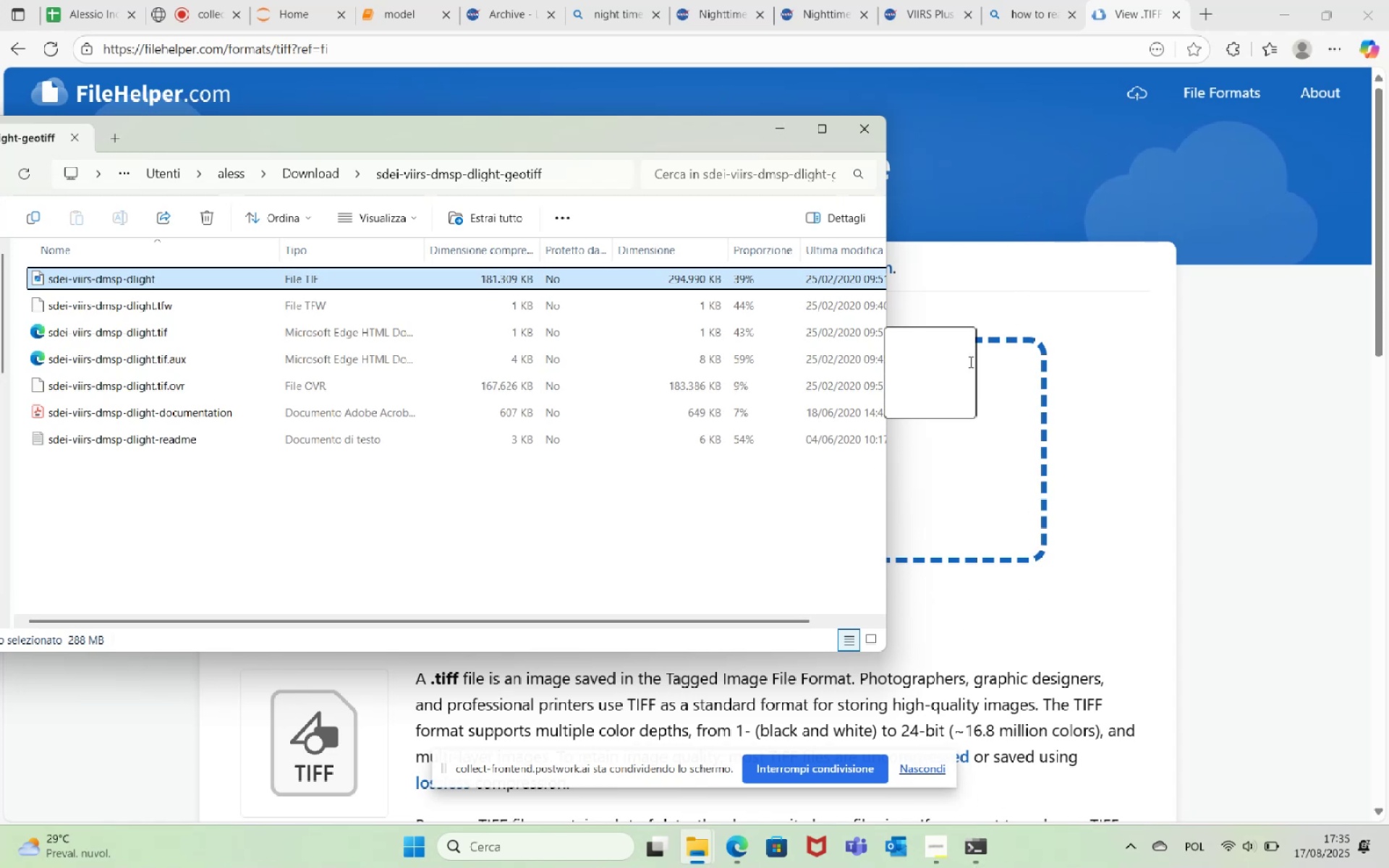 
wait(13.96)
 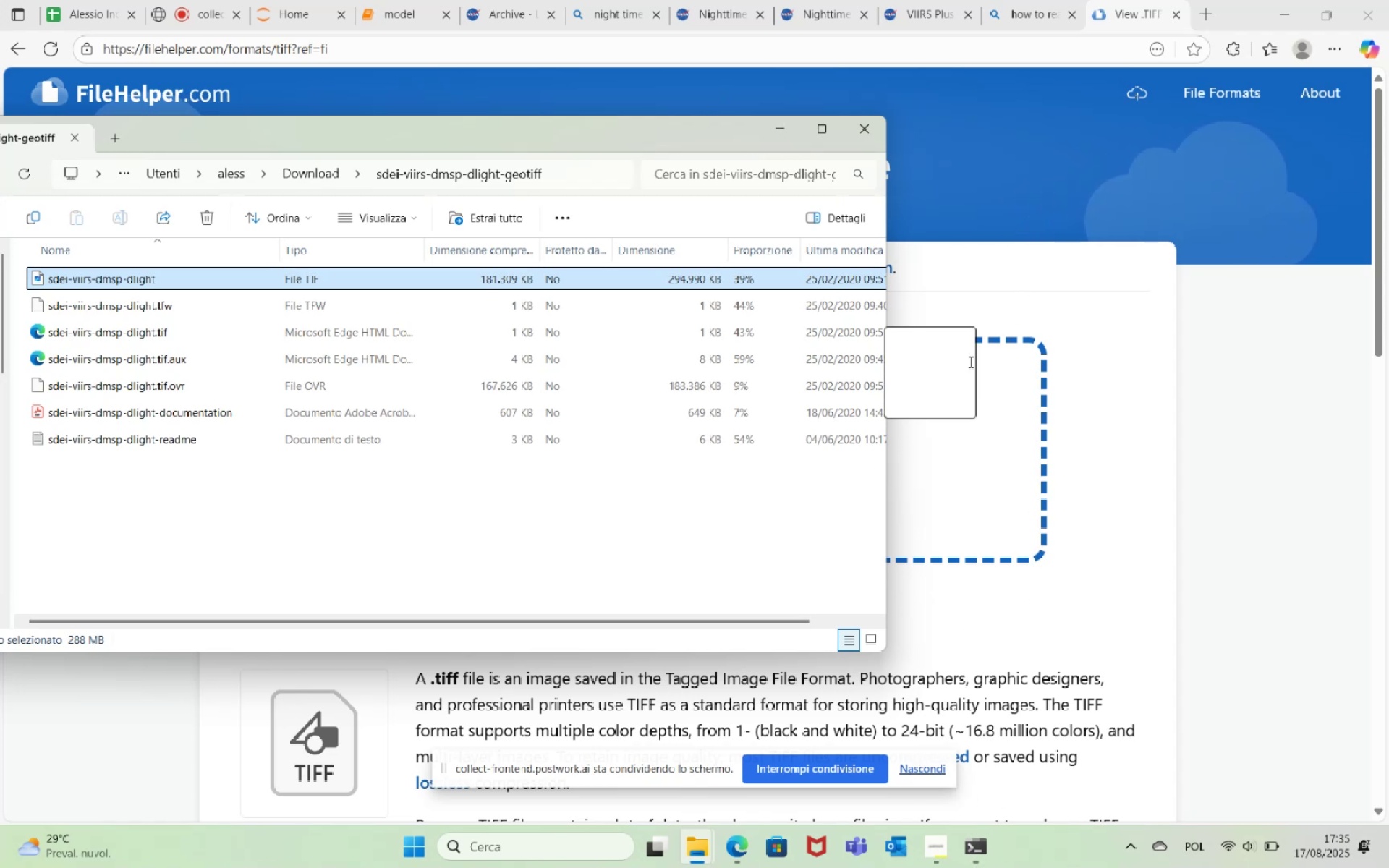 
mouse_move([938, 833])
 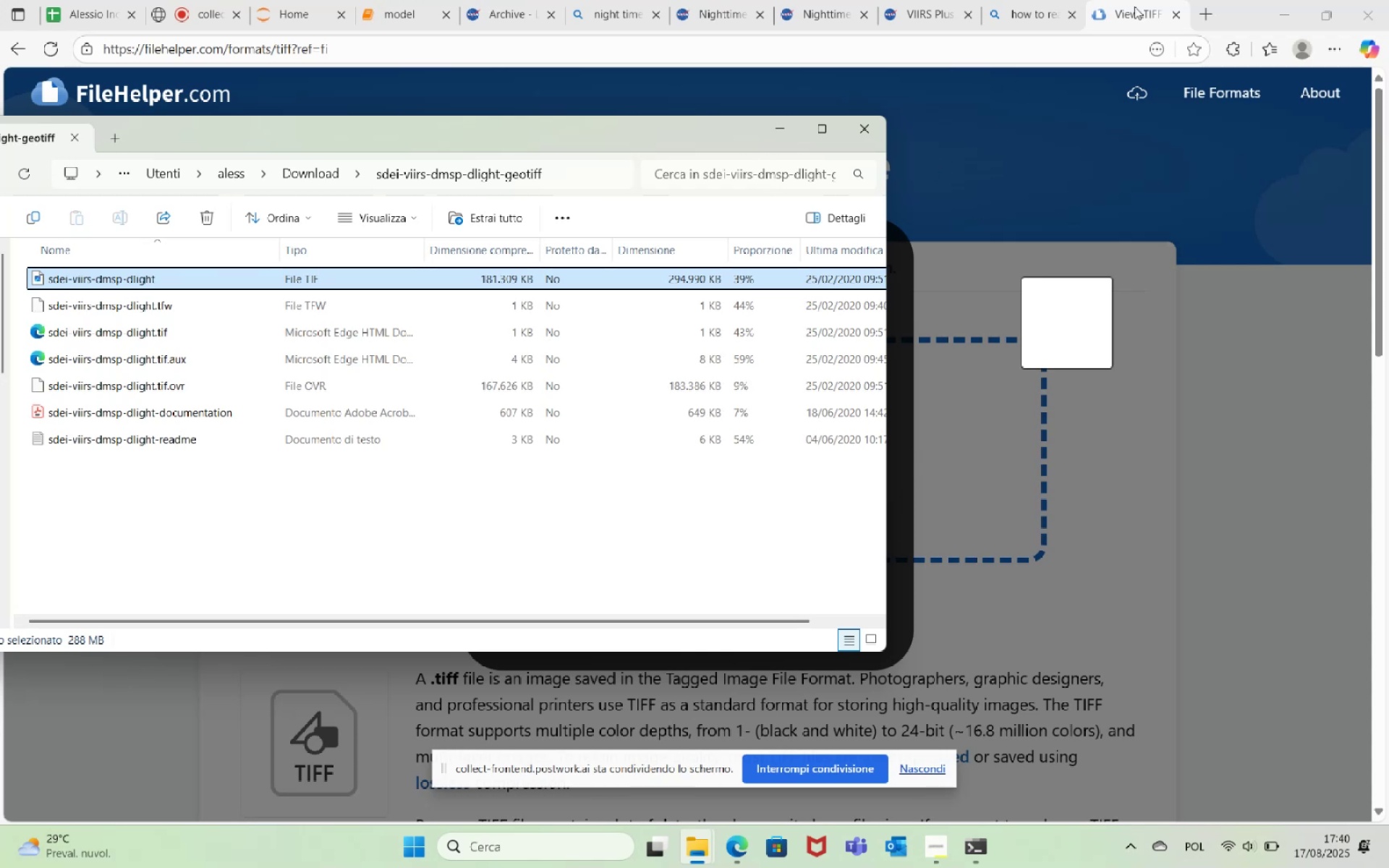 
wait(254.96)
 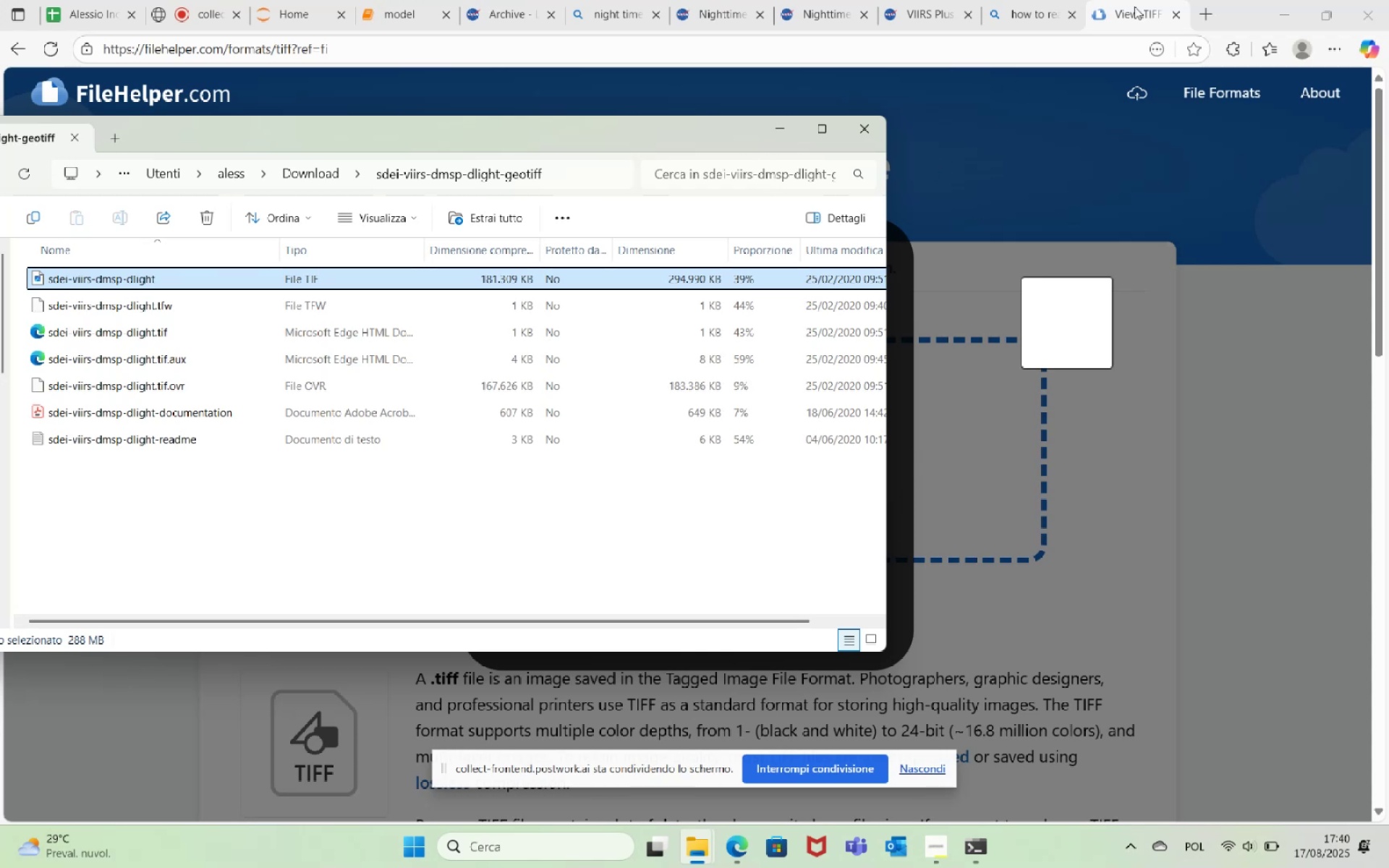 
left_click([938, 843])
 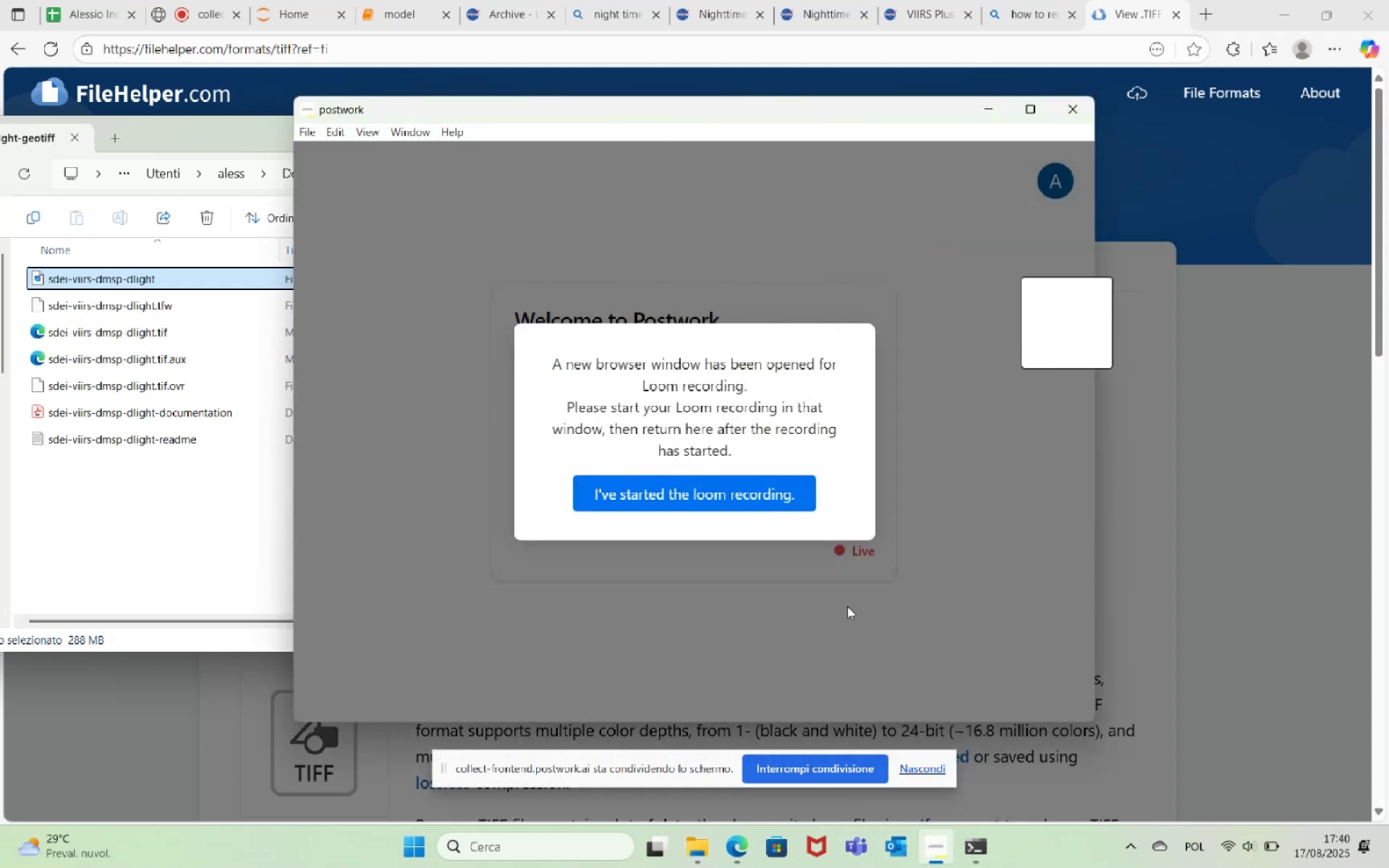 
left_click([739, 489])
 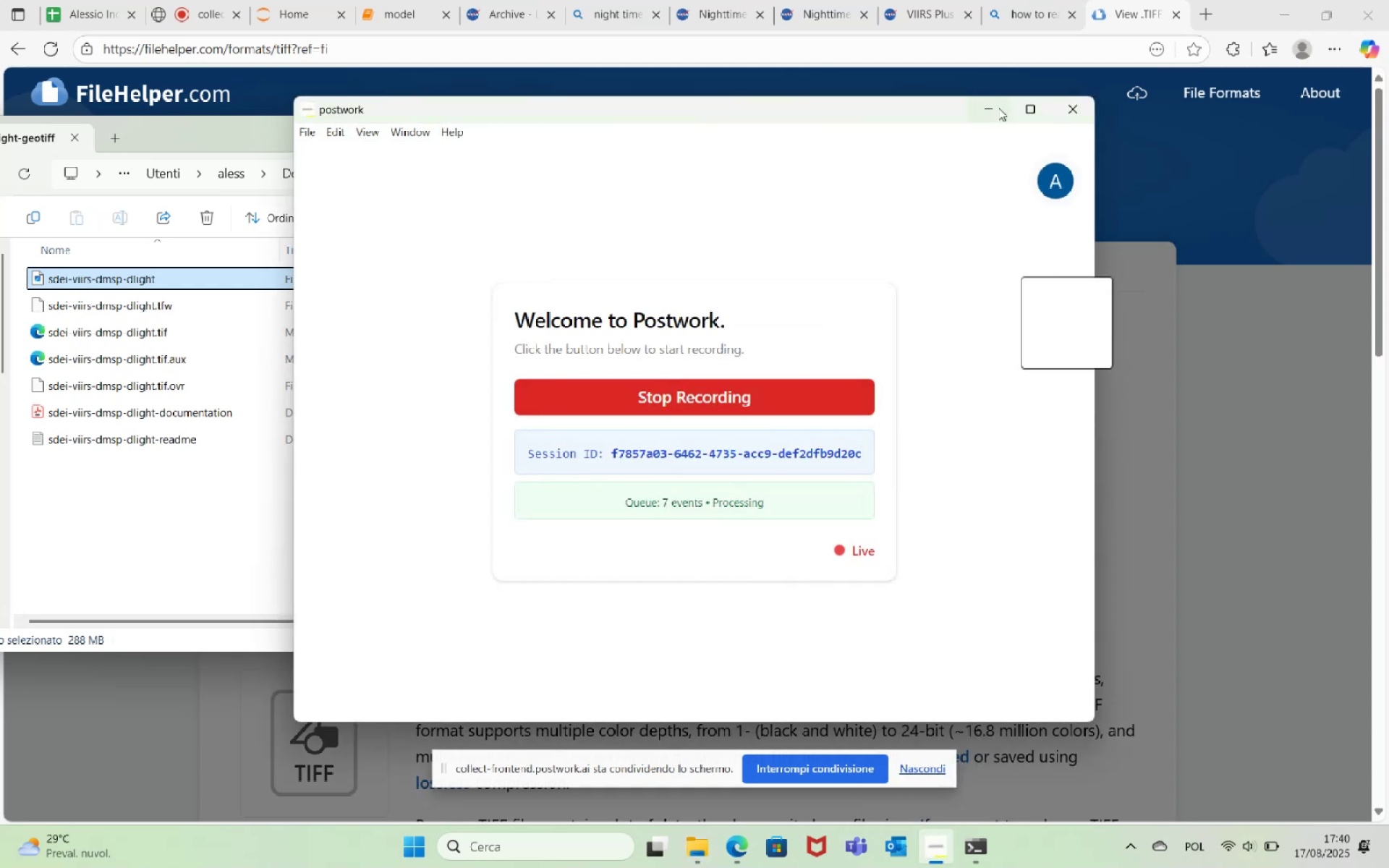 
left_click([990, 109])
 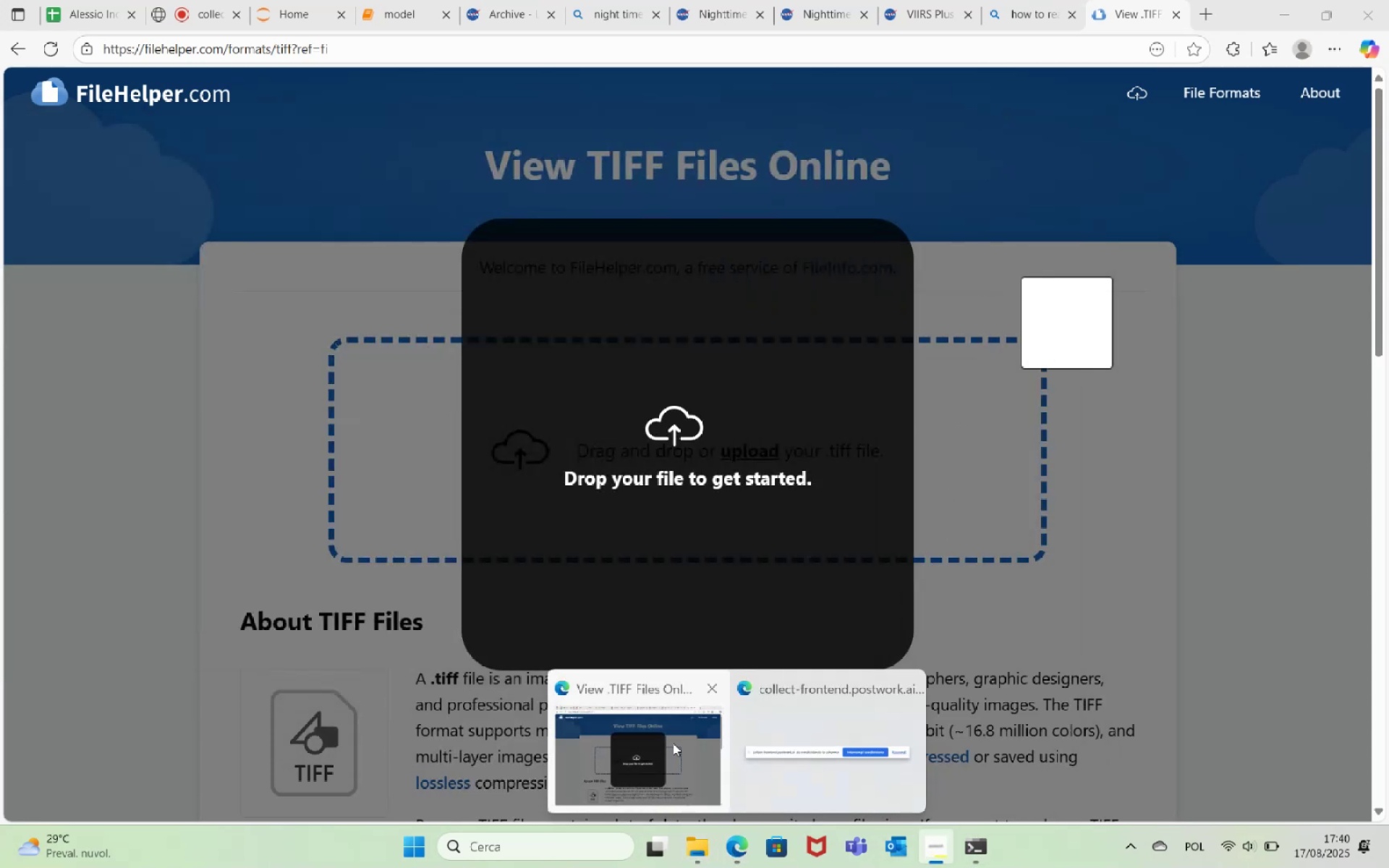 
wait(5.5)
 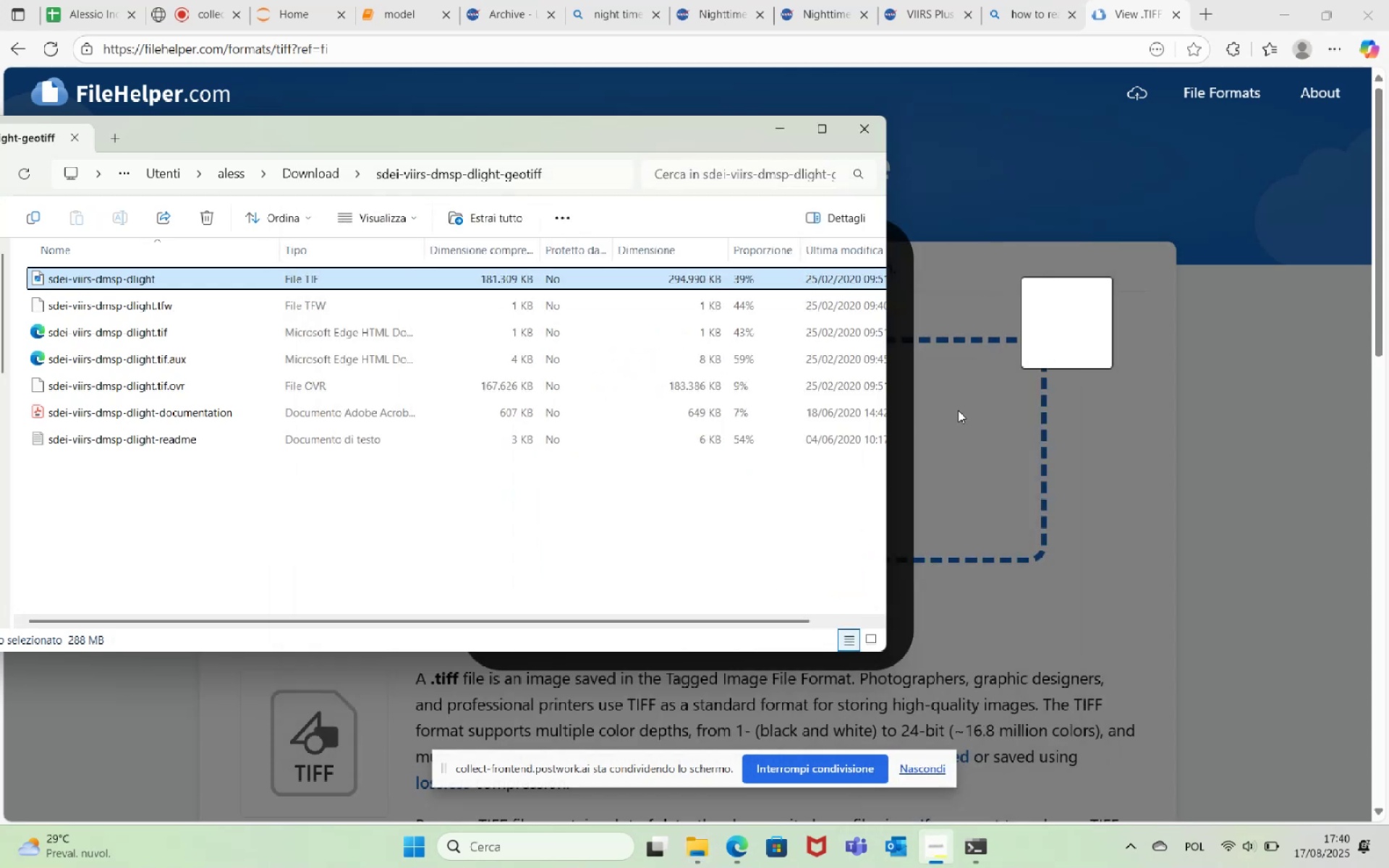 
left_click([673, 743])
 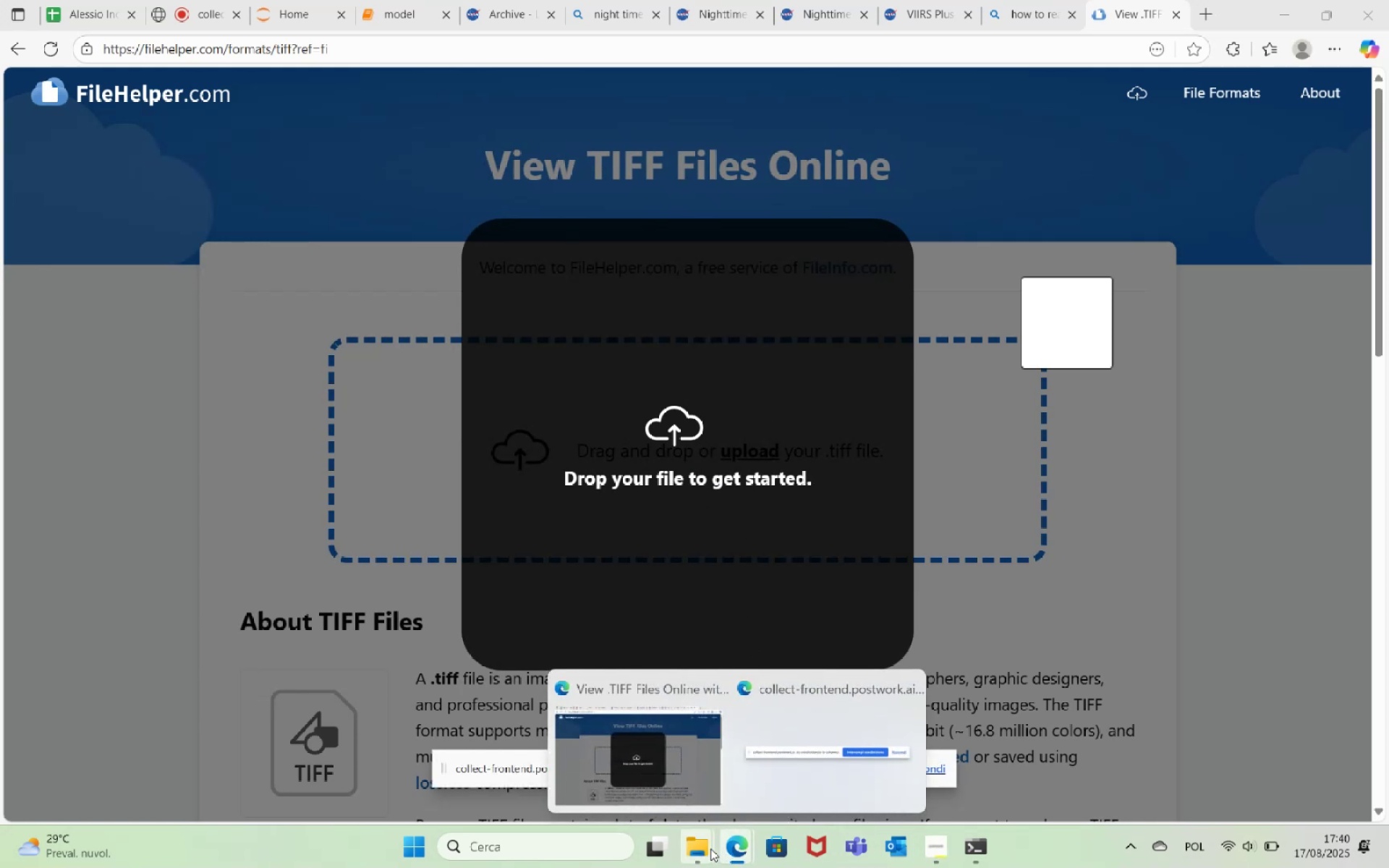 
wait(5.24)
 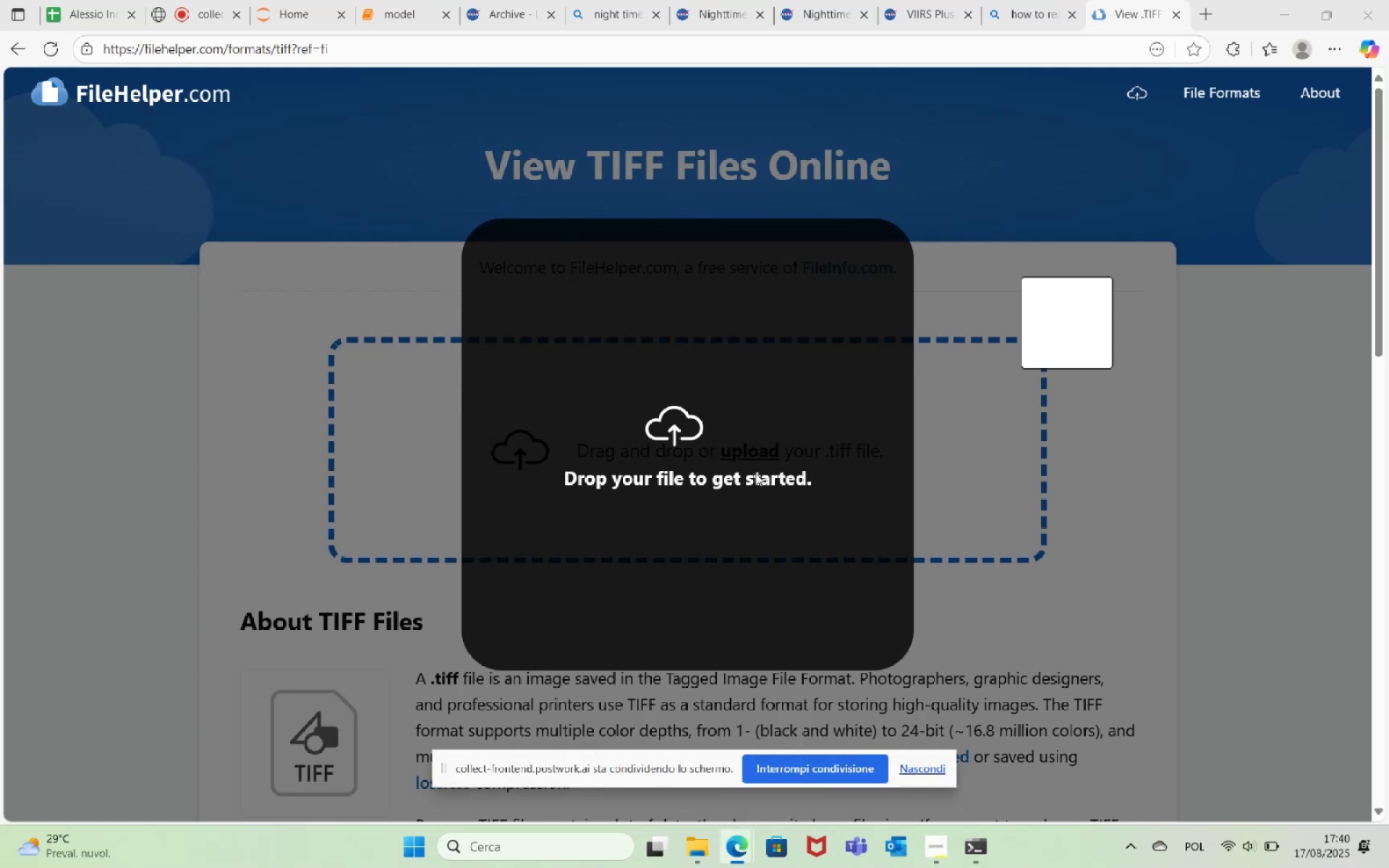 
left_click([768, 721])
 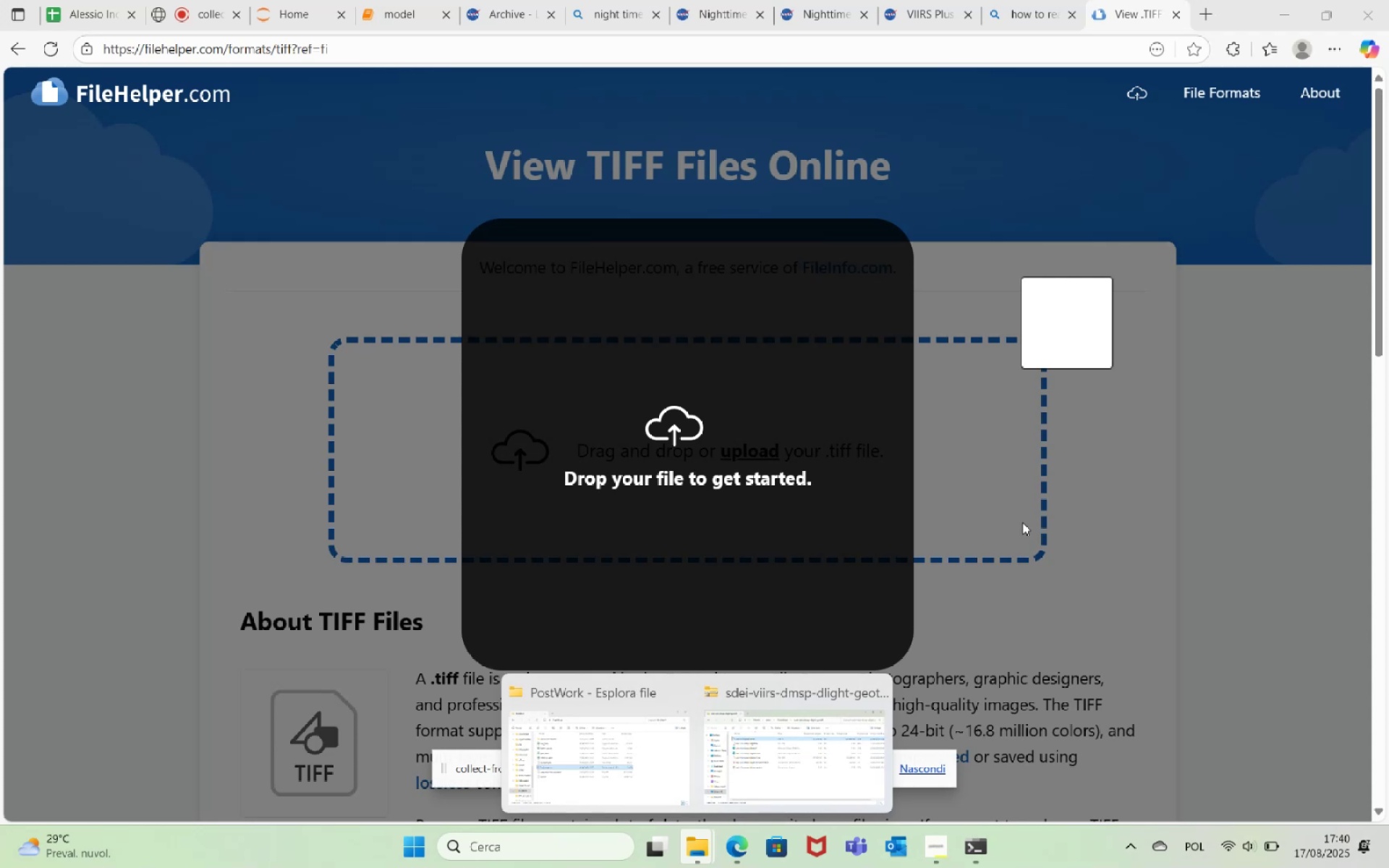 
wait(19.01)
 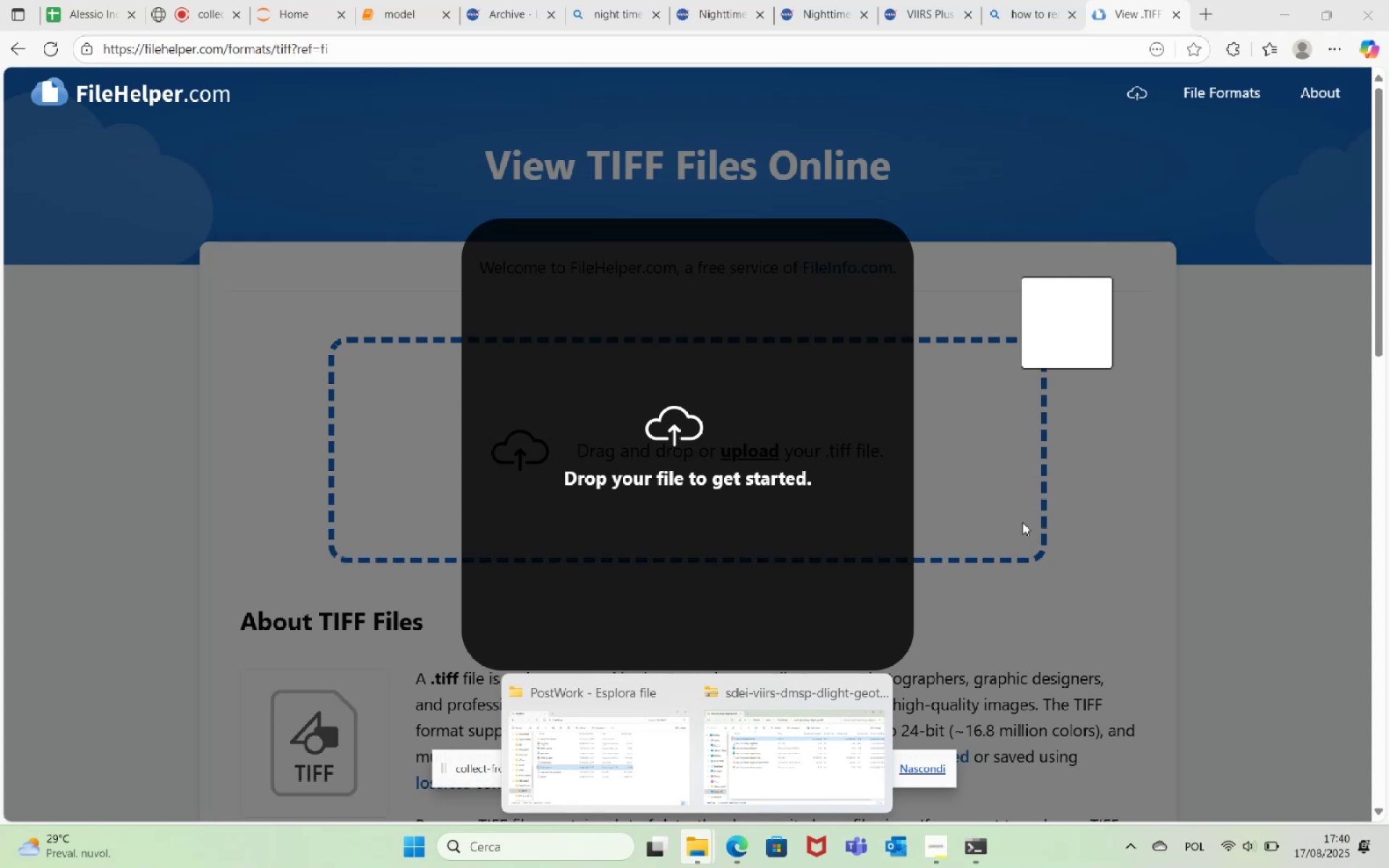 
left_click([773, 756])
 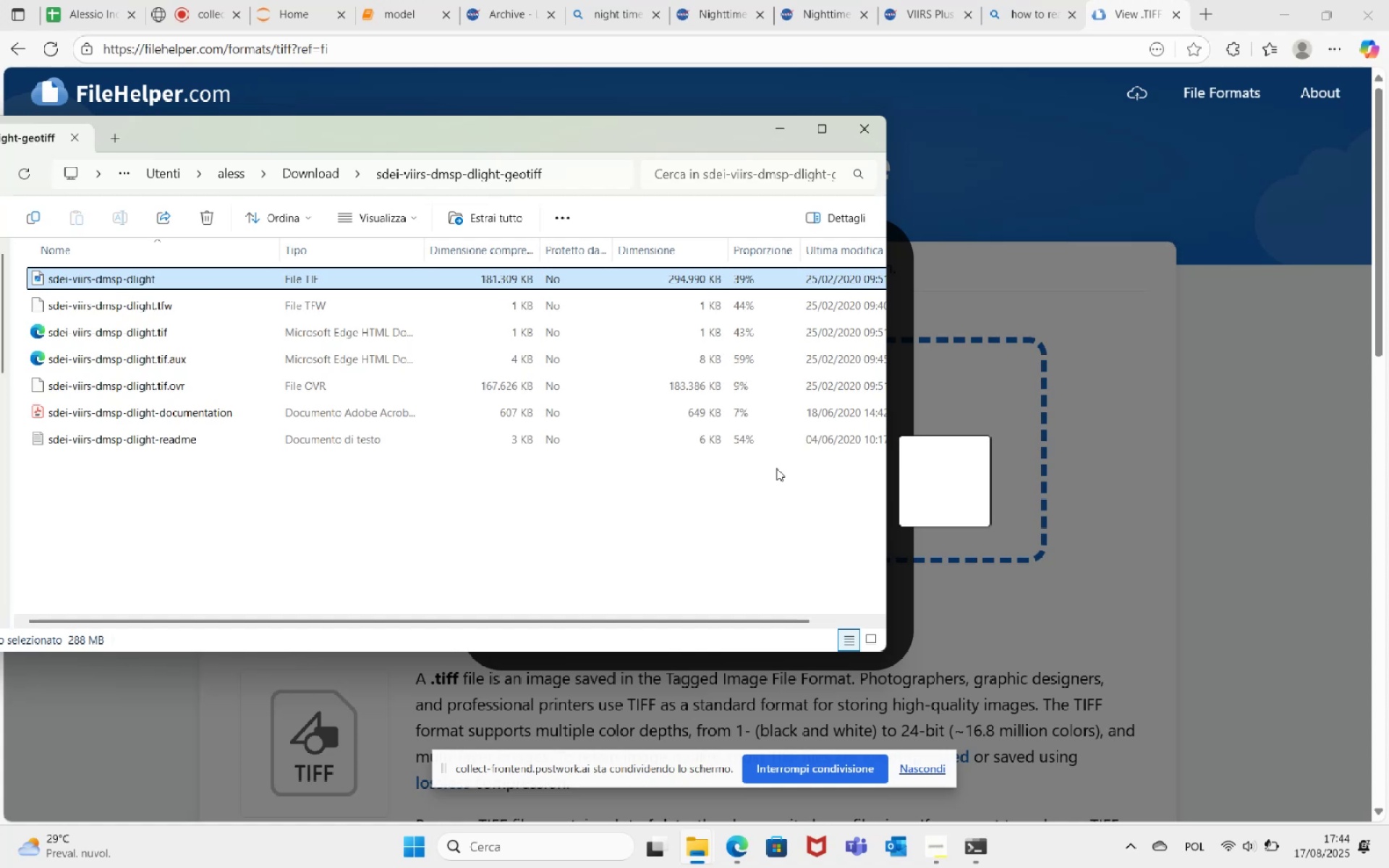 
wait(209.97)
 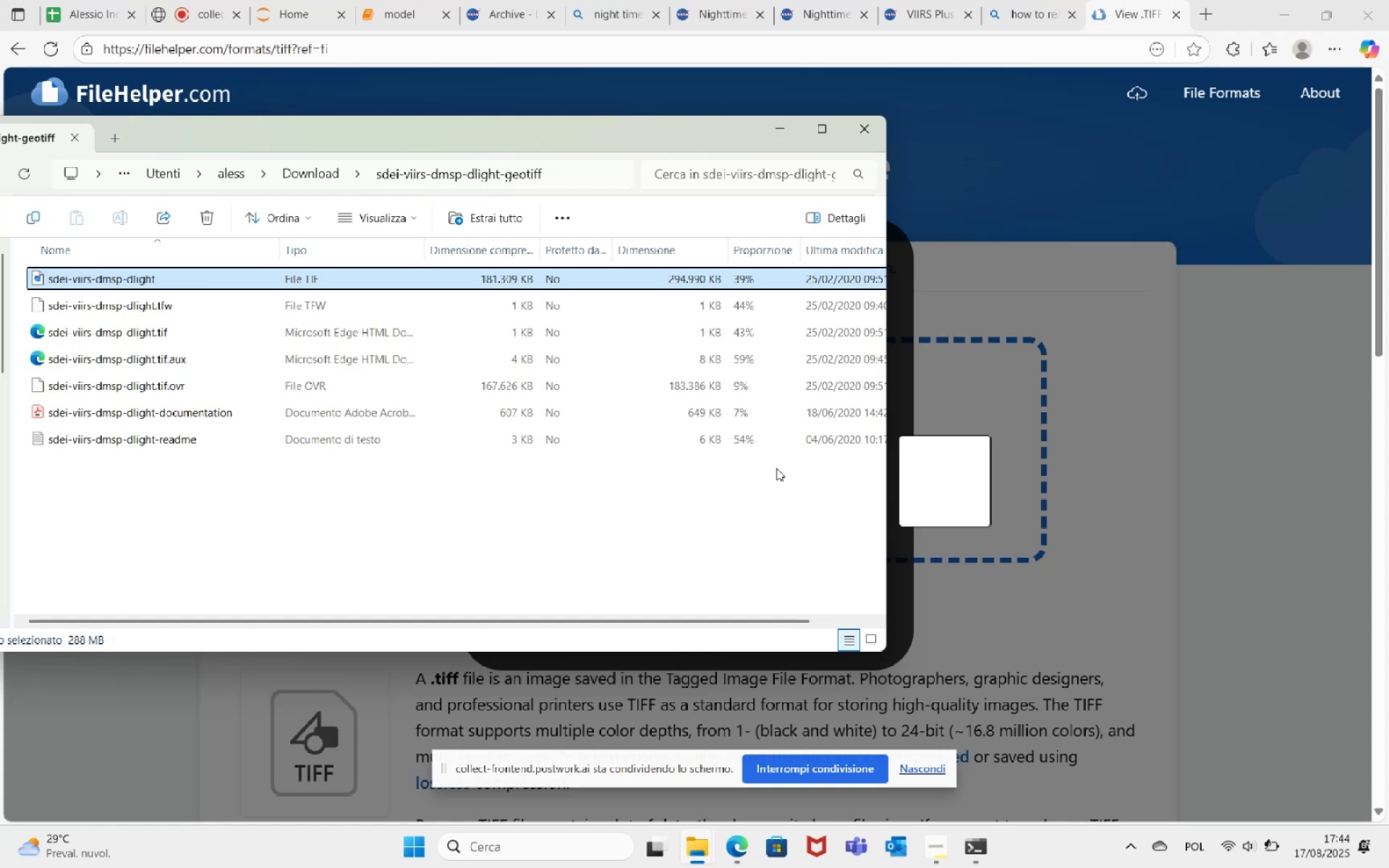 
left_click([866, 127])
 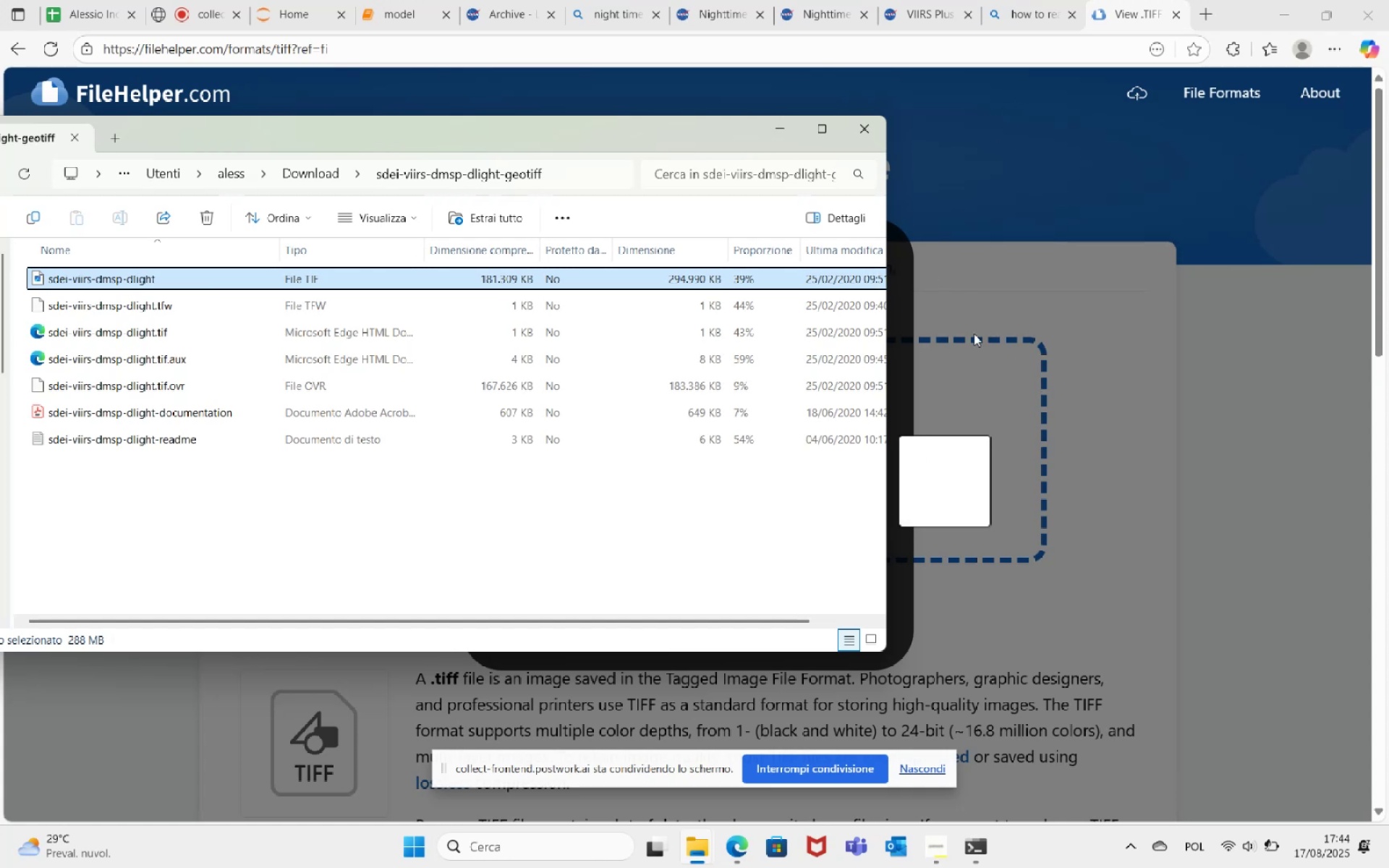 
left_click([1176, 14])
 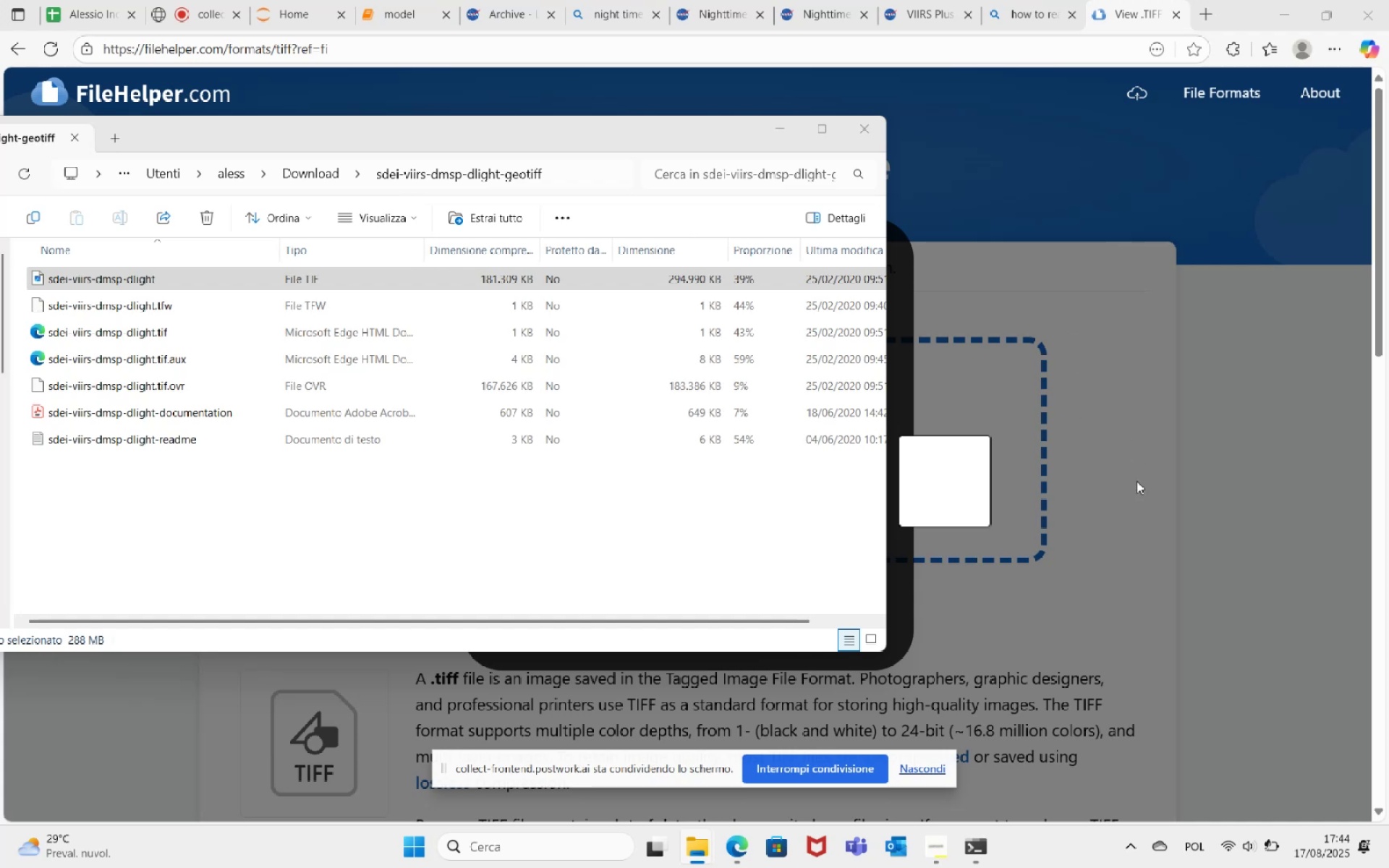 
wait(8.91)
 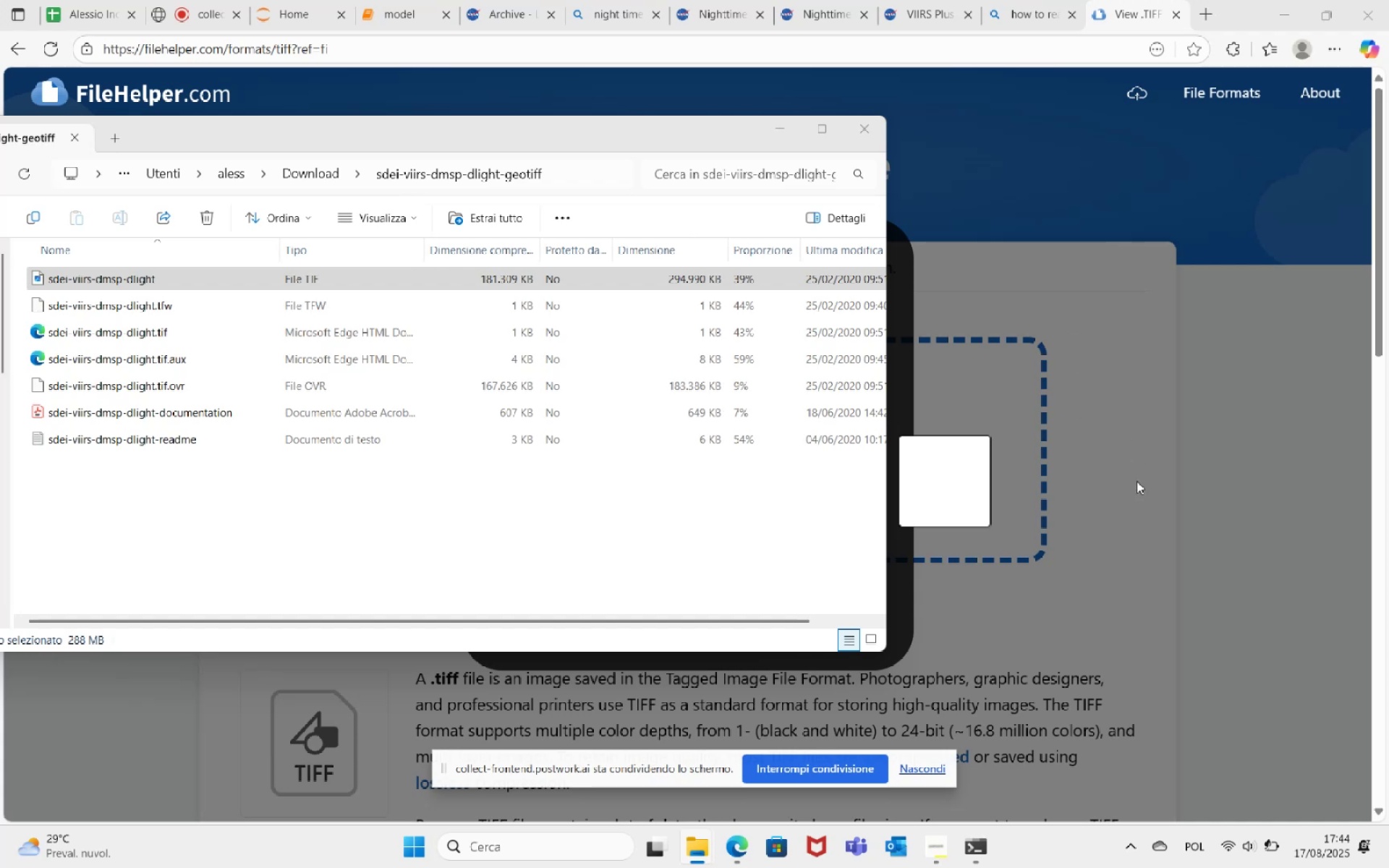 
left_click([684, 749])
 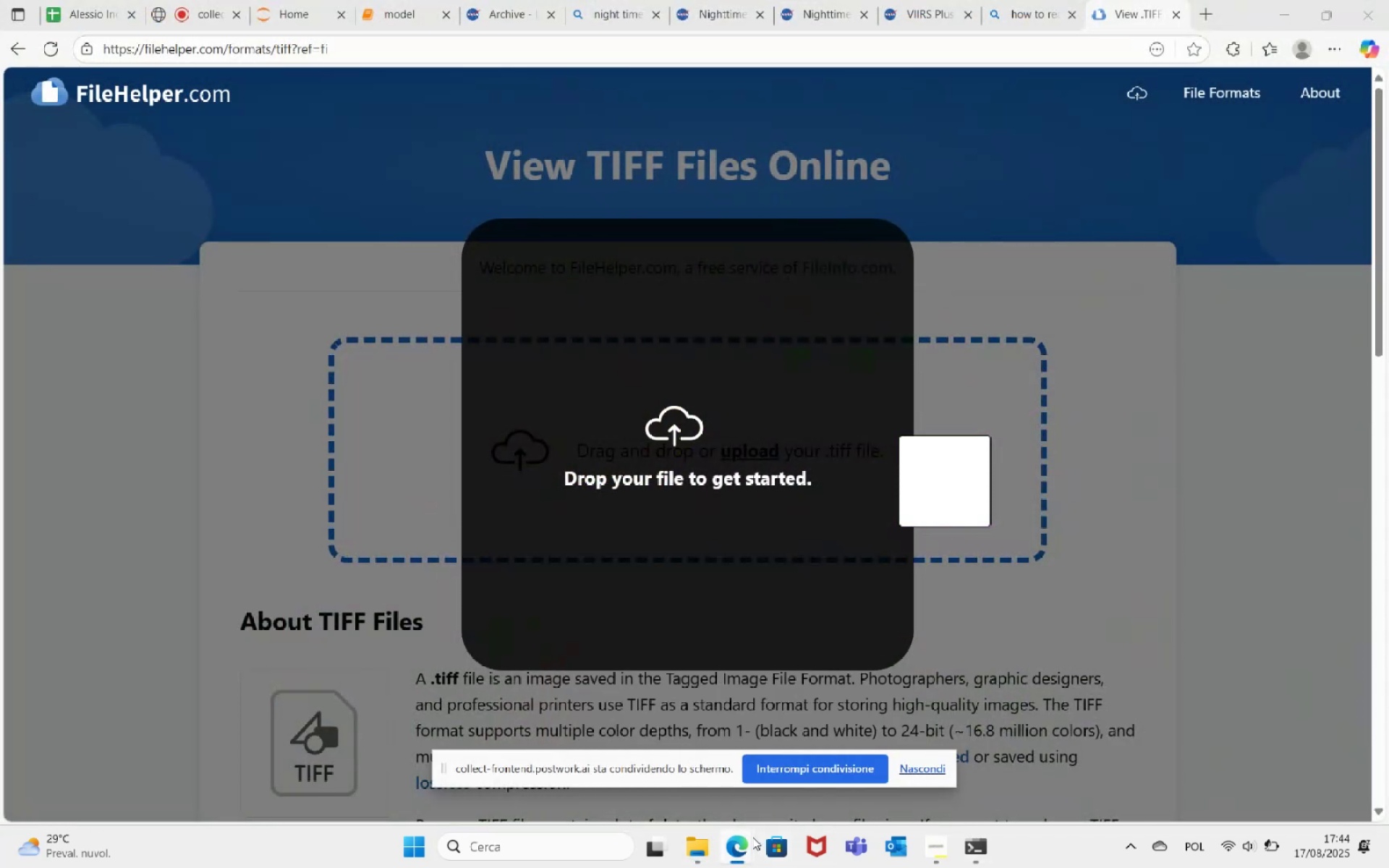 
left_click([817, 773])
 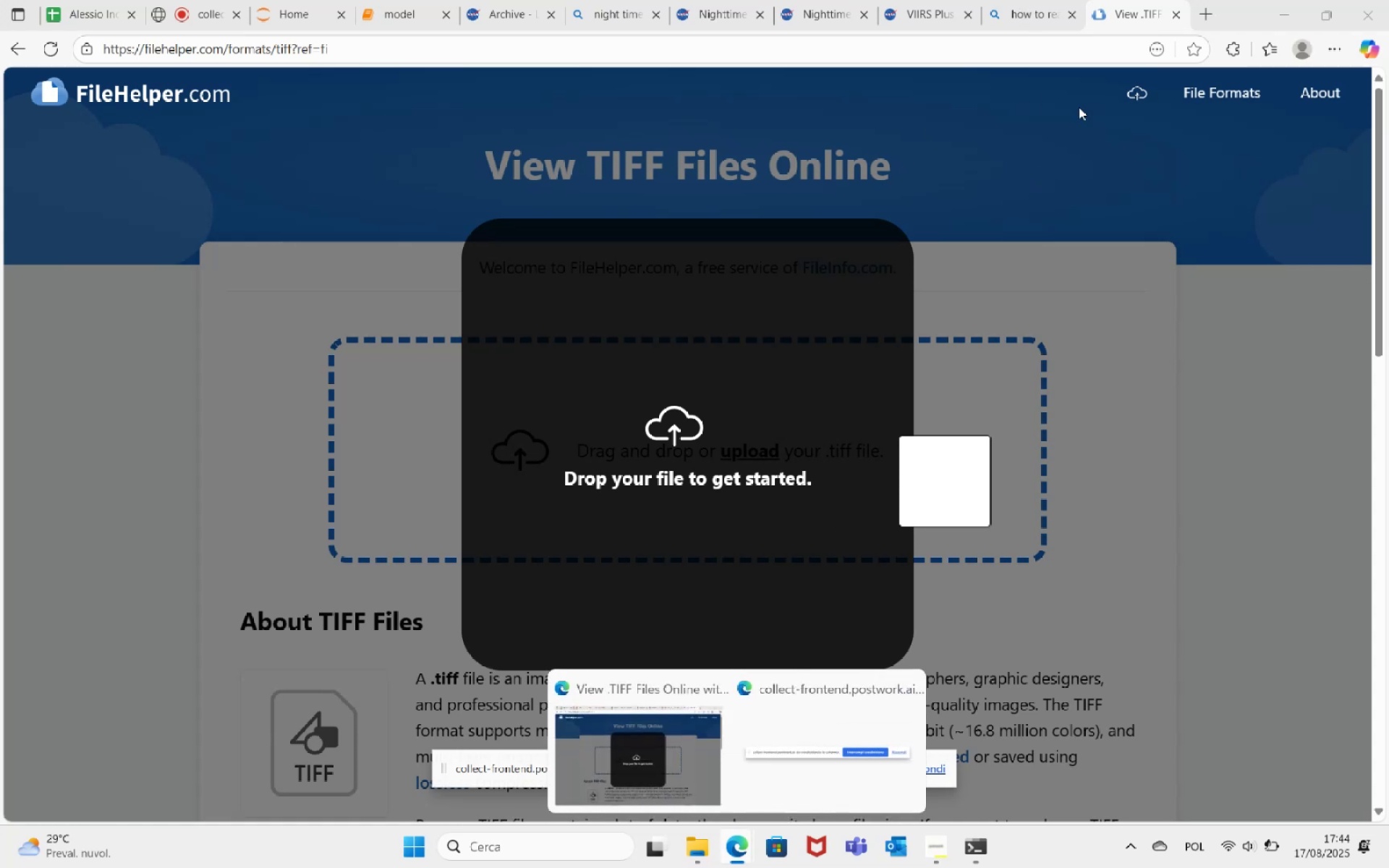 
left_click([1235, 0])
 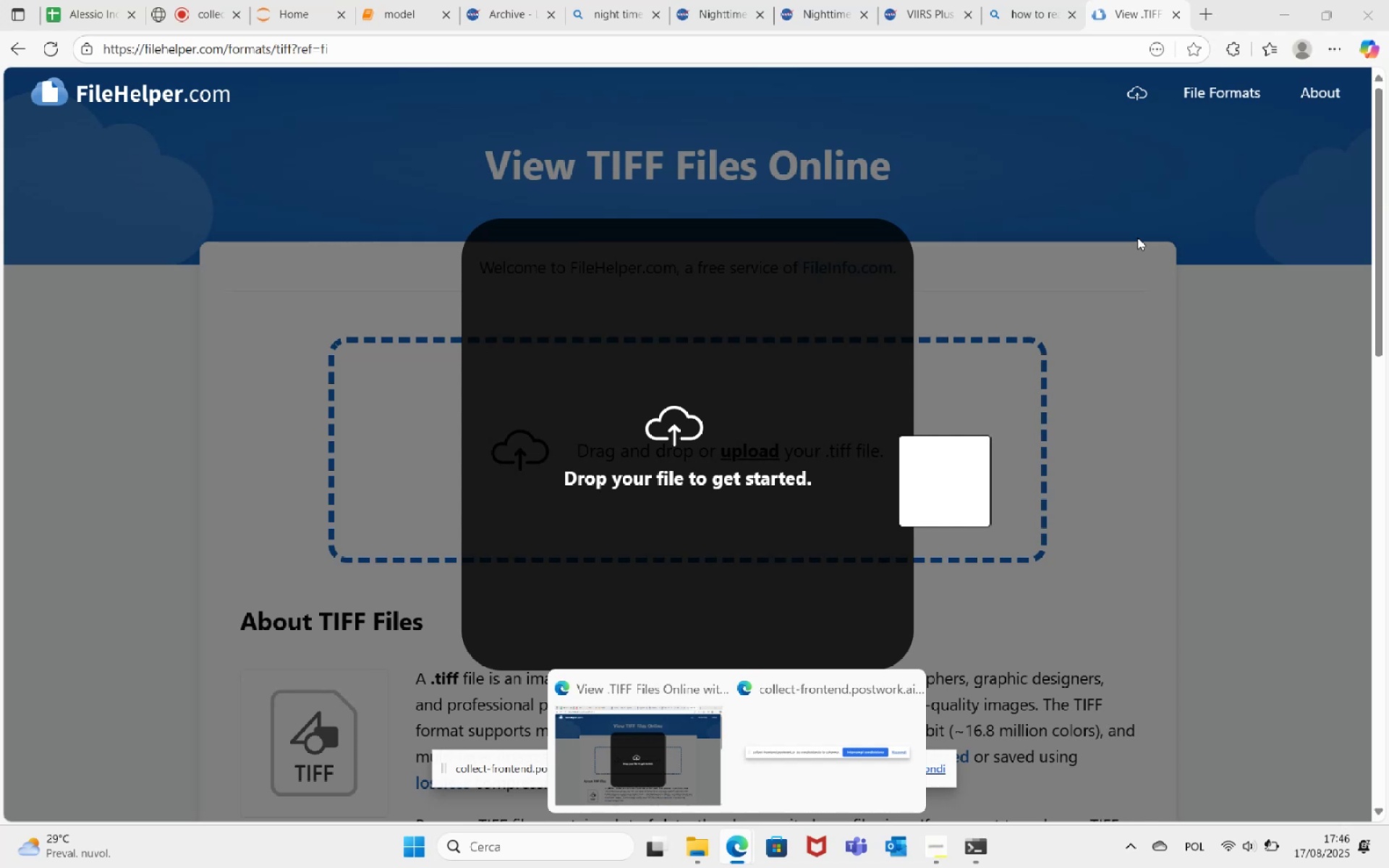 
wait(96.62)
 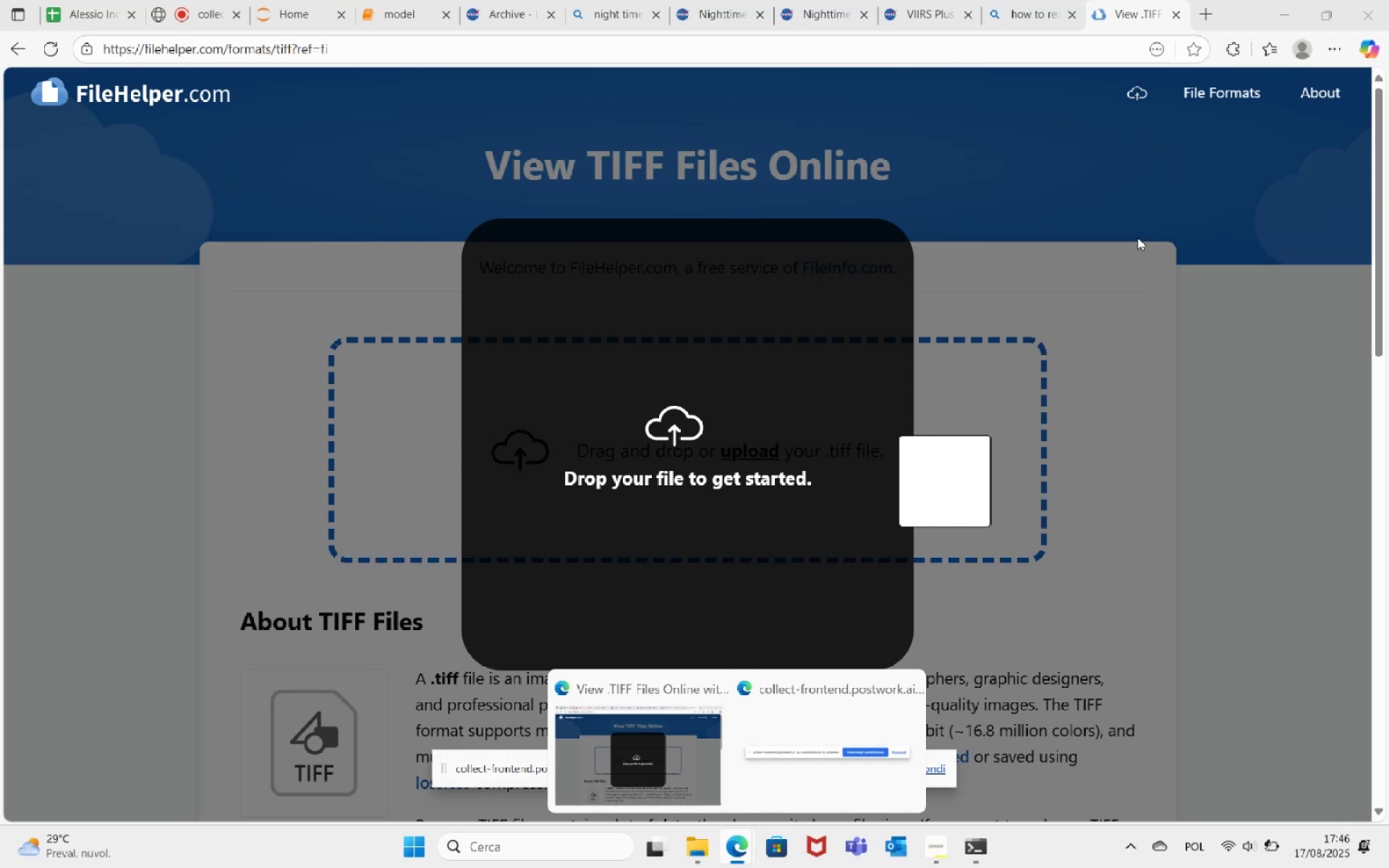 
left_click([737, 859])
 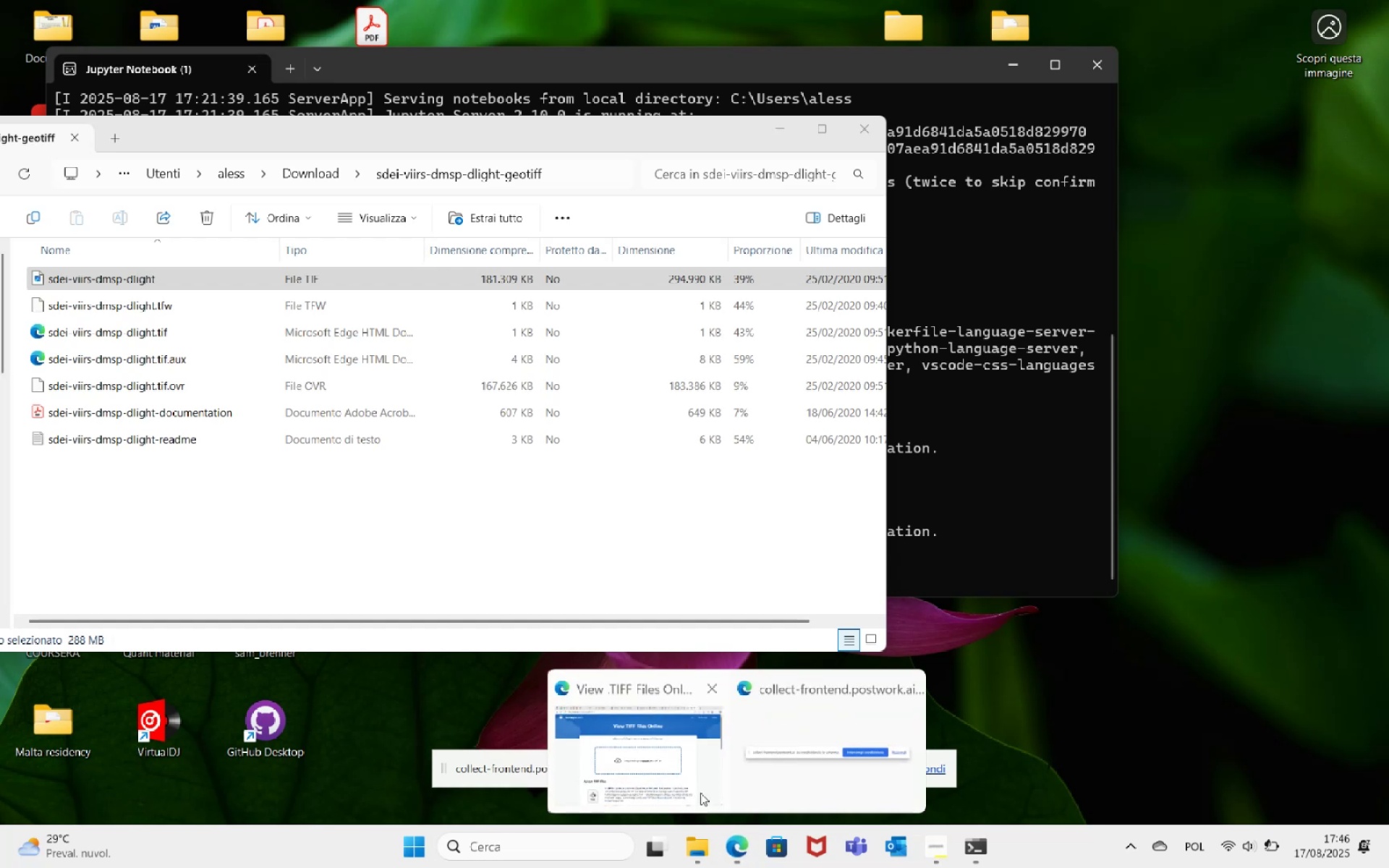 
left_click([671, 766])
 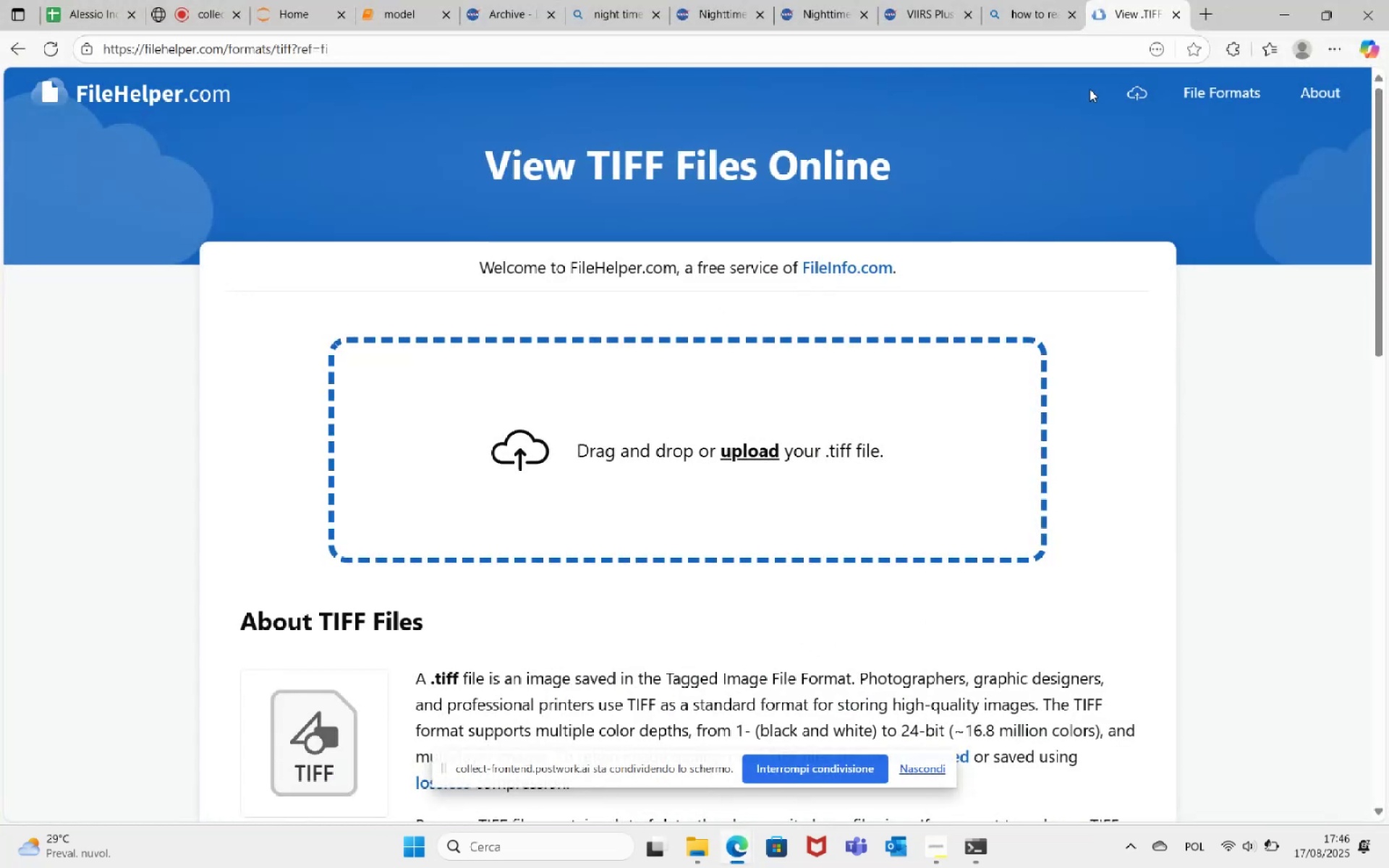 
left_click([1178, 15])
 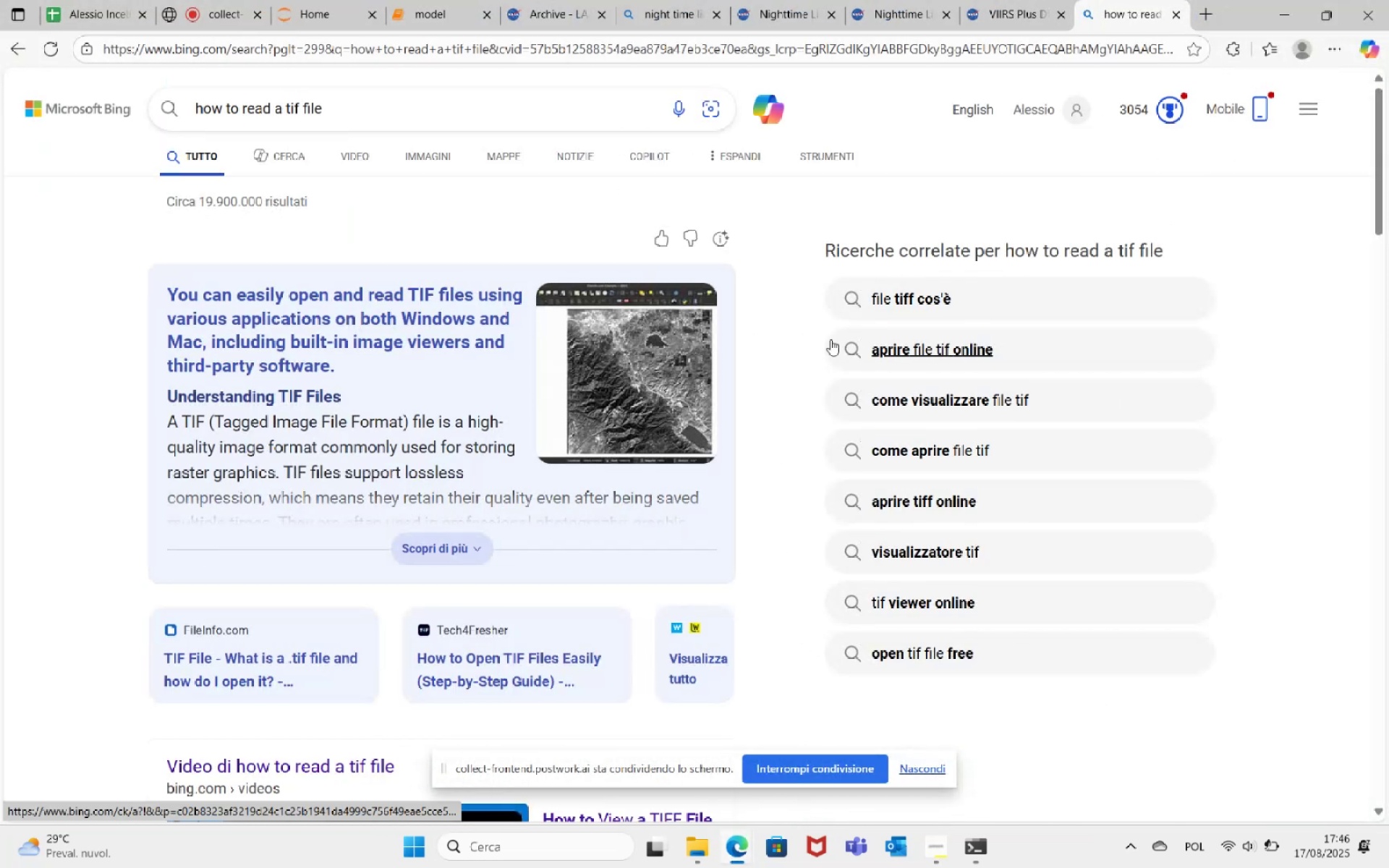 
left_click([523, 104])
 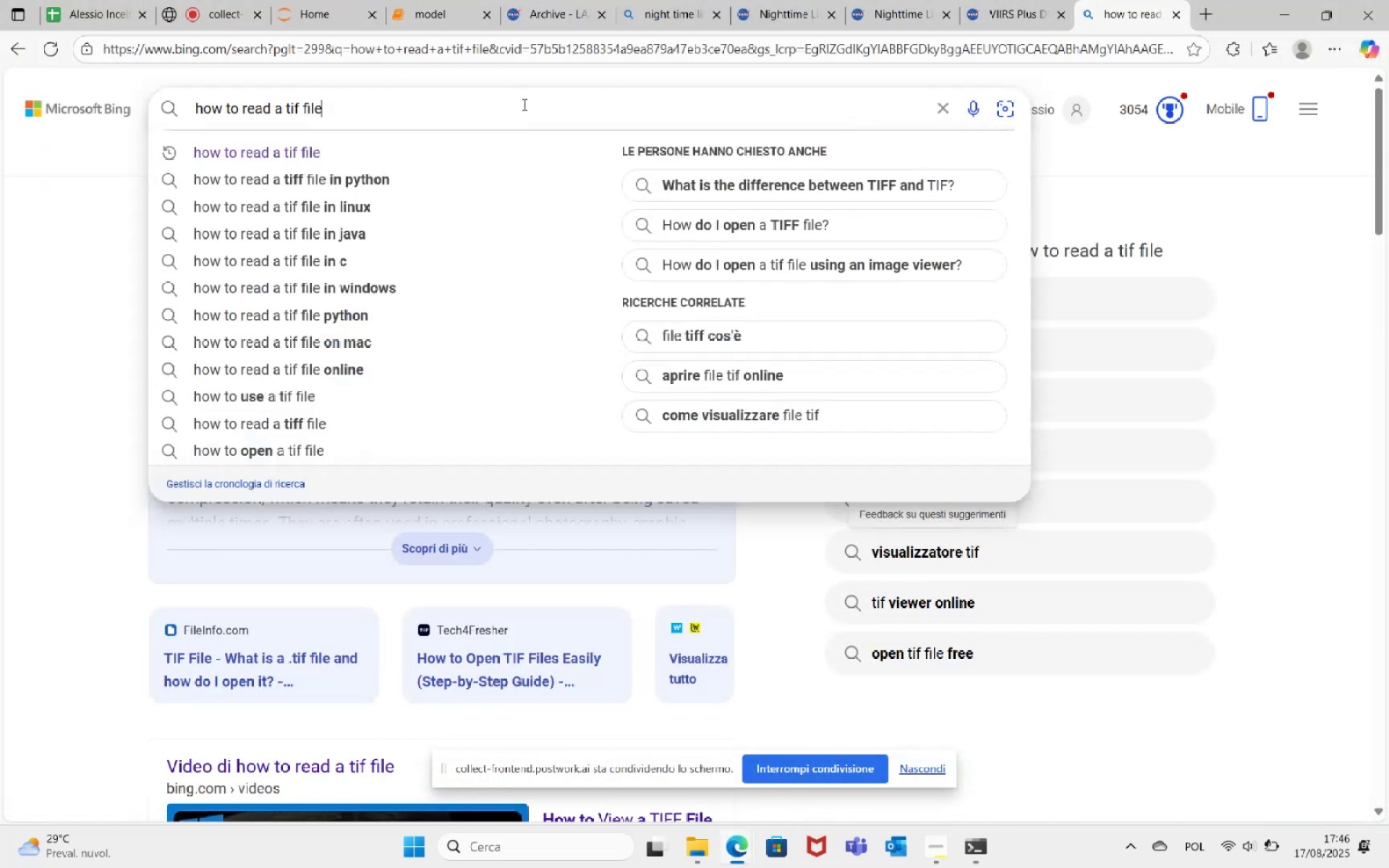 
type( python)
 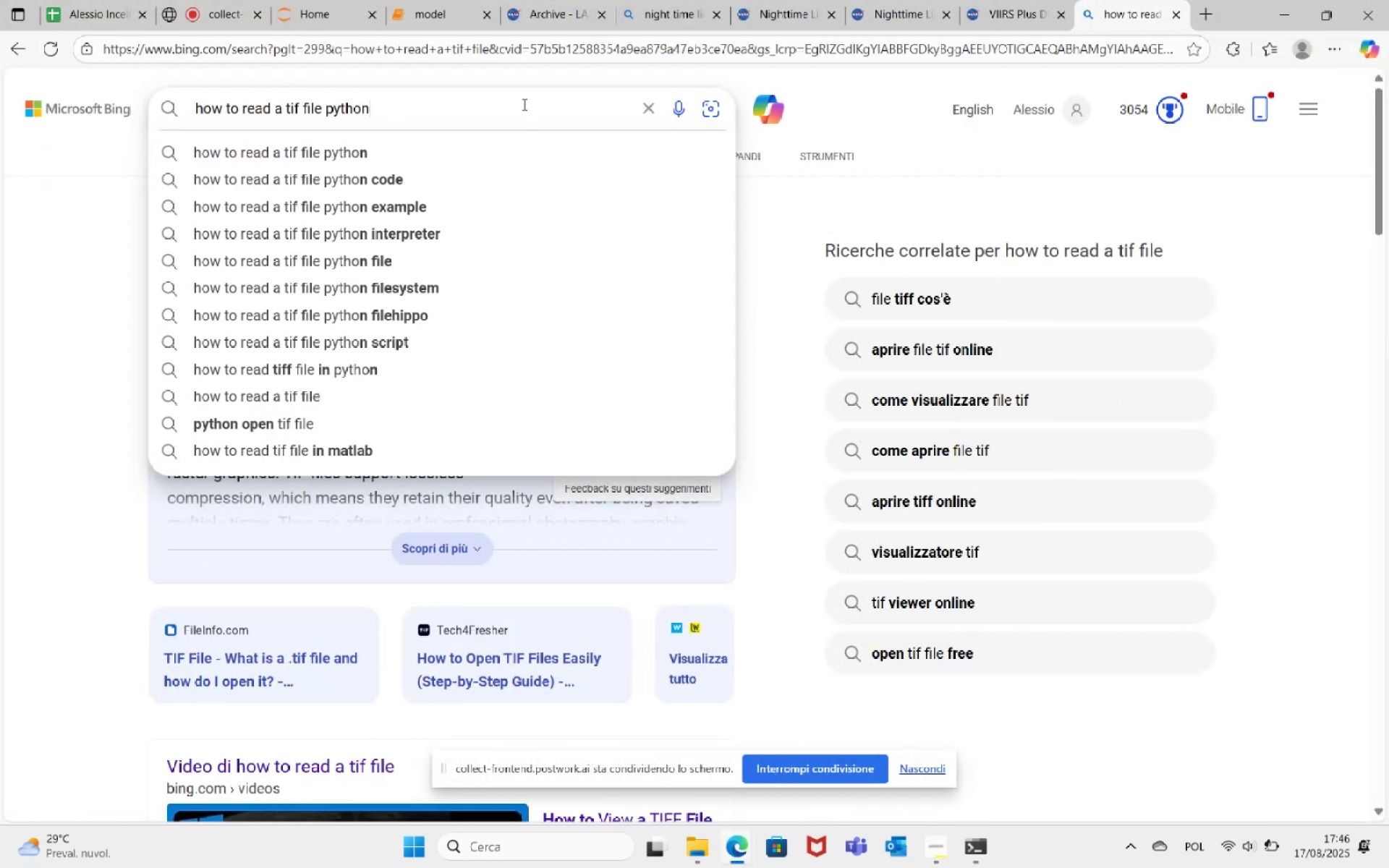 
key(Enter)
 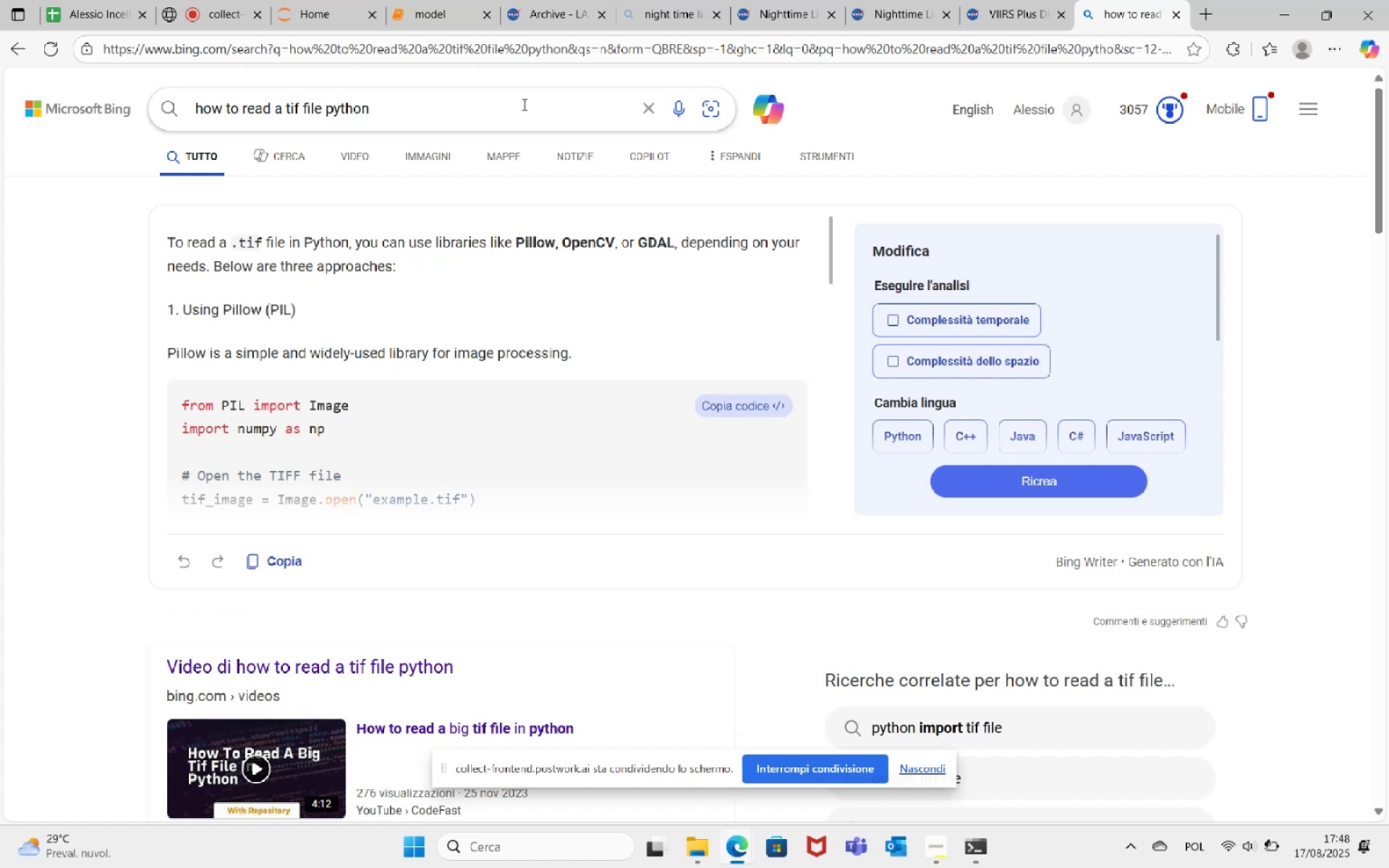 
wait(117.33)
 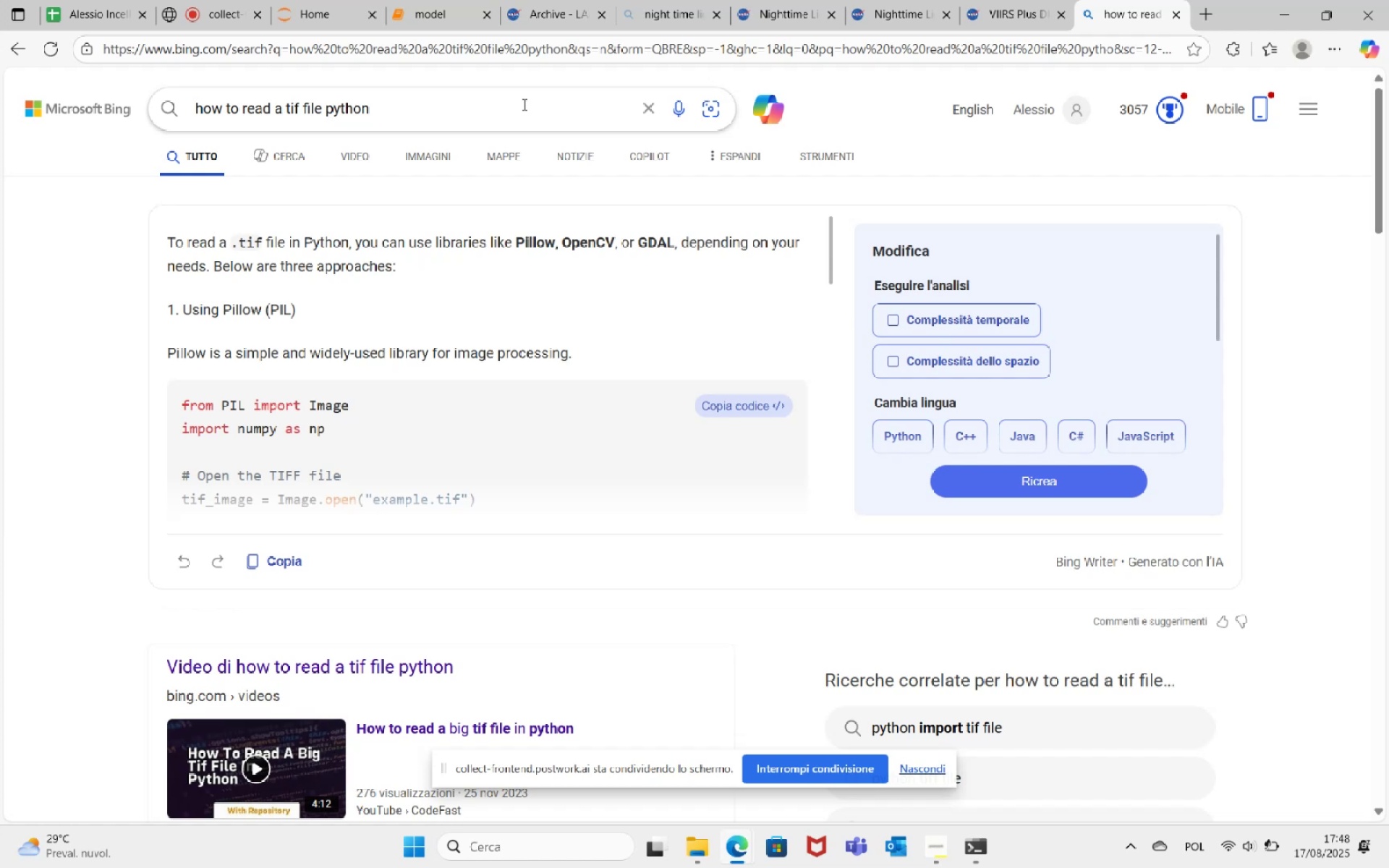 
scroll: coordinate [492, 373], scroll_direction: down, amount: 3.0
 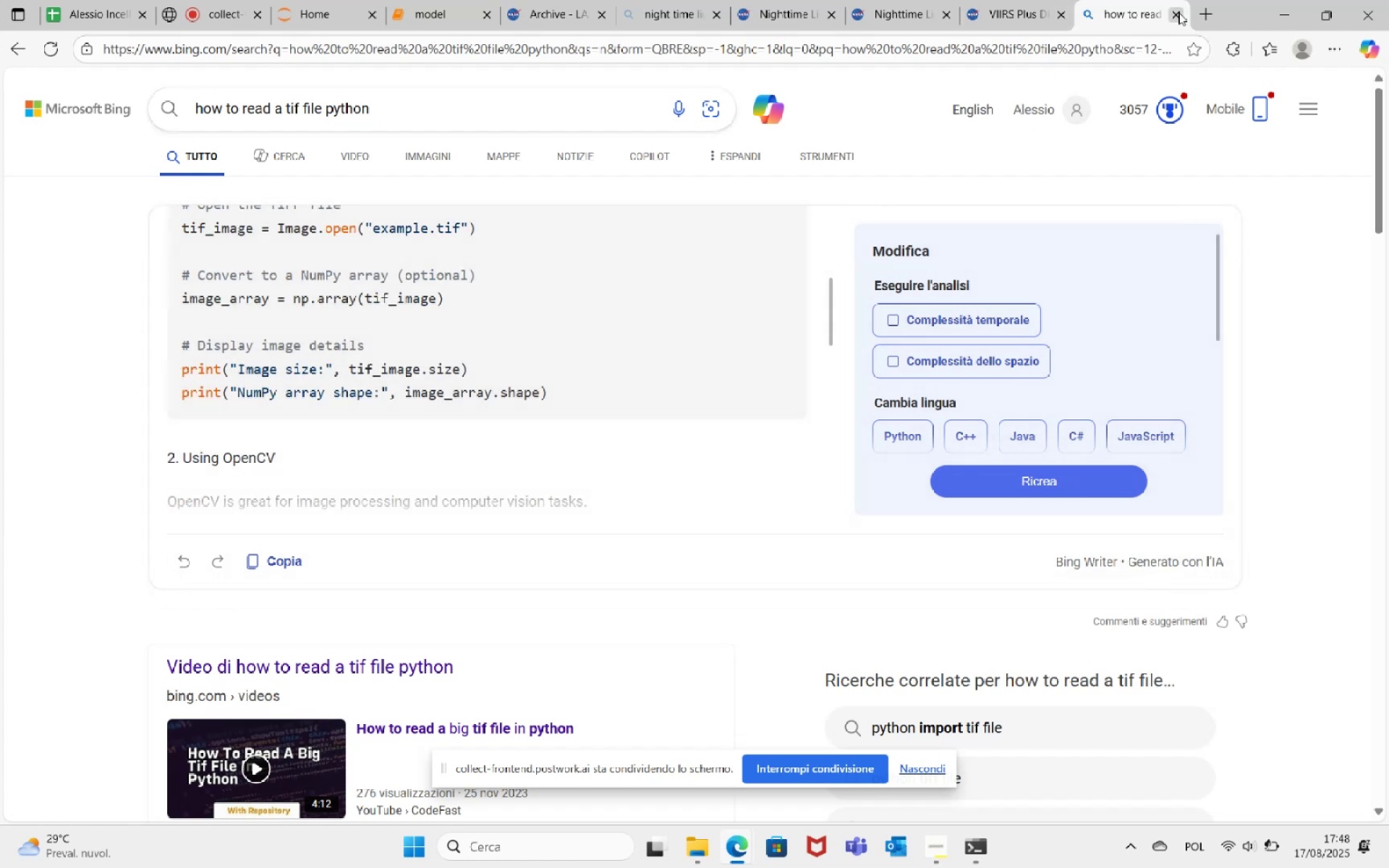 
left_click([1179, 15])
 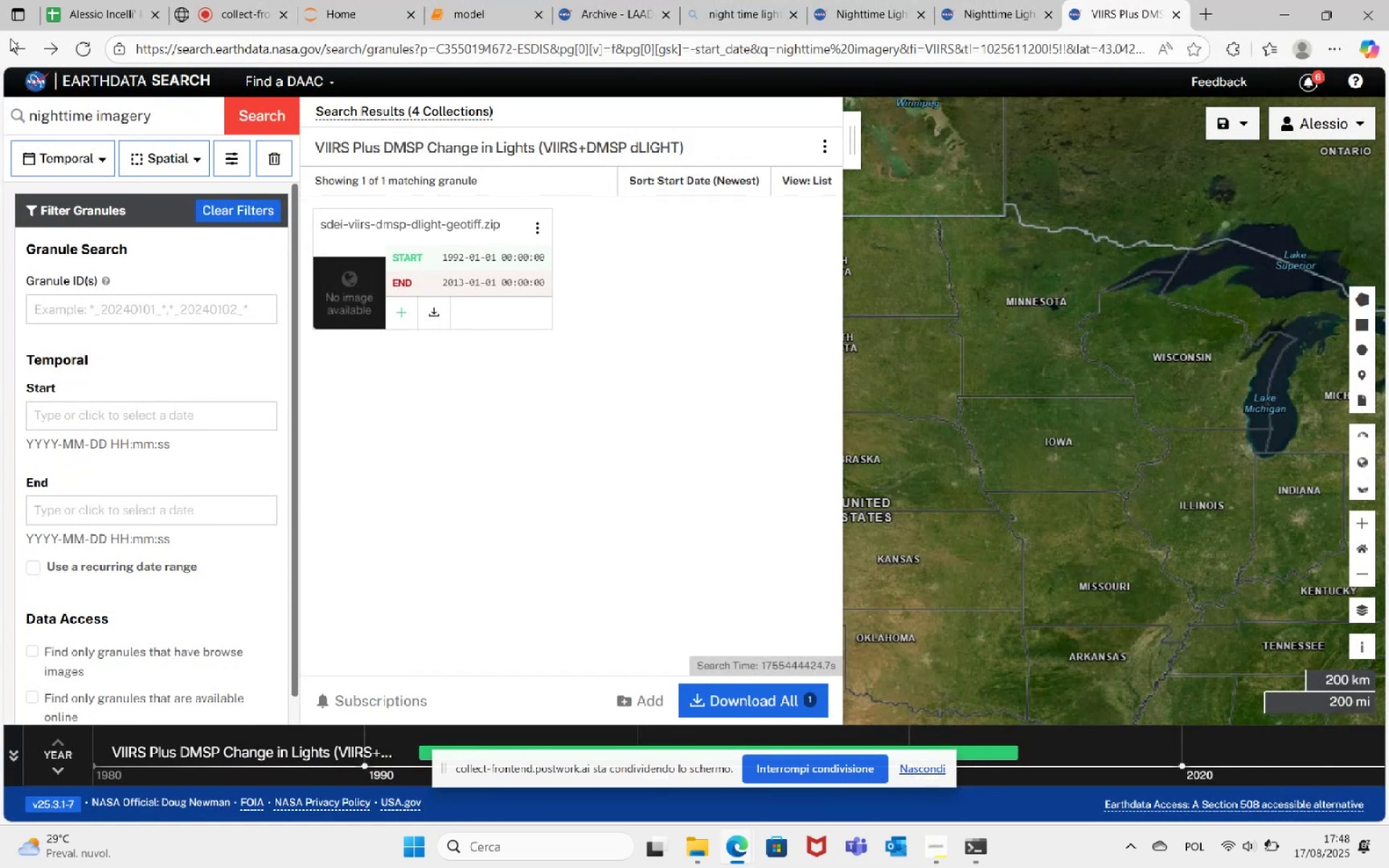 
left_click([20, 56])
 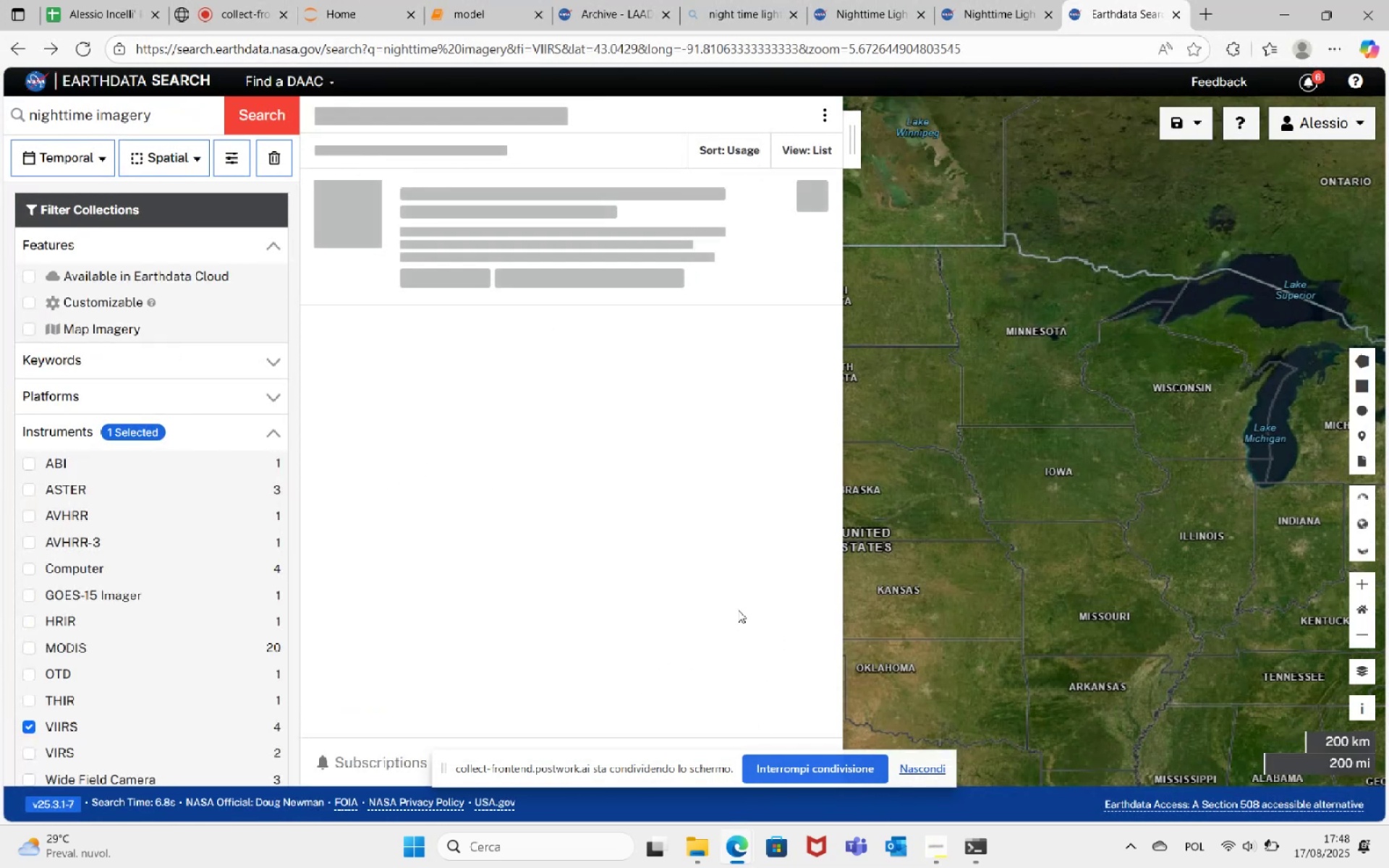 
wait(9.13)
 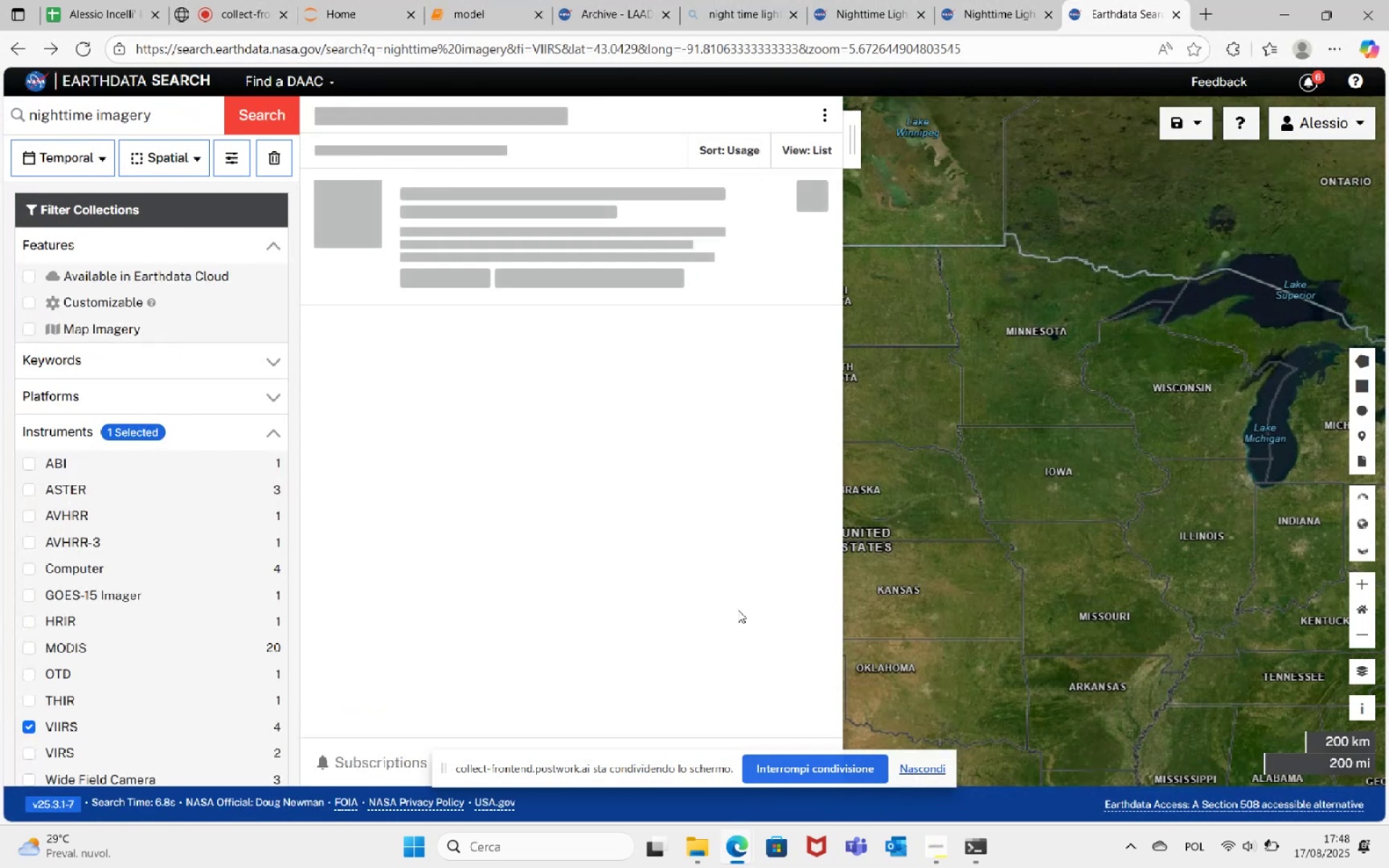 
scroll: coordinate [472, 378], scroll_direction: down, amount: 4.0
 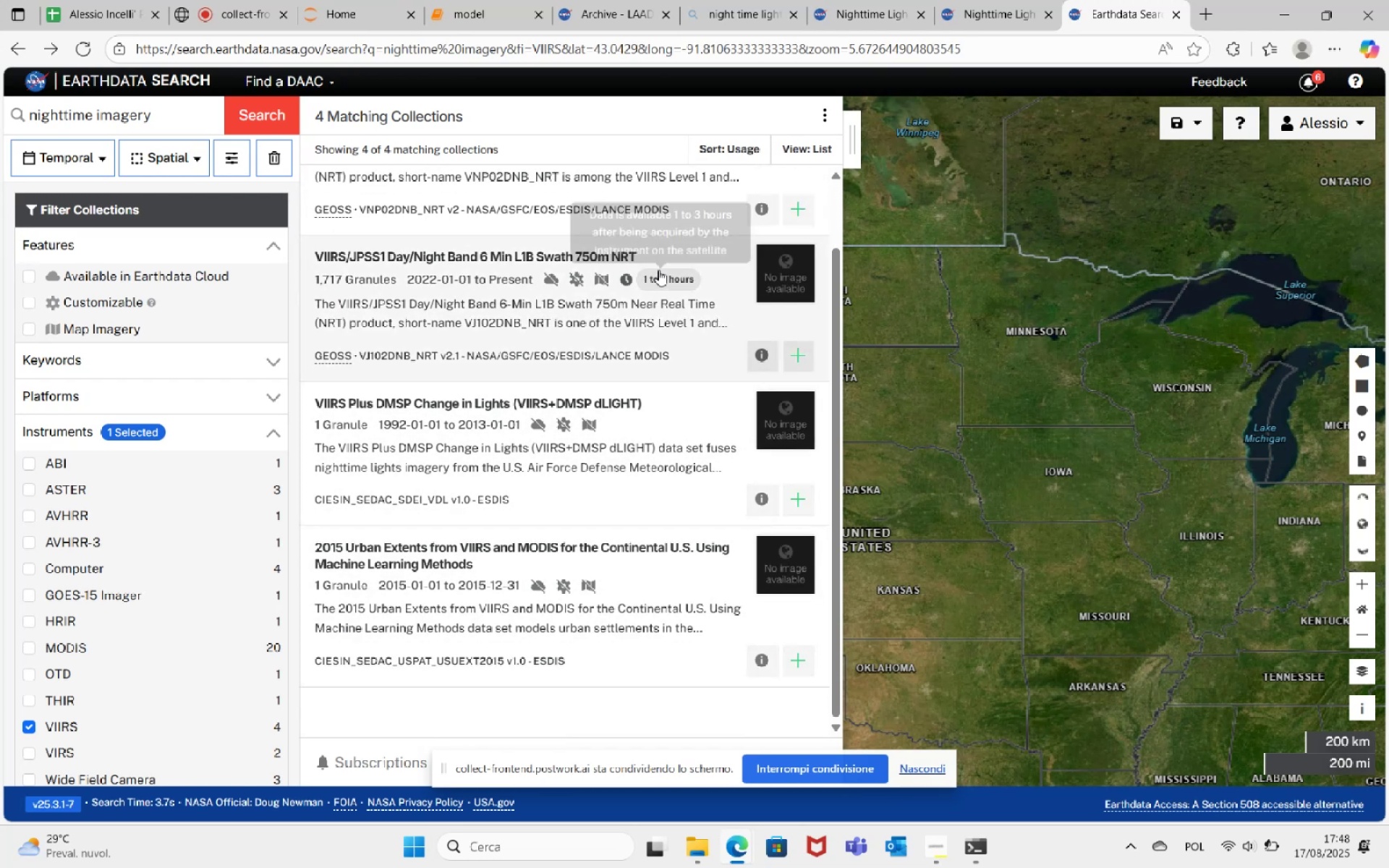 
scroll: coordinate [480, 425], scroll_direction: up, amount: 4.0
 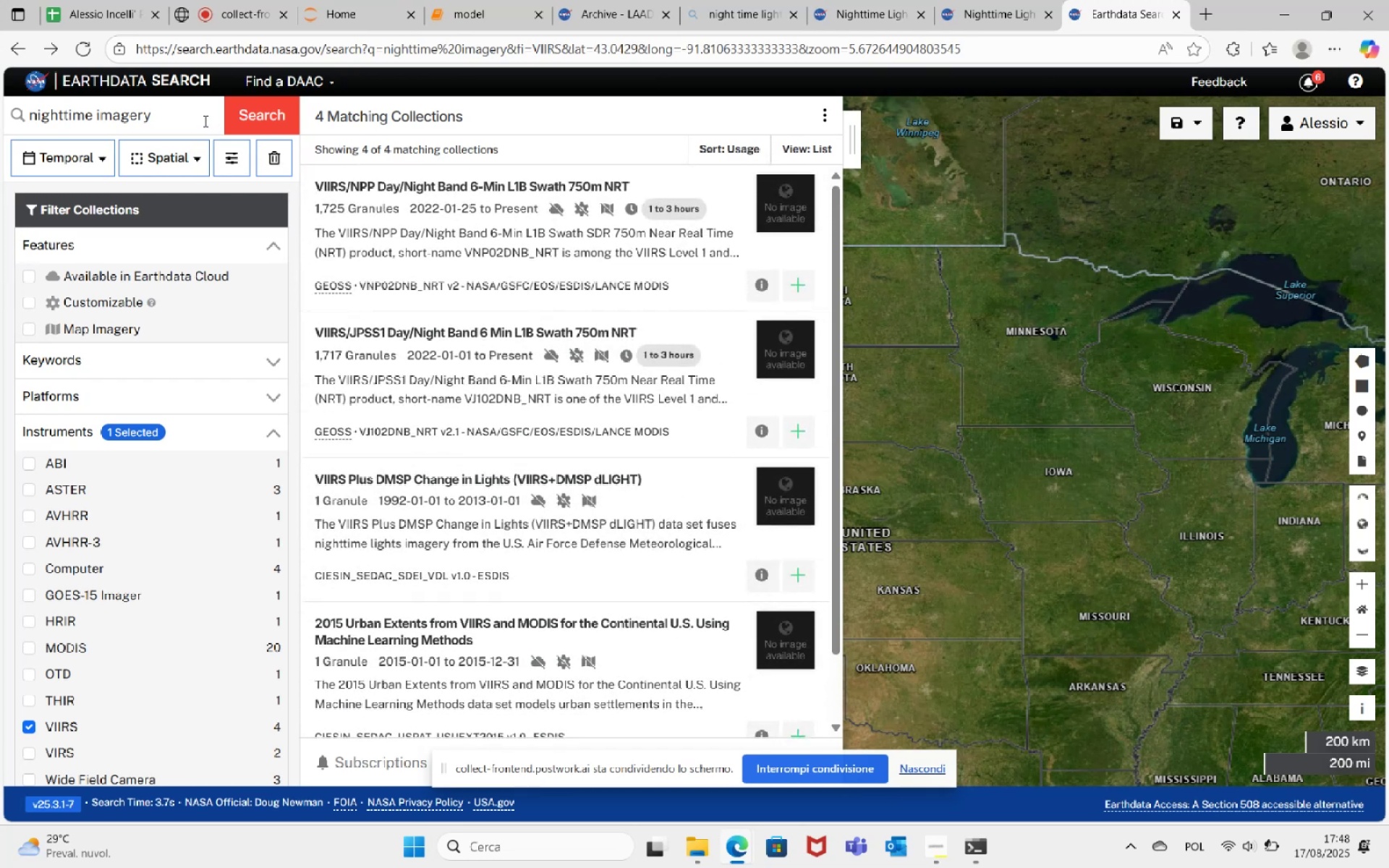 
left_click([176, 121])
 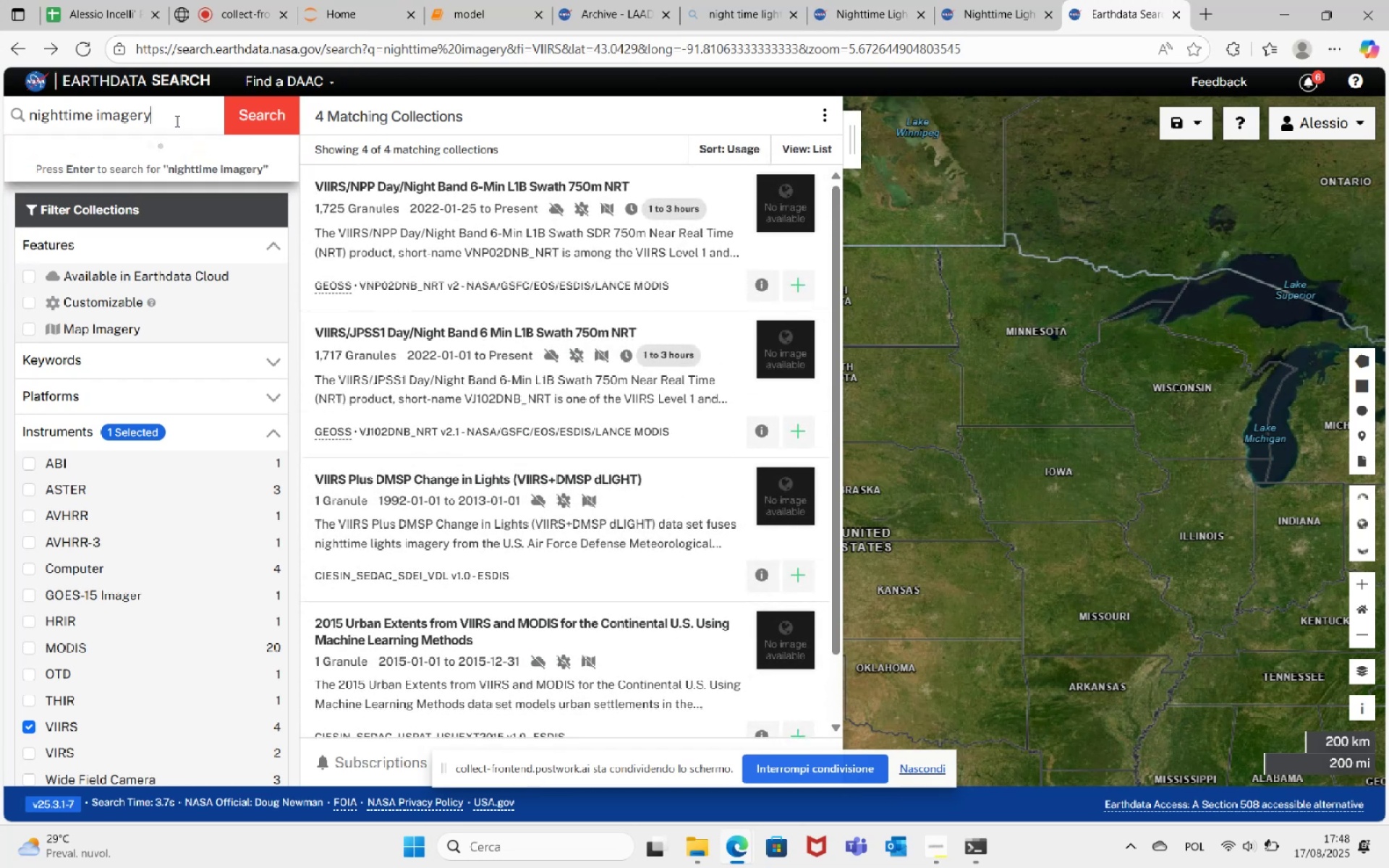 
key(Backspace)
 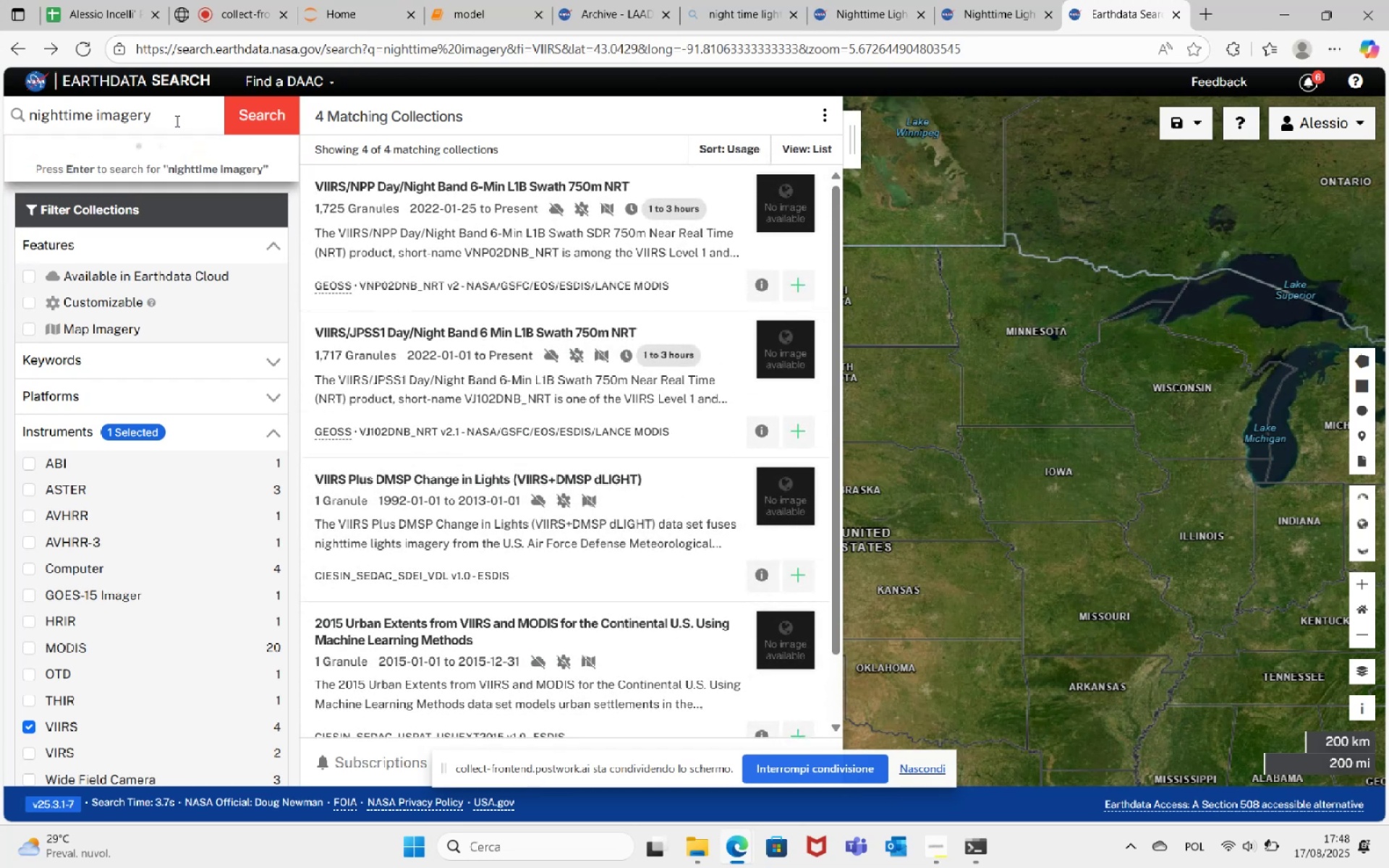 
key(Backspace)
 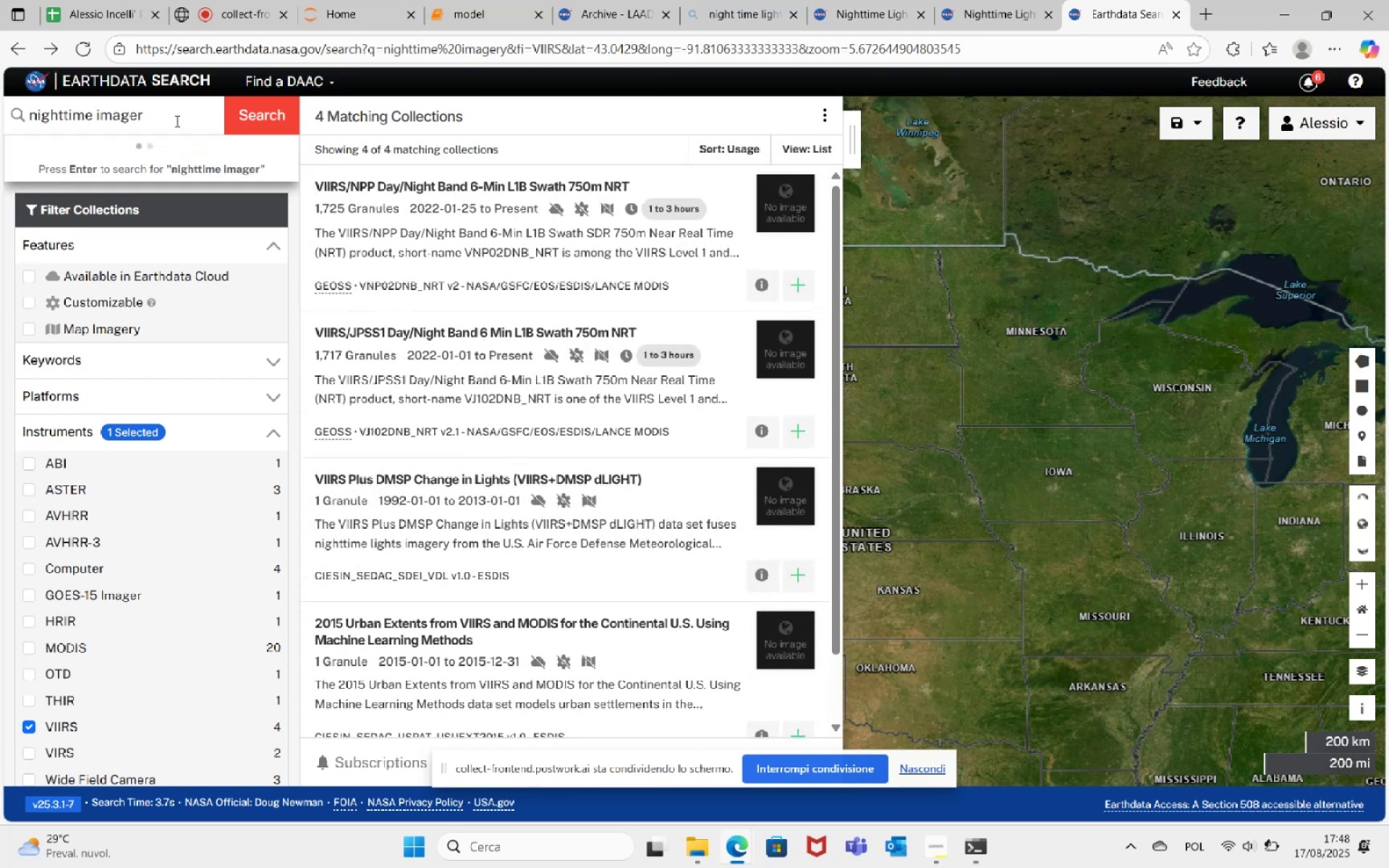 
key(Backspace)
 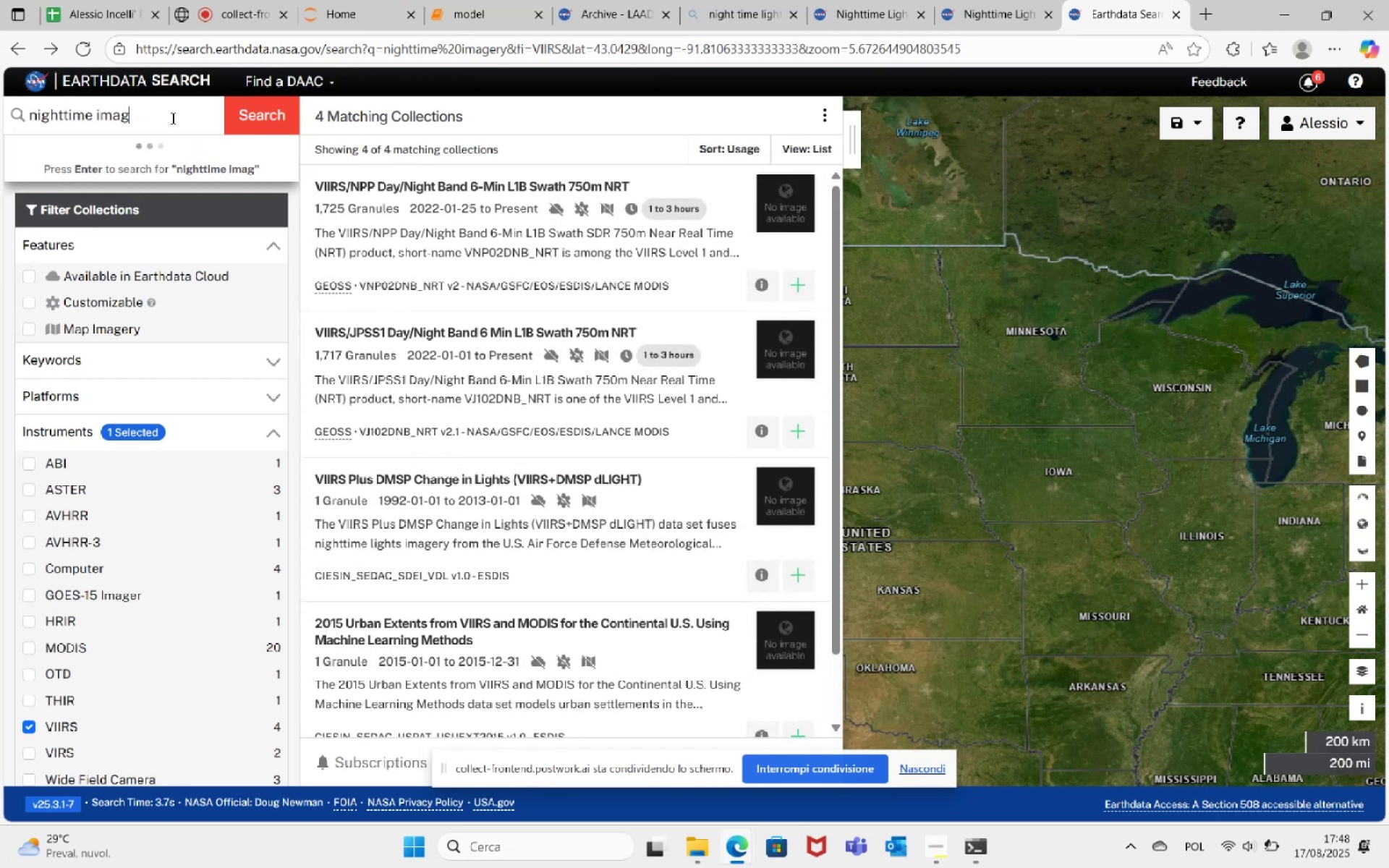 
key(Backspace)
 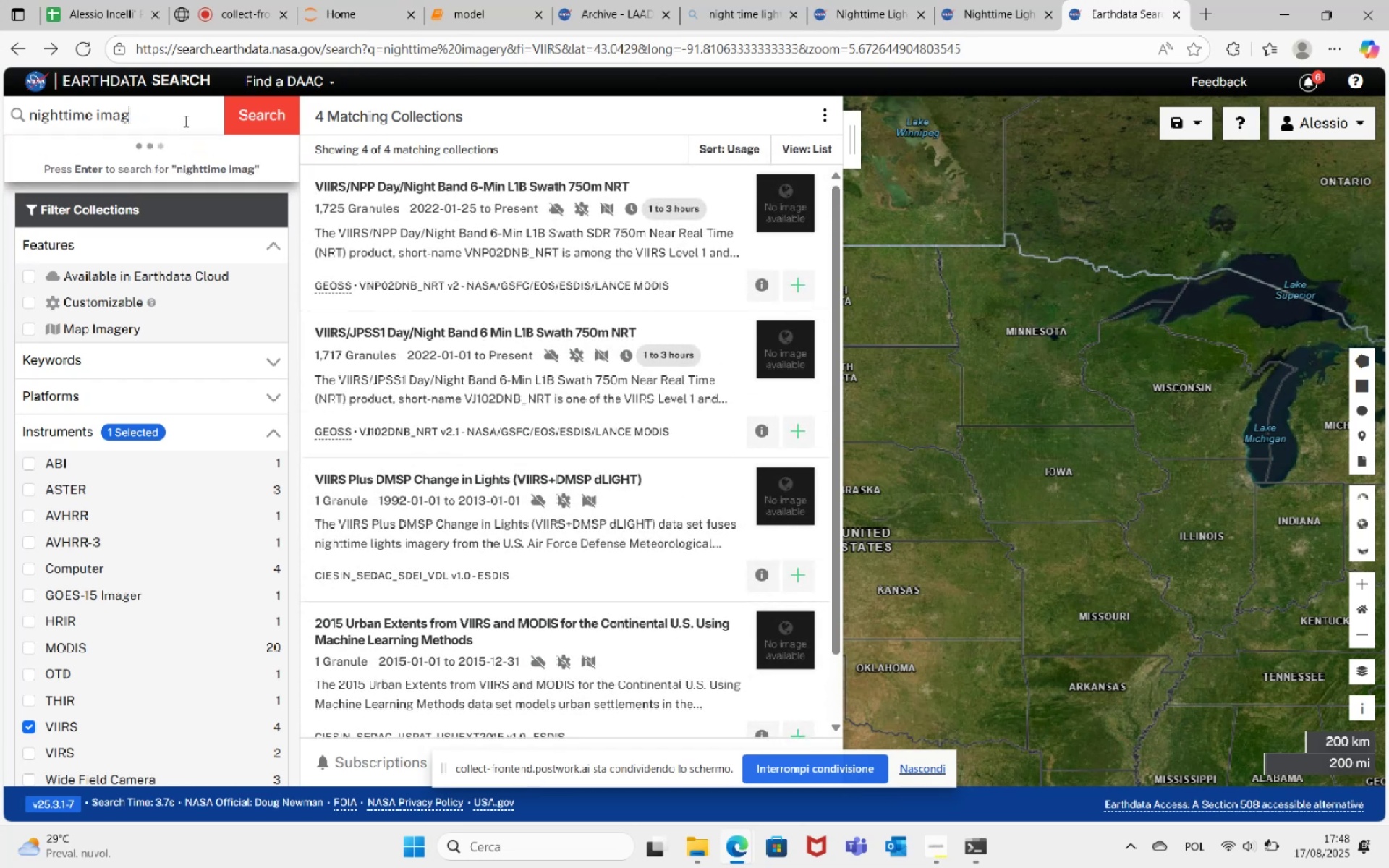 
key(Backspace)
 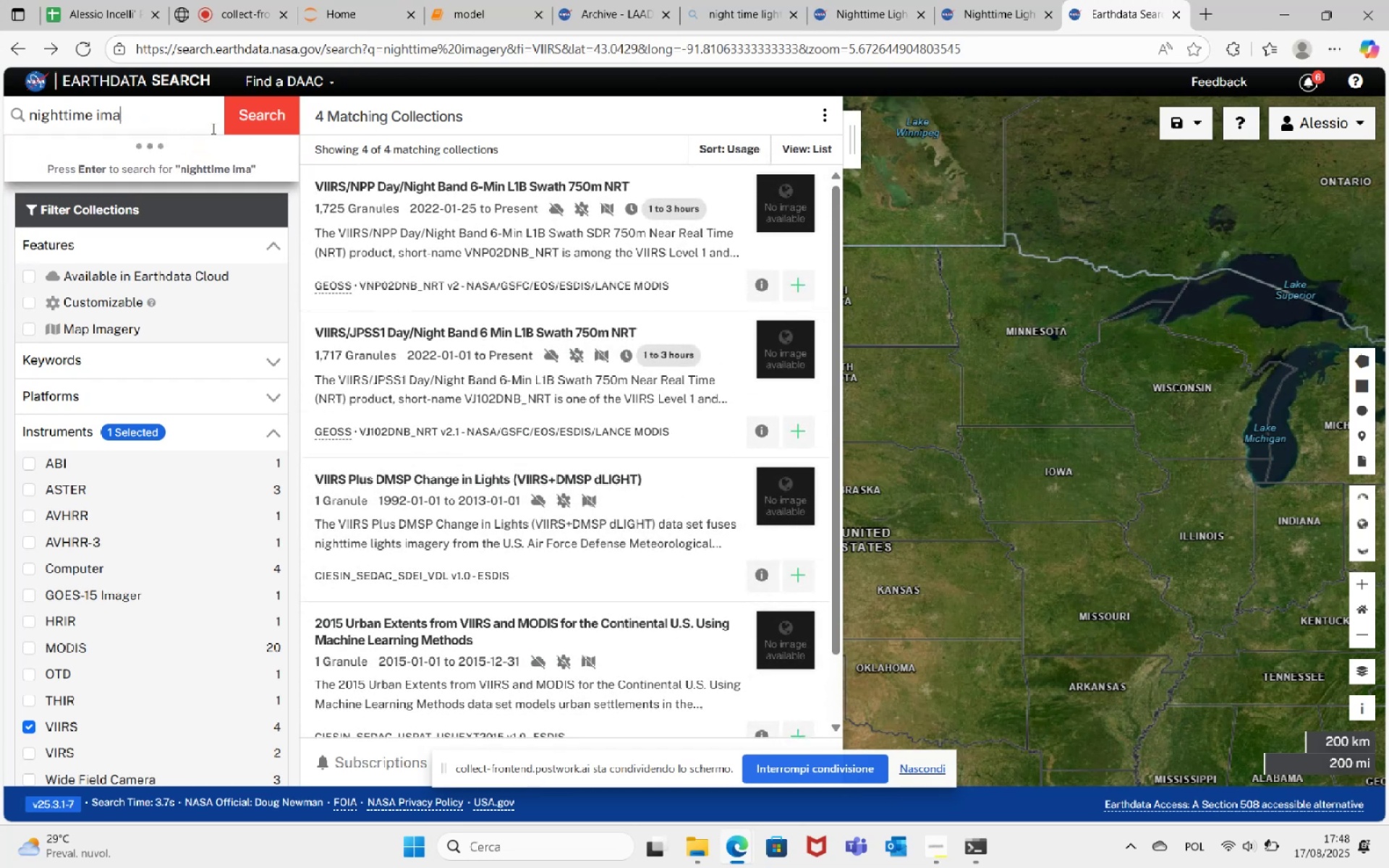 
key(Backspace)
 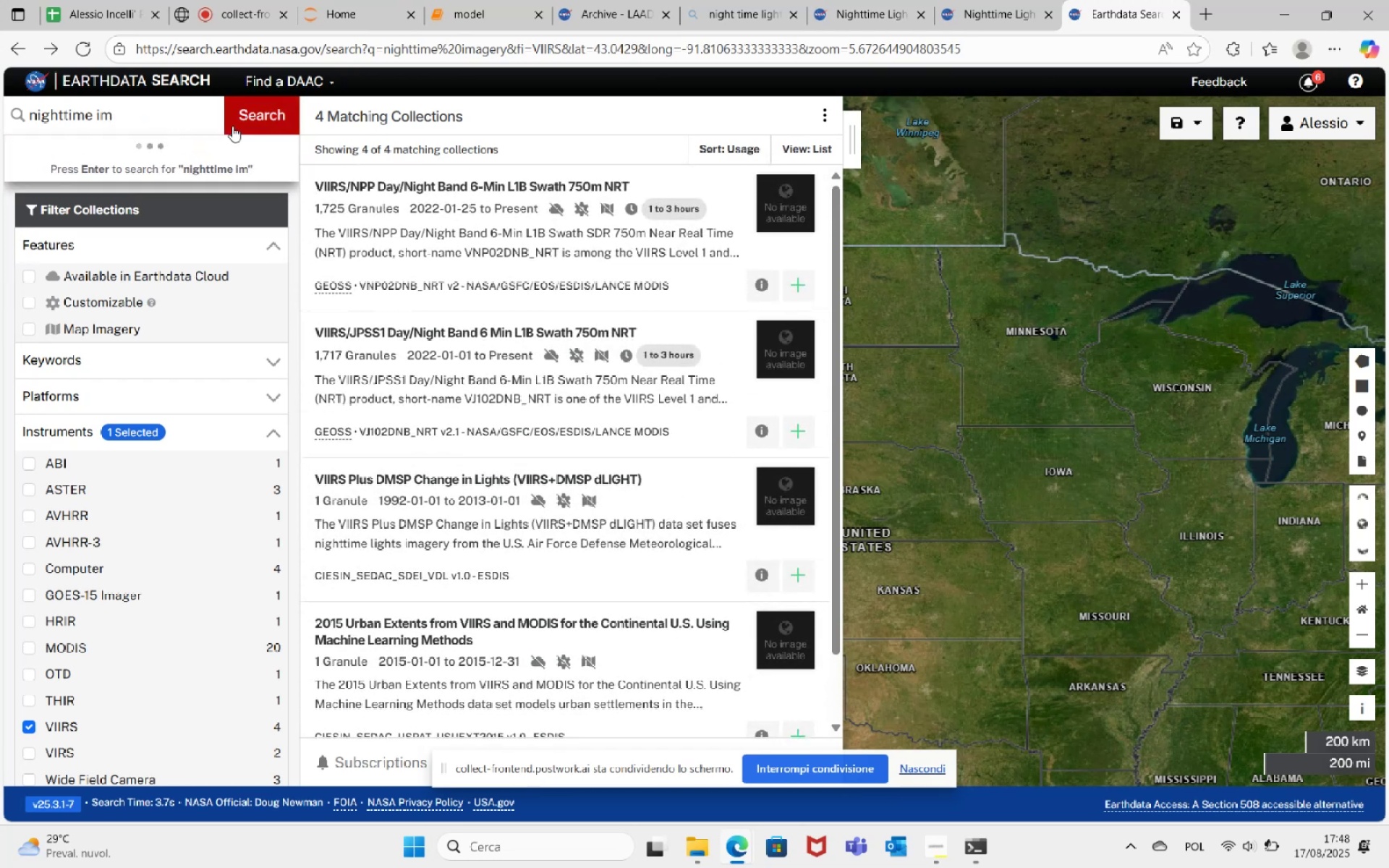 
key(Backspace)
 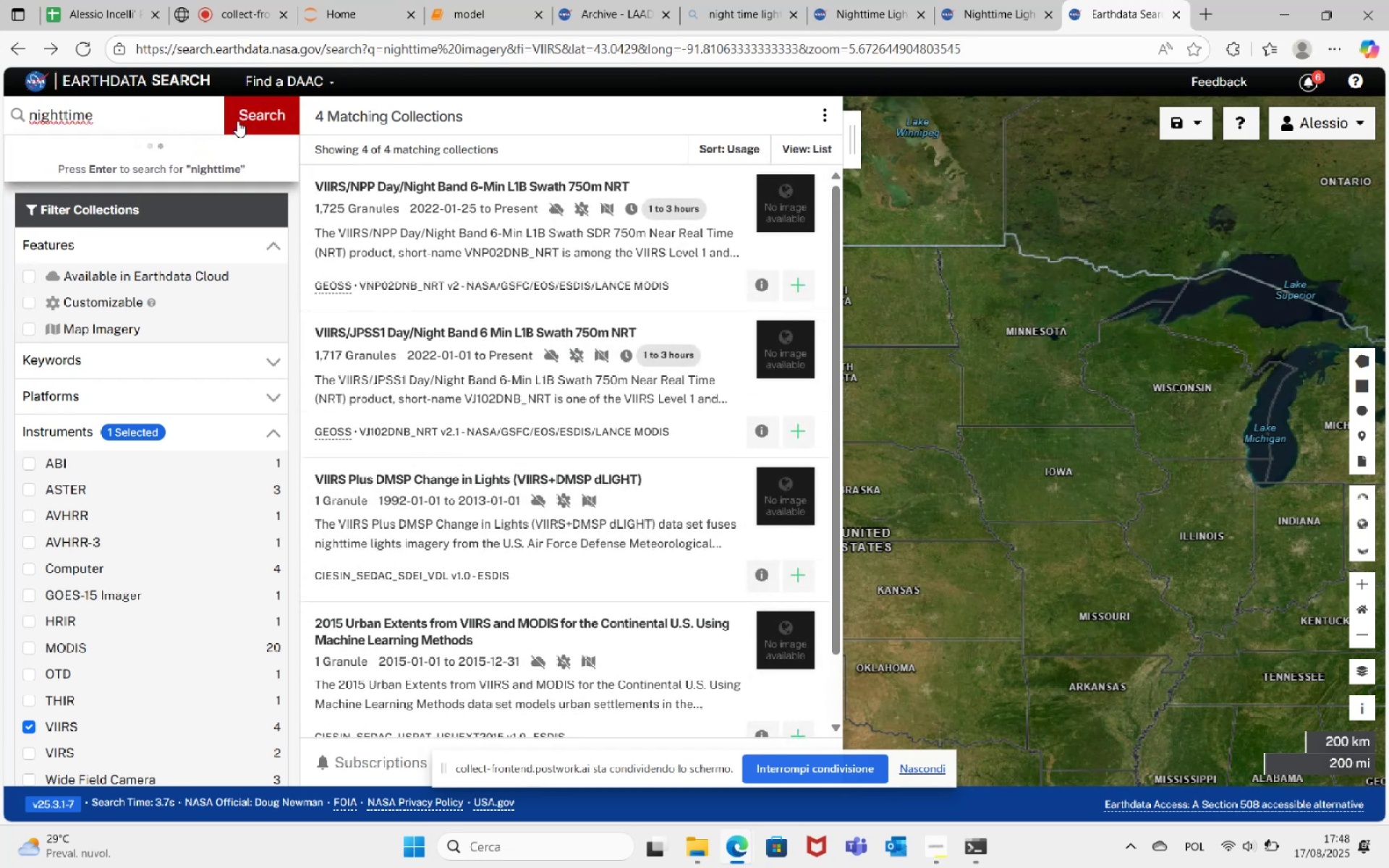 
key(Backspace)
 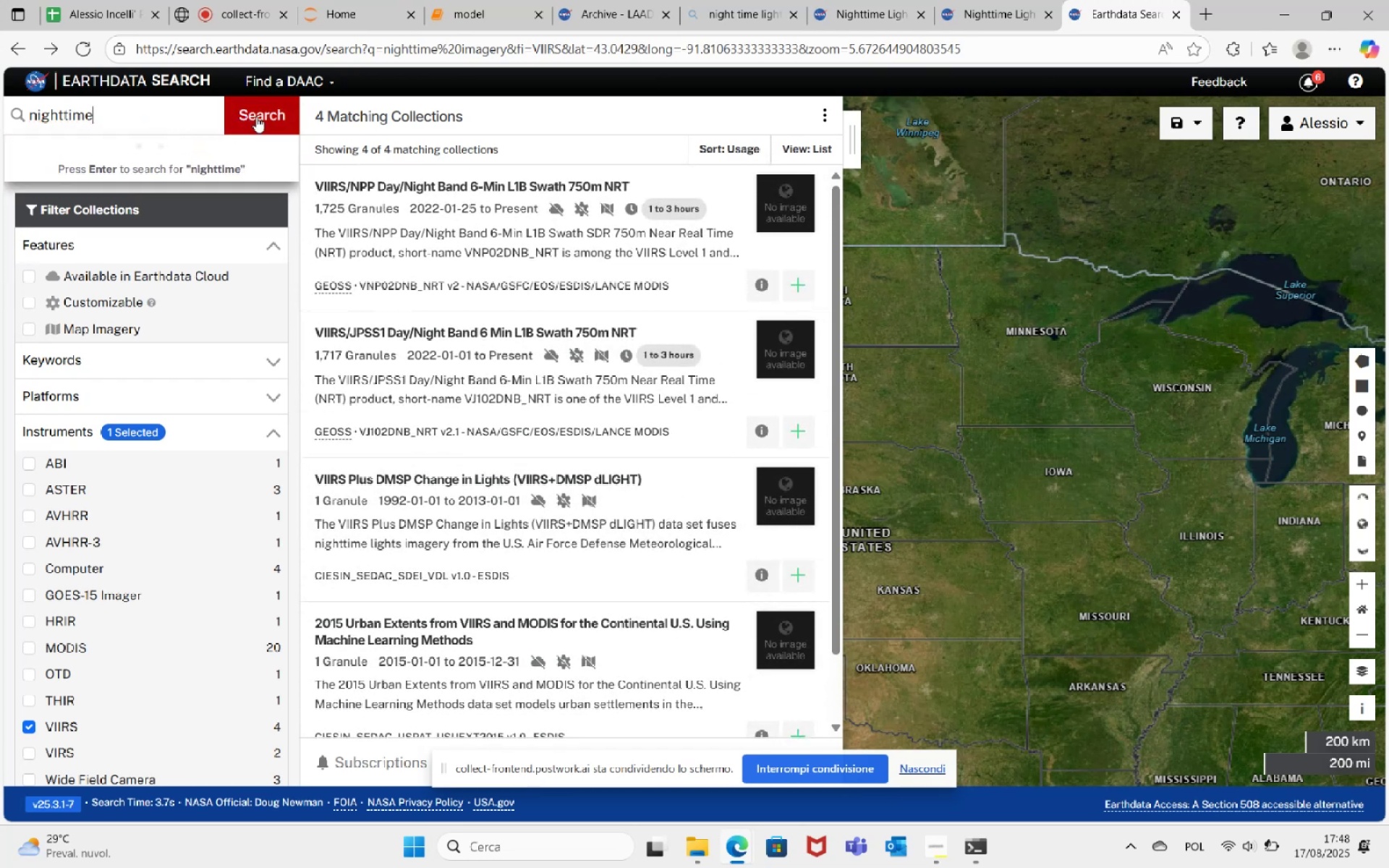 
left_click([258, 116])
 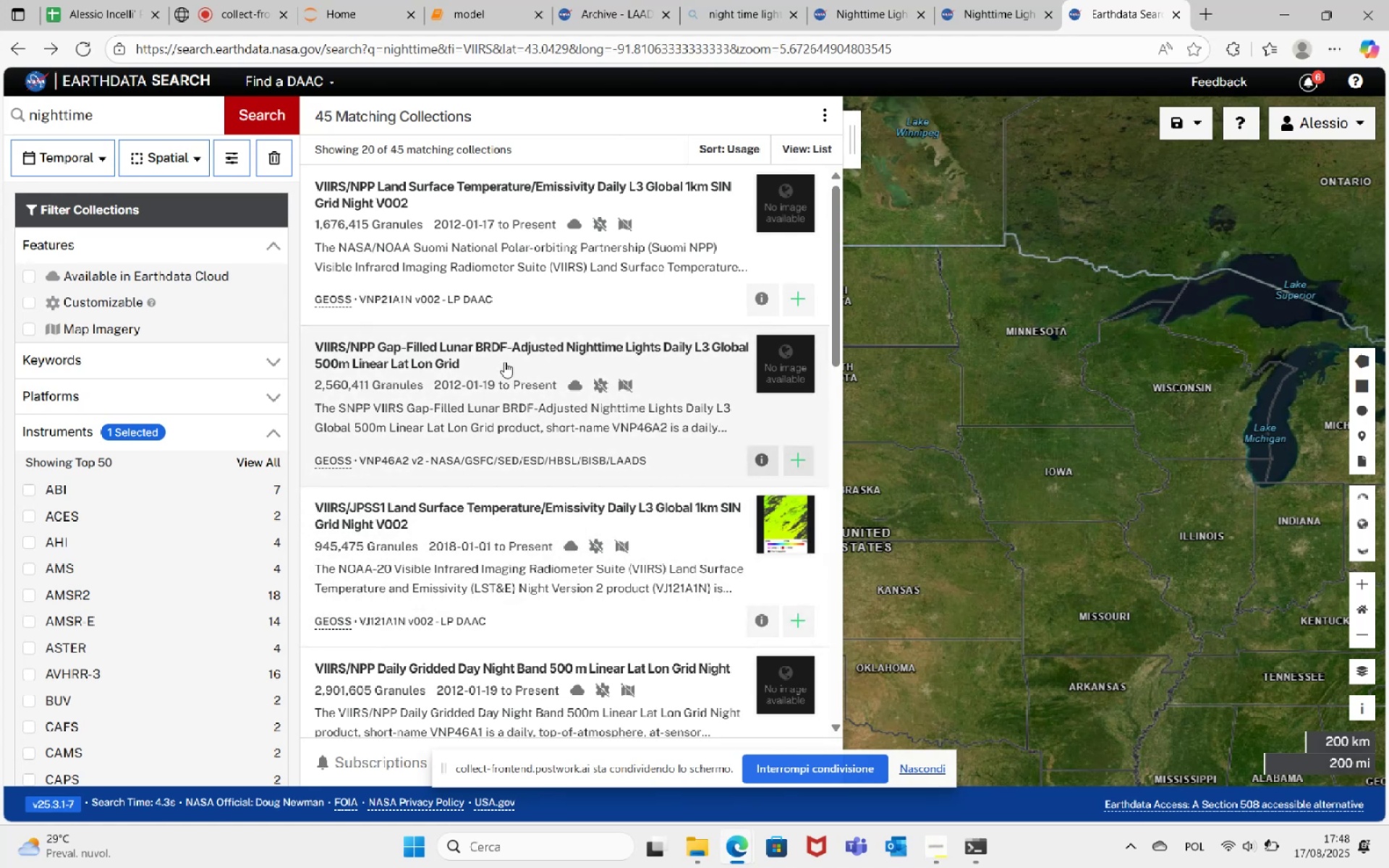 
wait(20.6)
 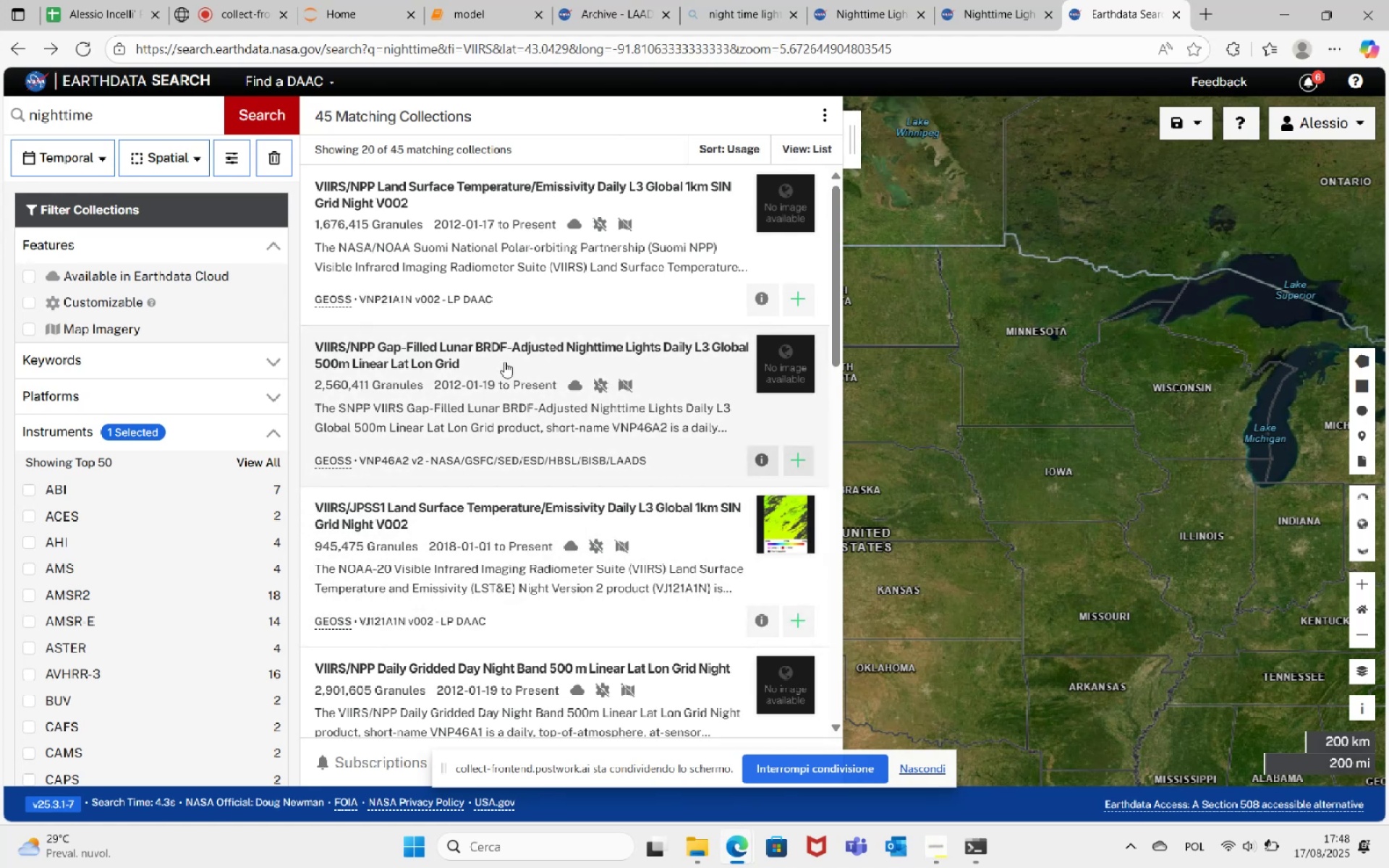 
scroll: coordinate [518, 371], scroll_direction: down, amount: 2.0
 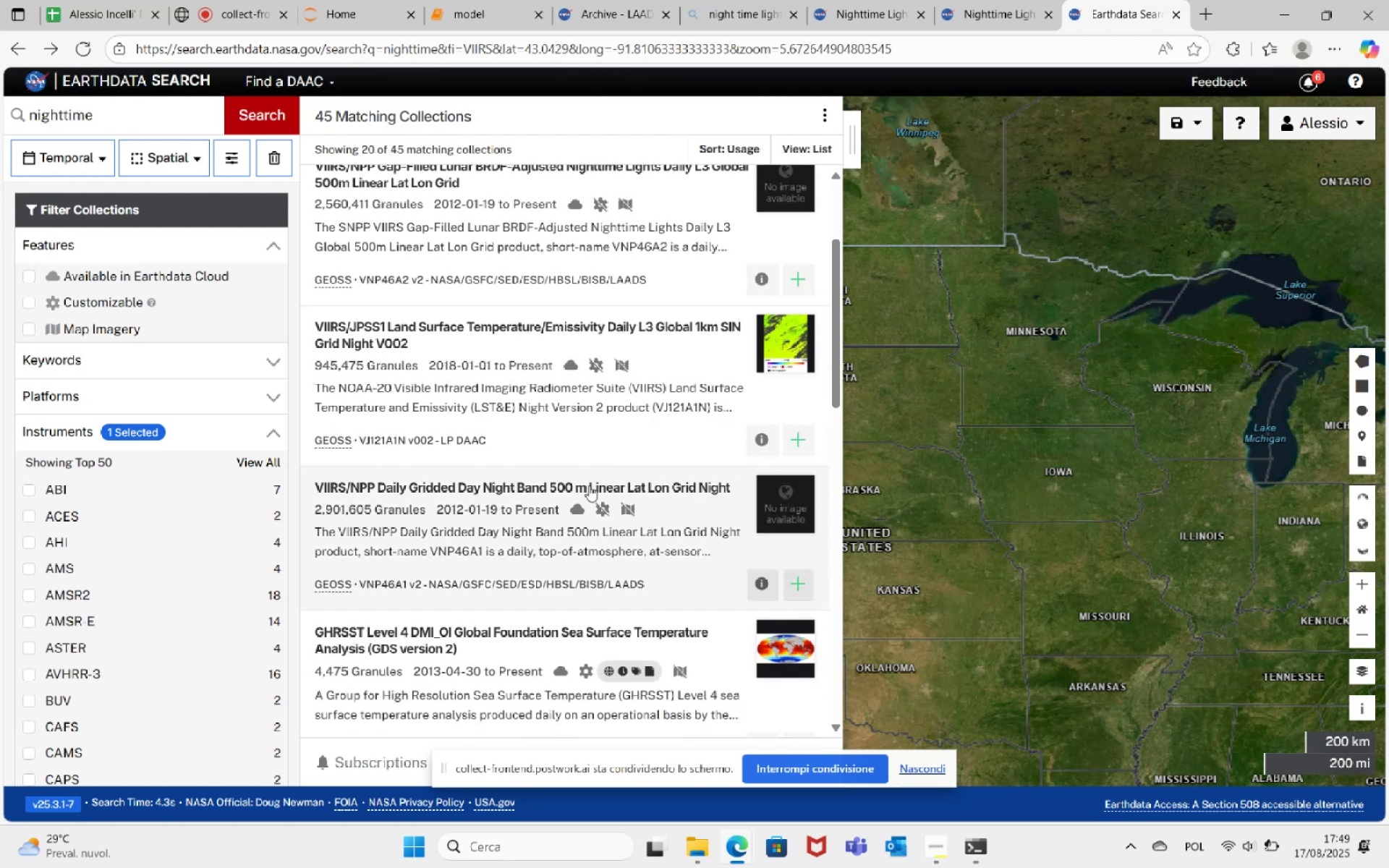 
wait(5.91)
 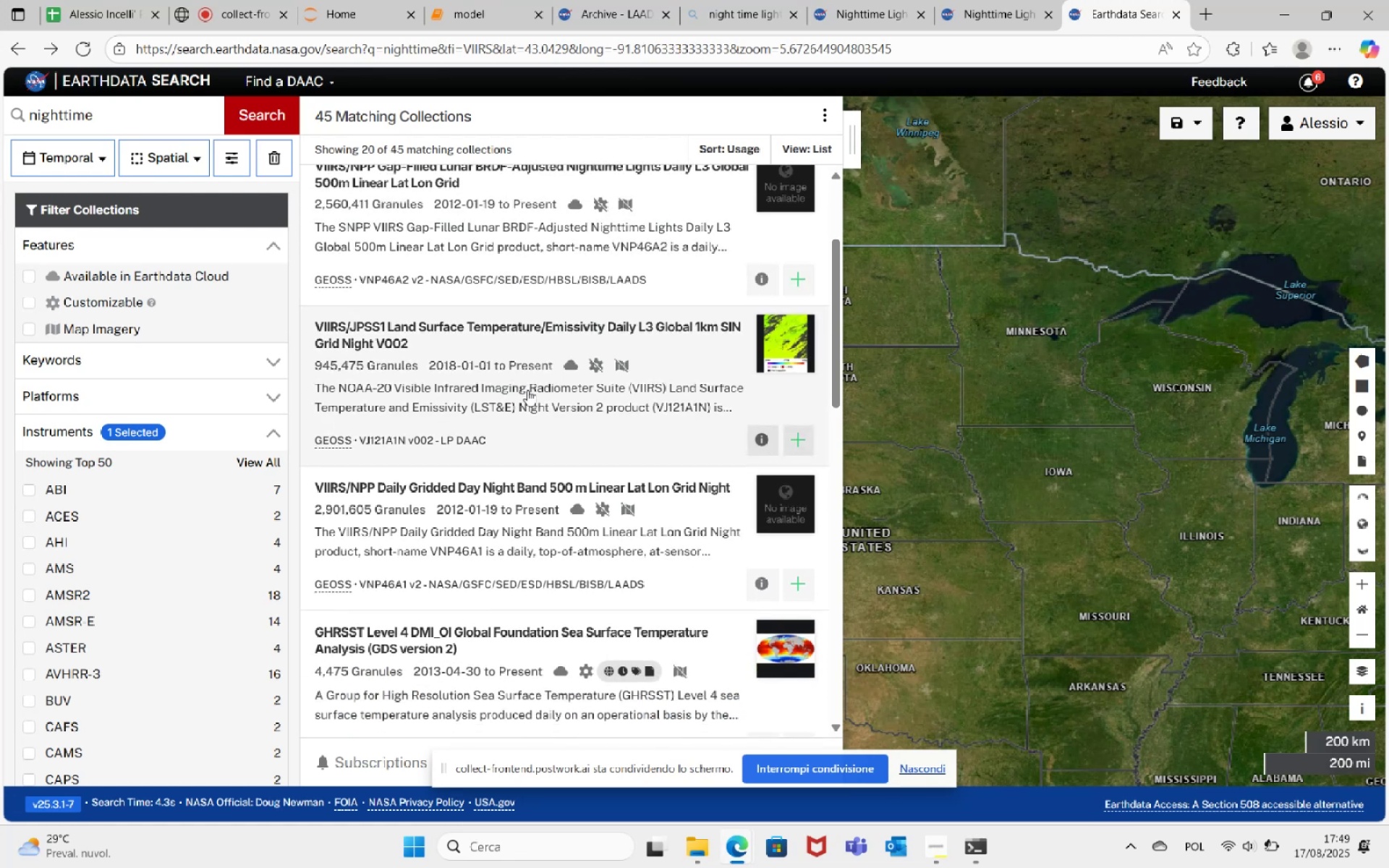 
scroll: coordinate [556, 540], scroll_direction: down, amount: 7.0
 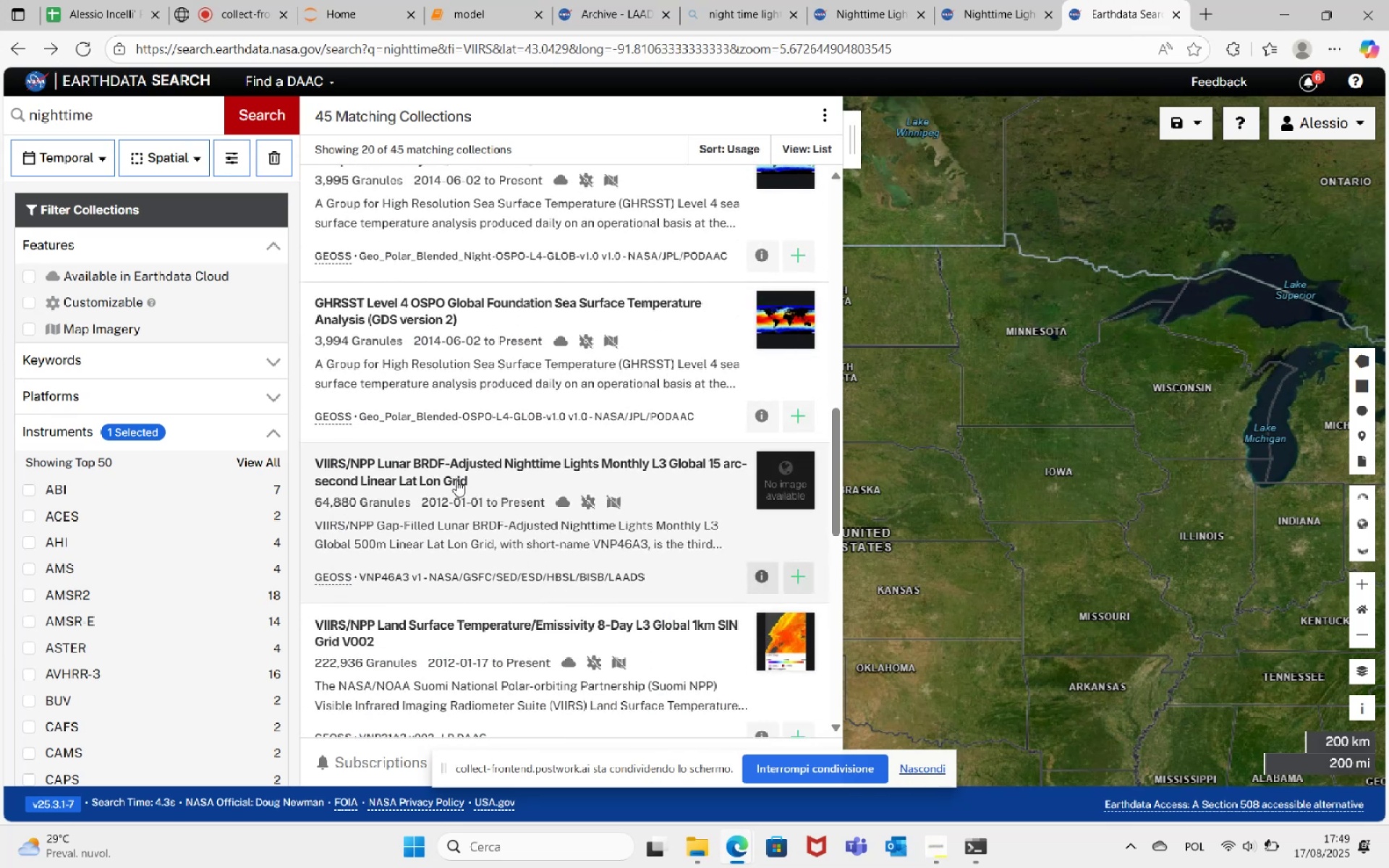 
wait(10.44)
 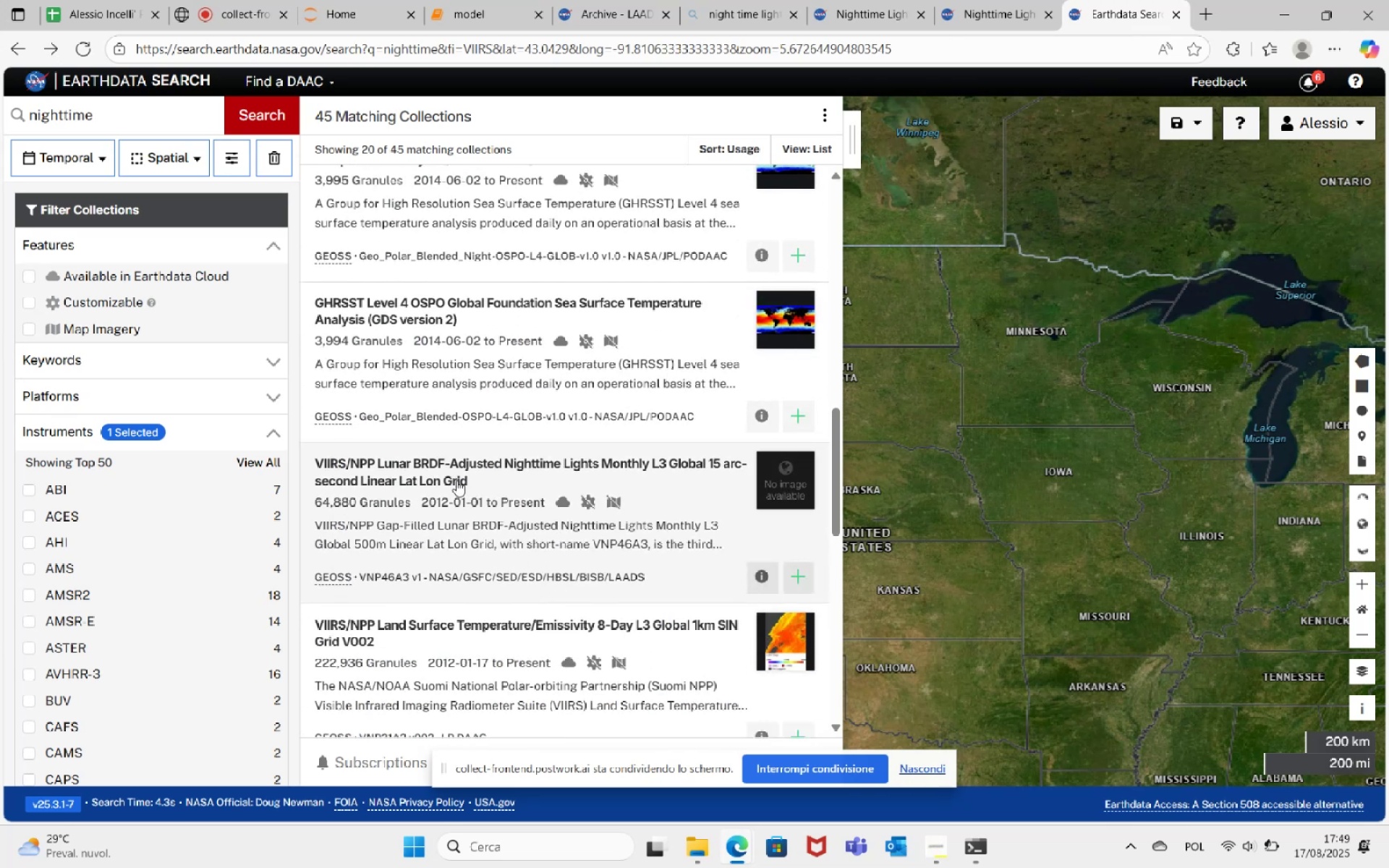 
scroll: coordinate [461, 464], scroll_direction: down, amount: 2.0
 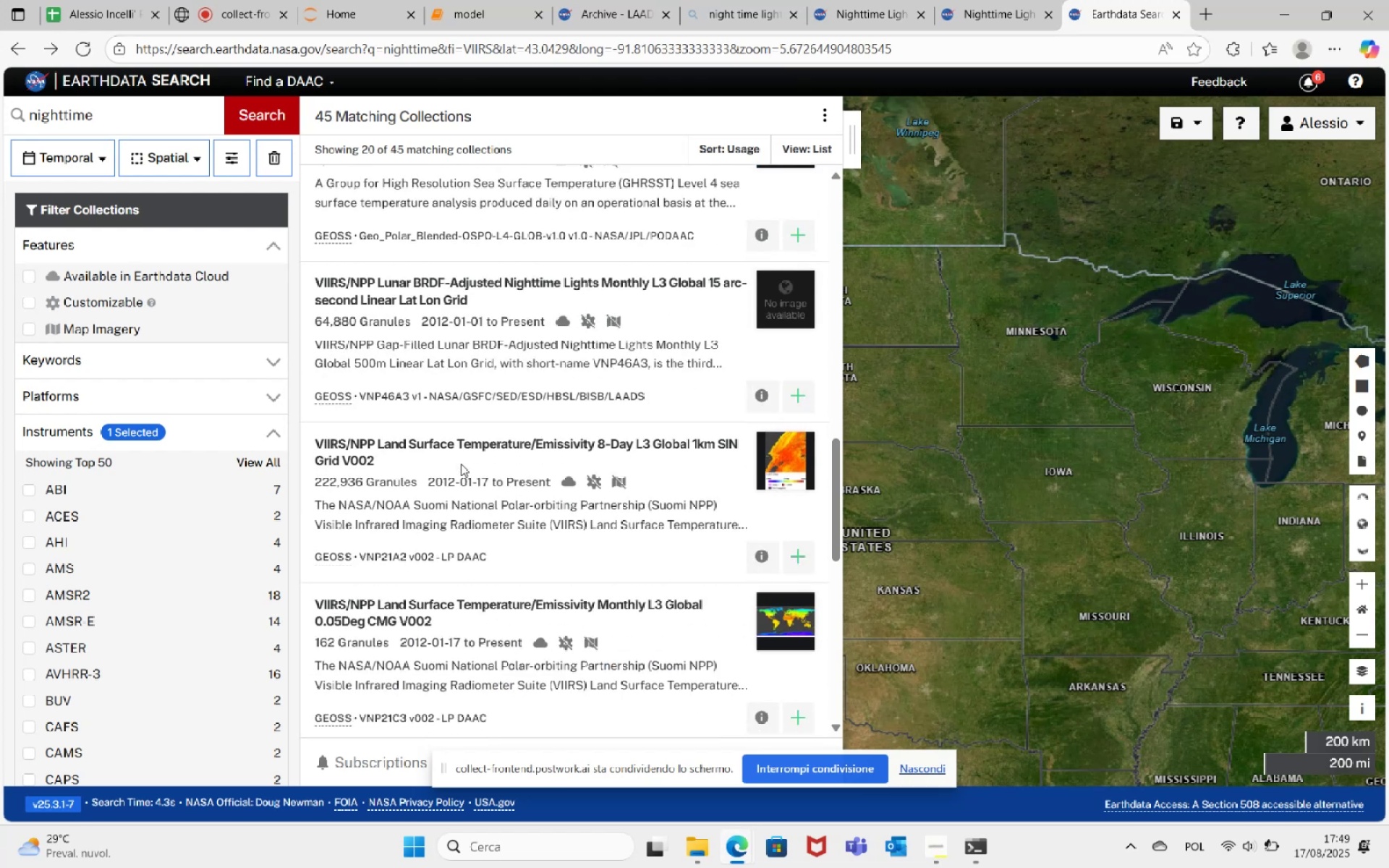 
scroll: coordinate [476, 407], scroll_direction: up, amount: 7.0
 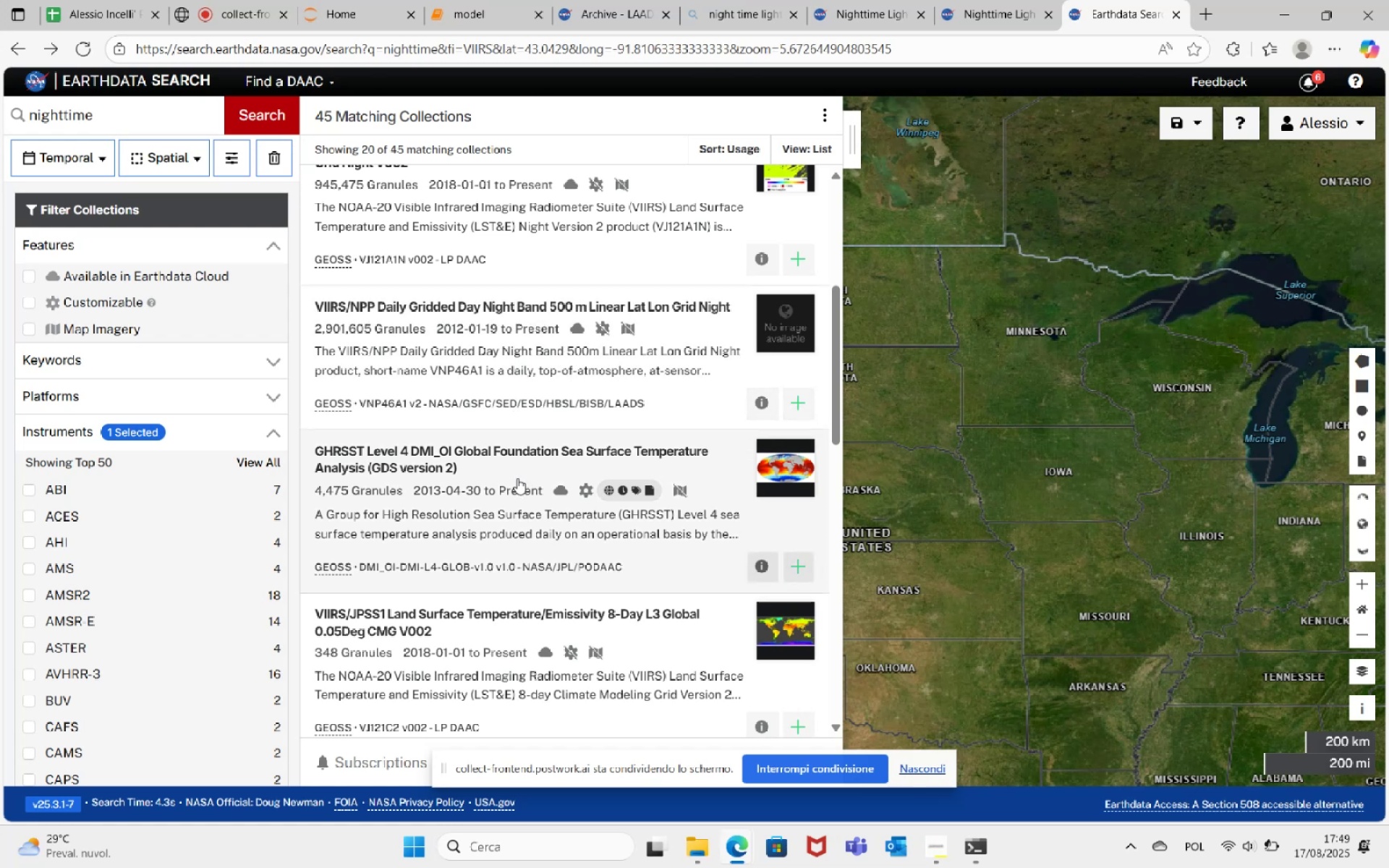 
scroll: coordinate [517, 478], scroll_direction: down, amount: 4.0
 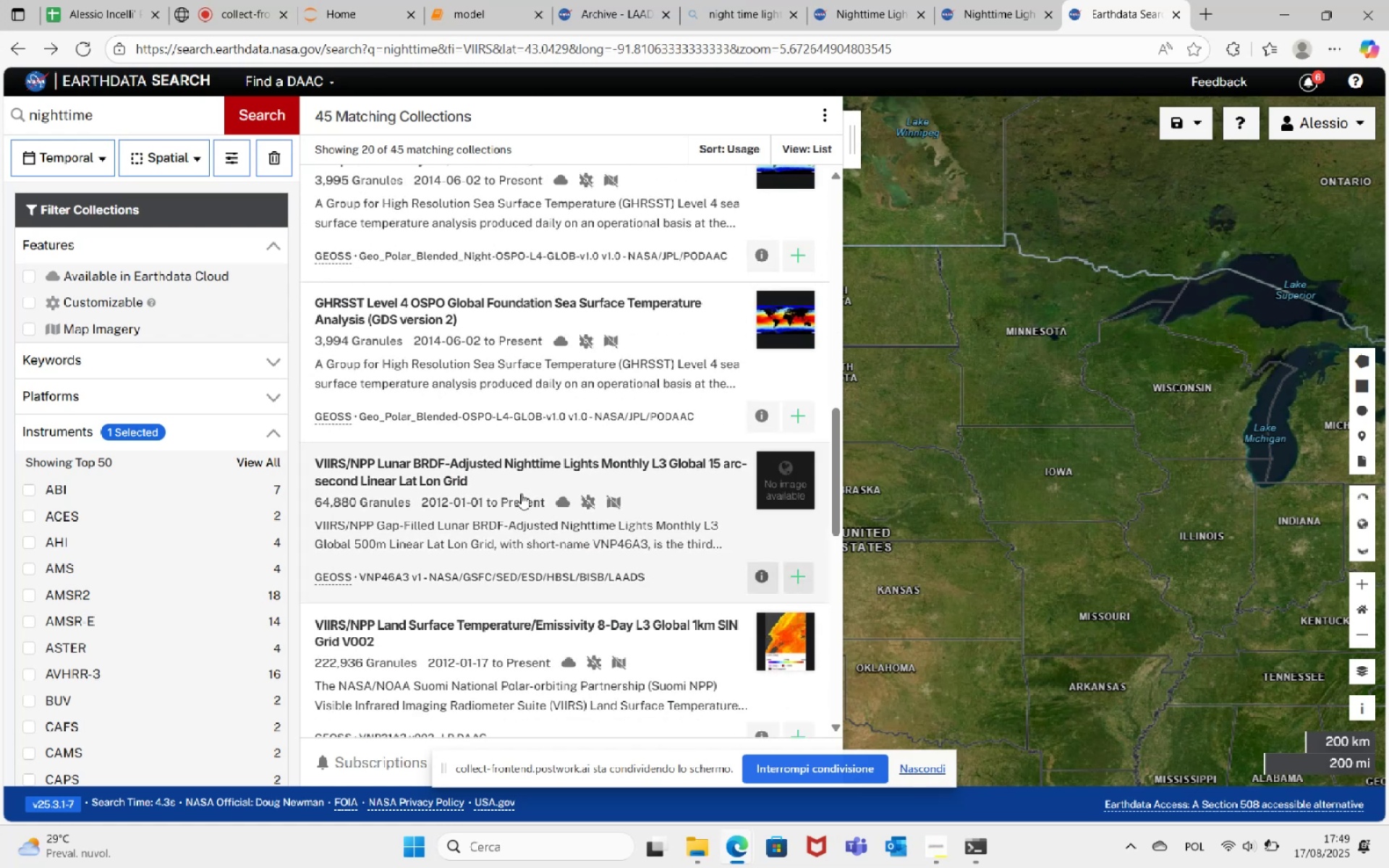 
left_click([494, 468])
 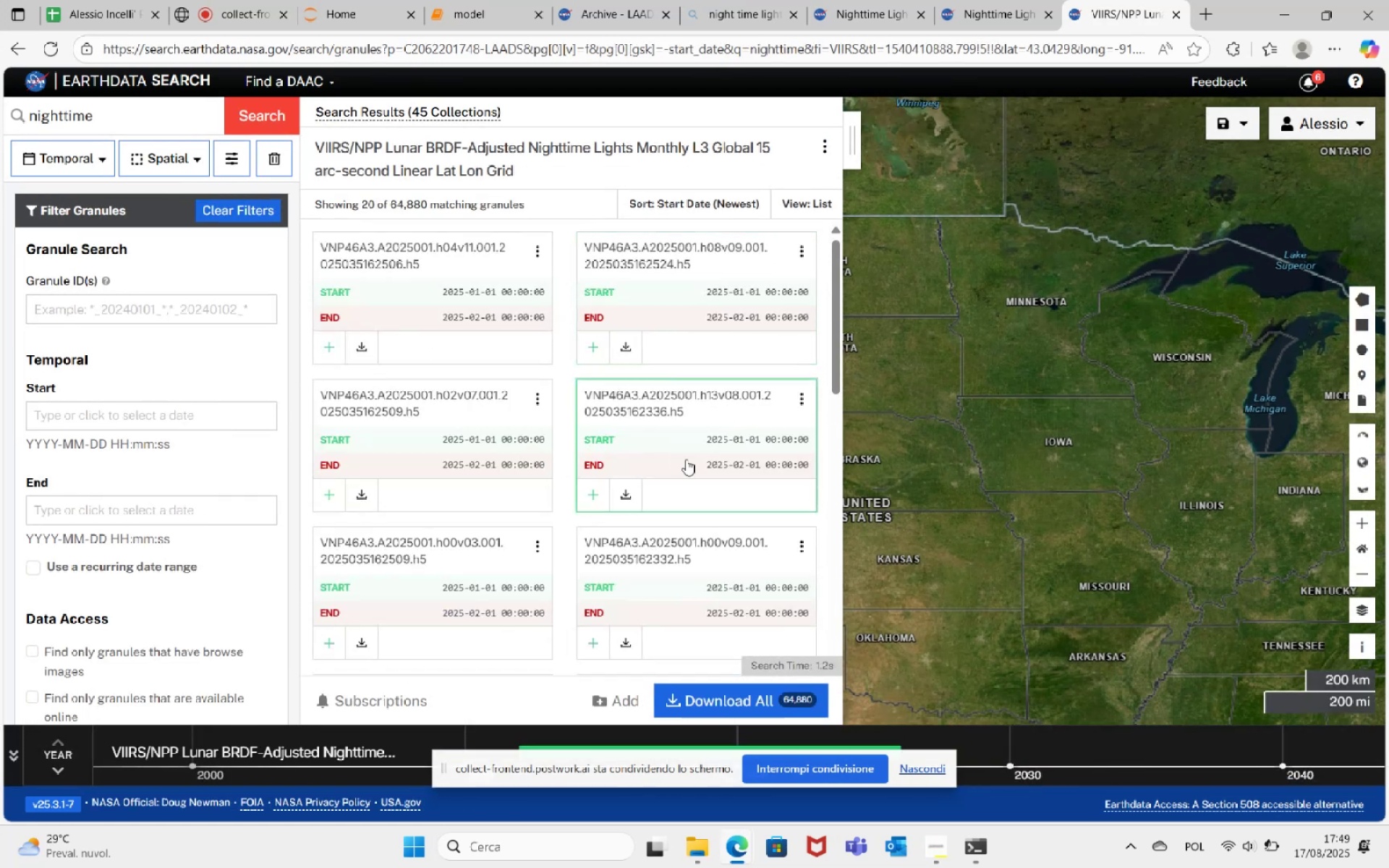 
scroll: coordinate [742, 349], scroll_direction: down, amount: 9.0
 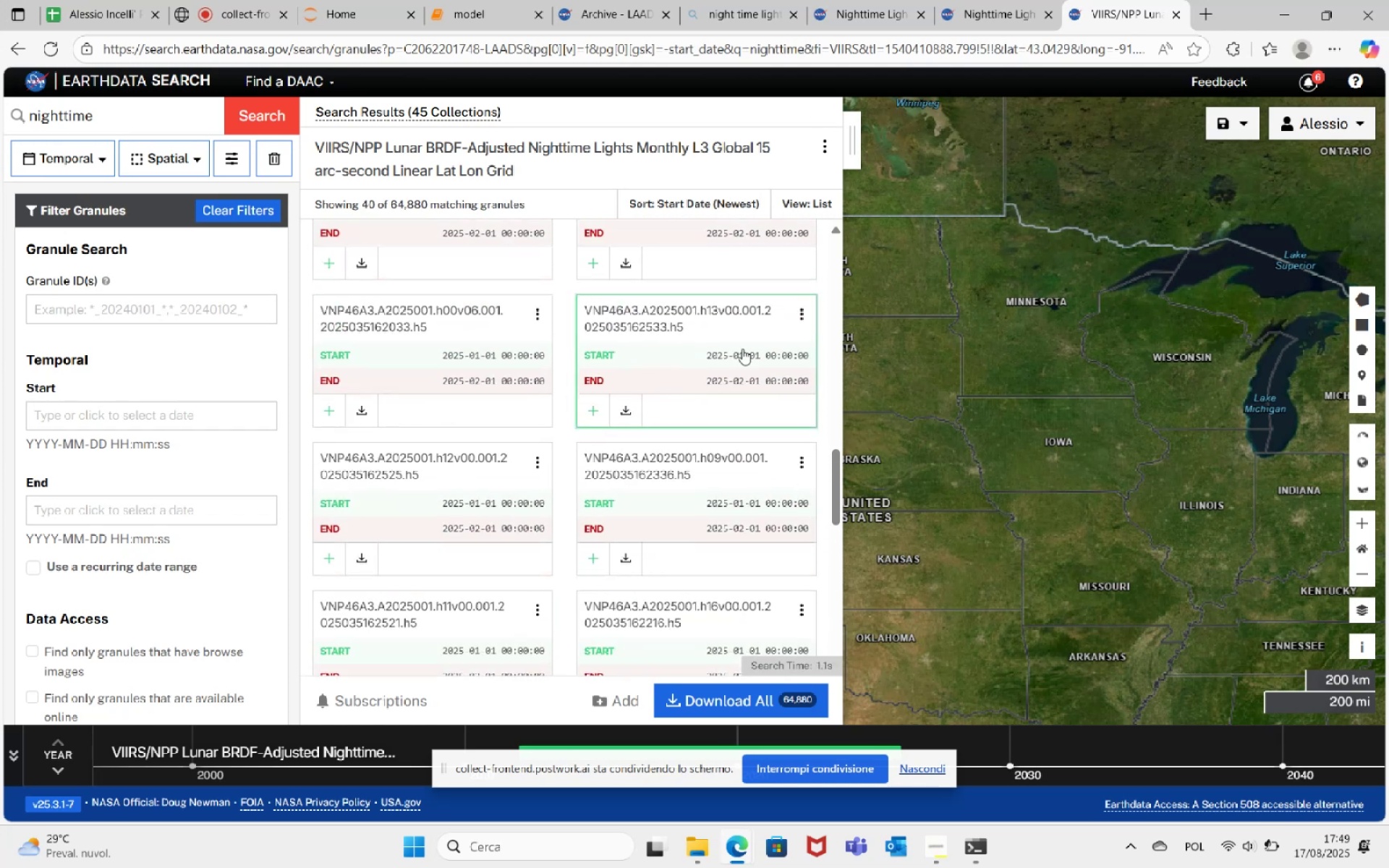 
scroll: coordinate [739, 350], scroll_direction: down, amount: 33.0
 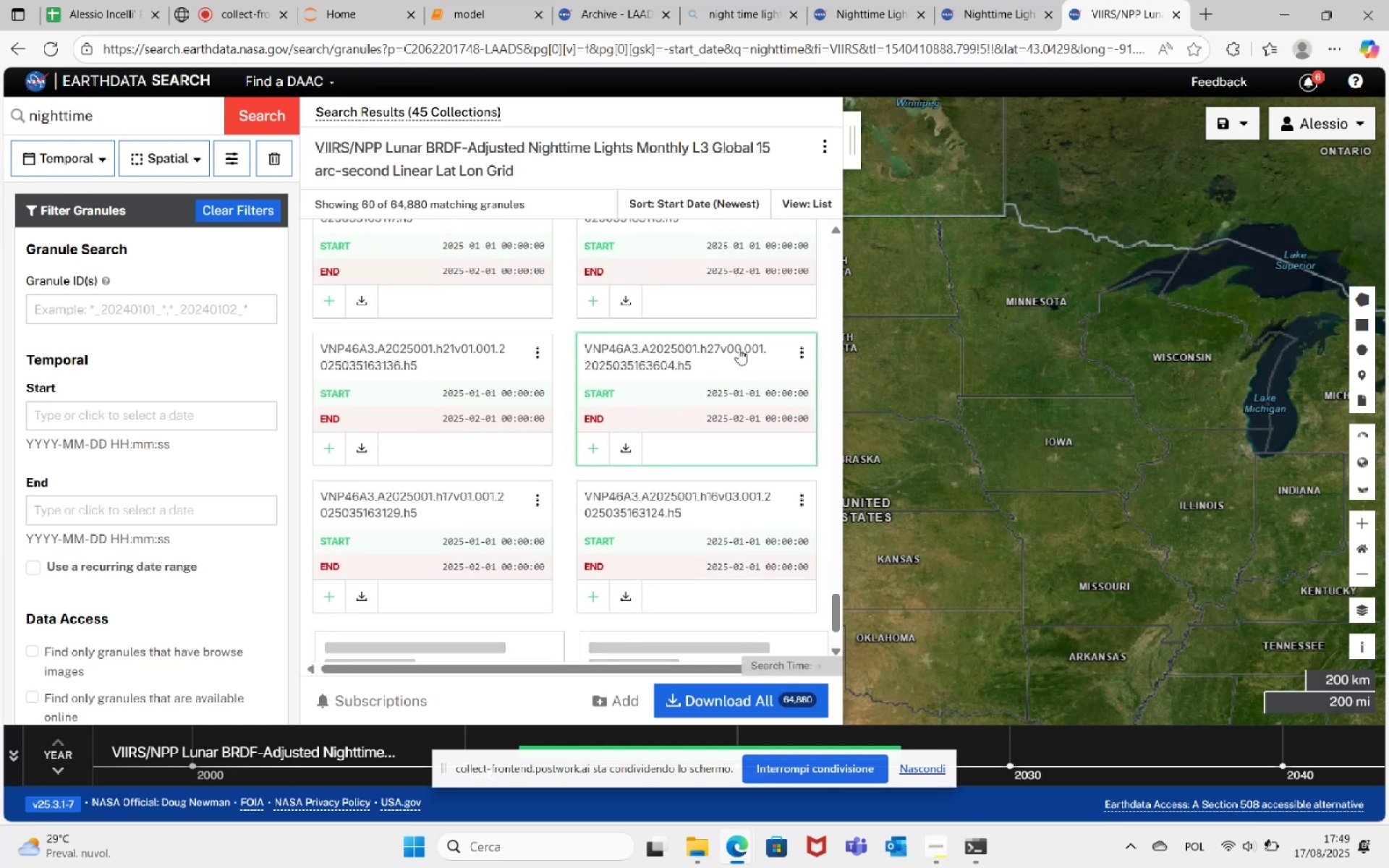 
scroll: coordinate [738, 349], scroll_direction: down, amount: 23.0
 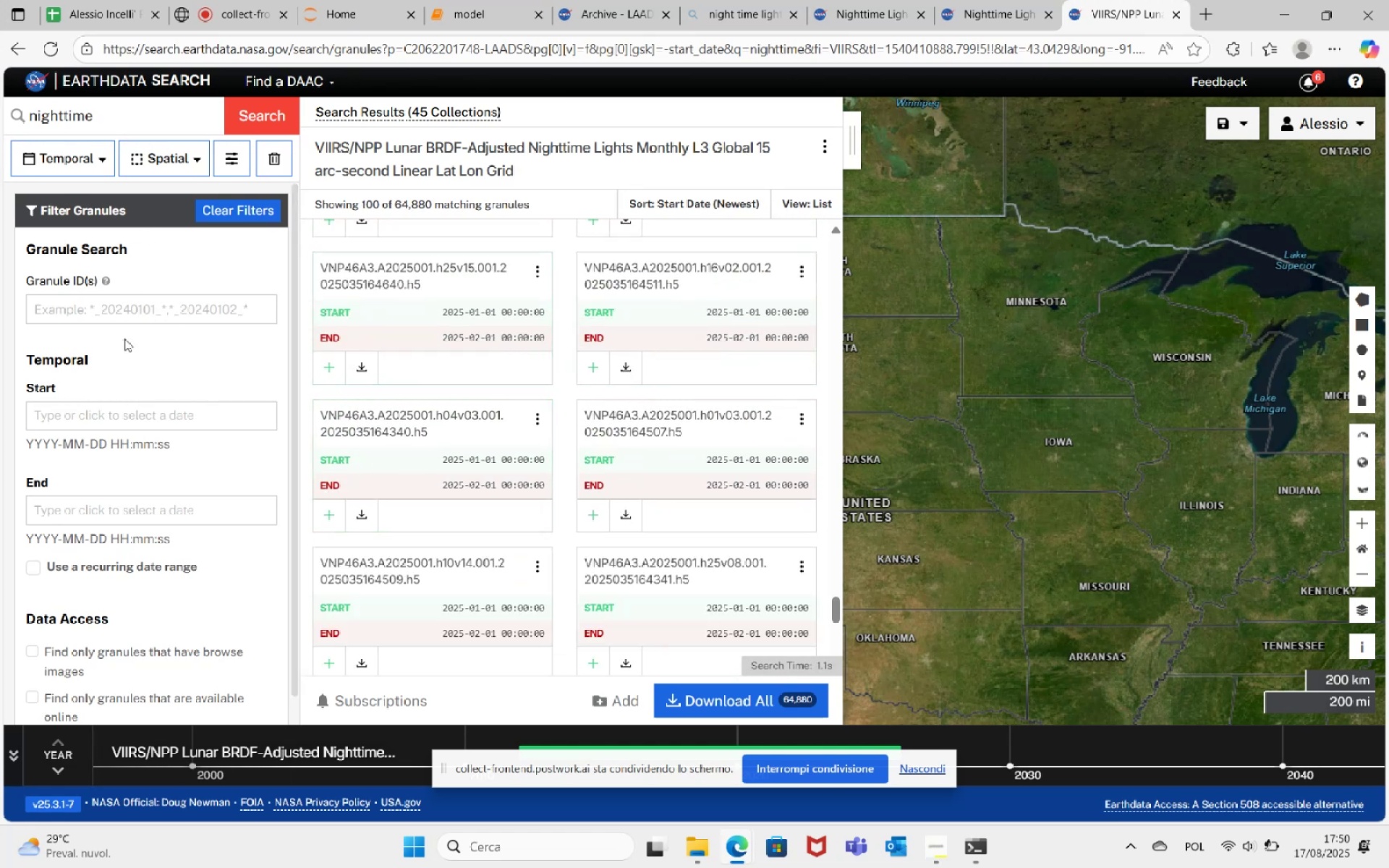 
left_click([21, 53])
 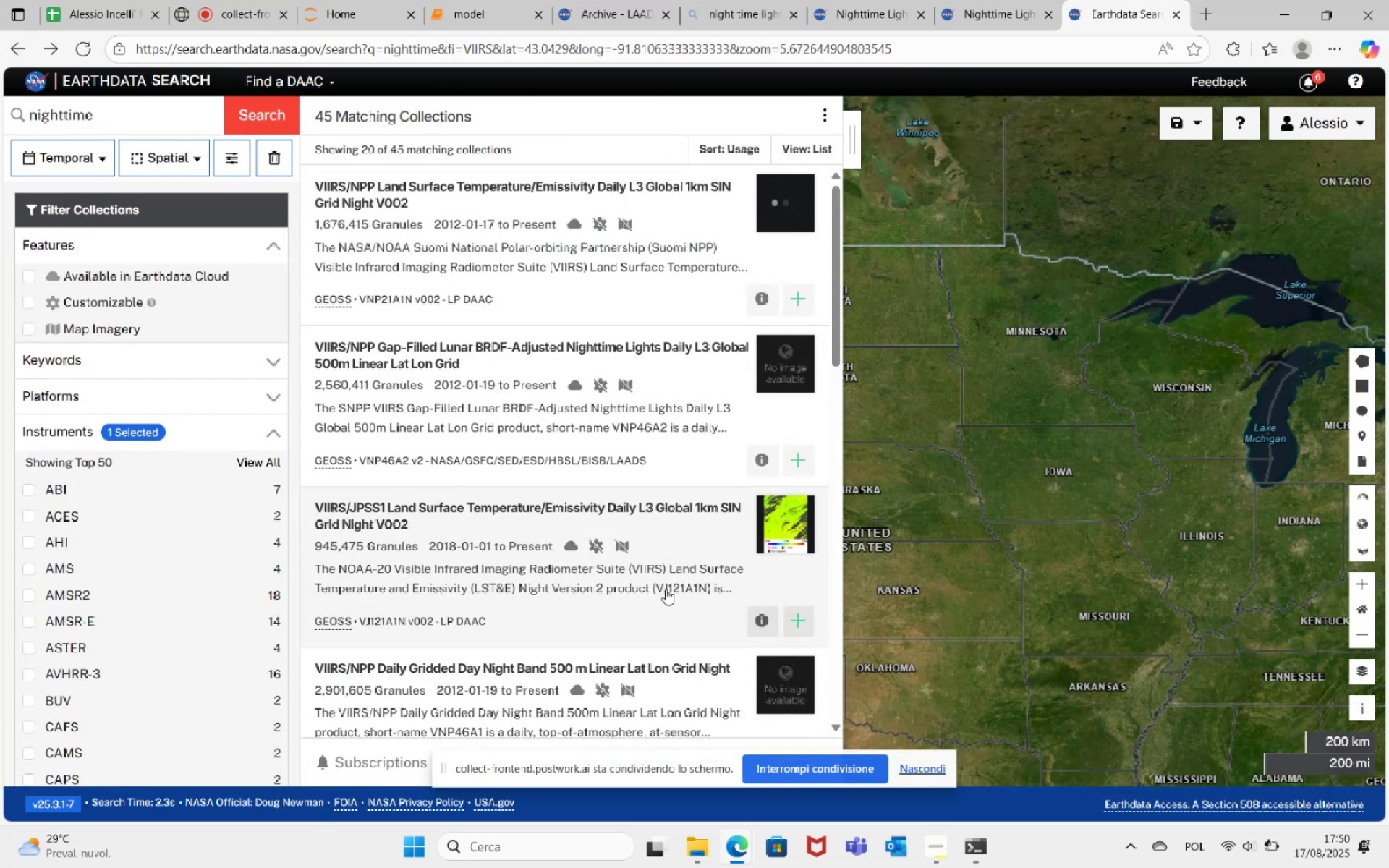 
scroll: coordinate [645, 425], scroll_direction: down, amount: 1.0
 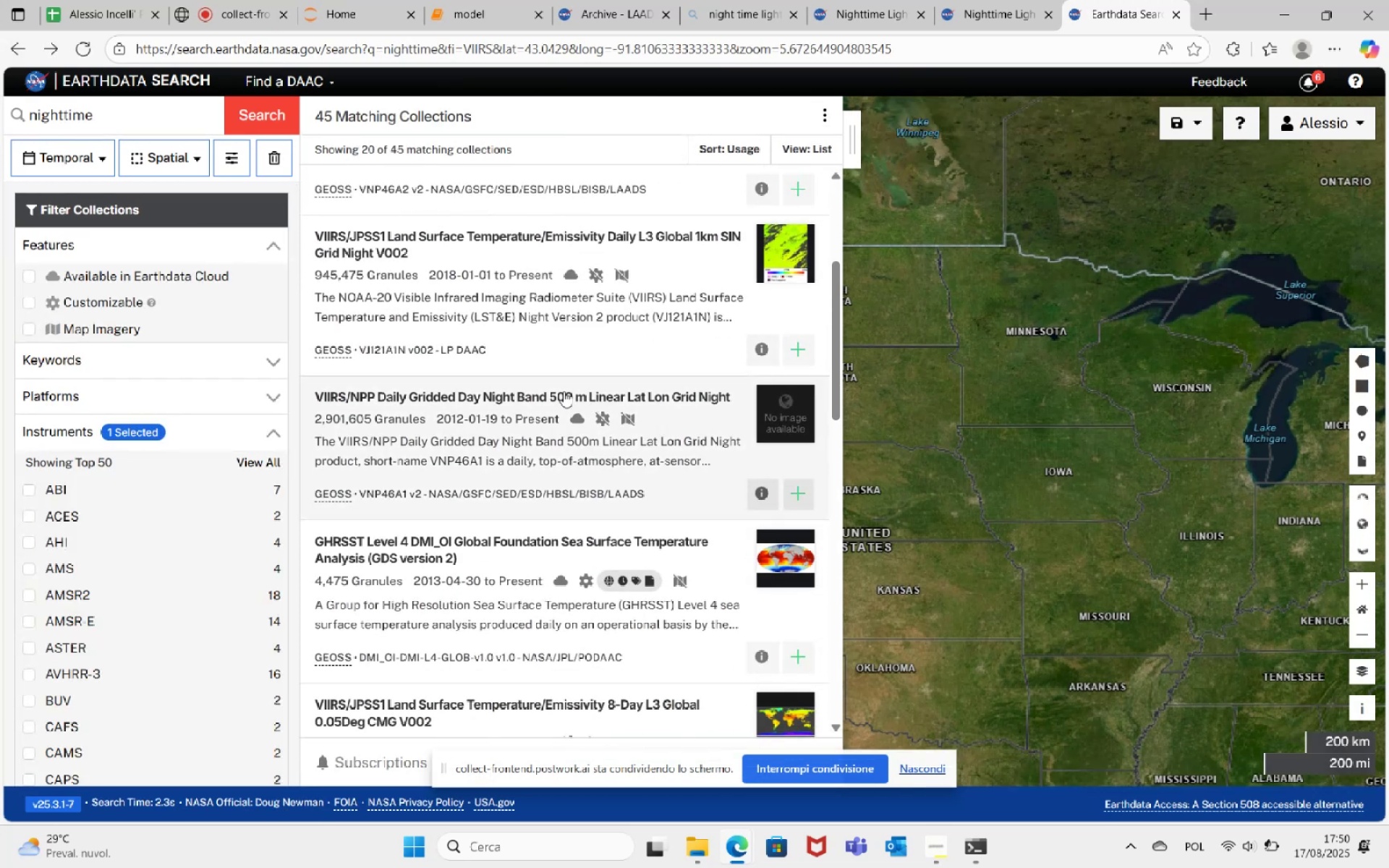 
left_click([567, 391])
 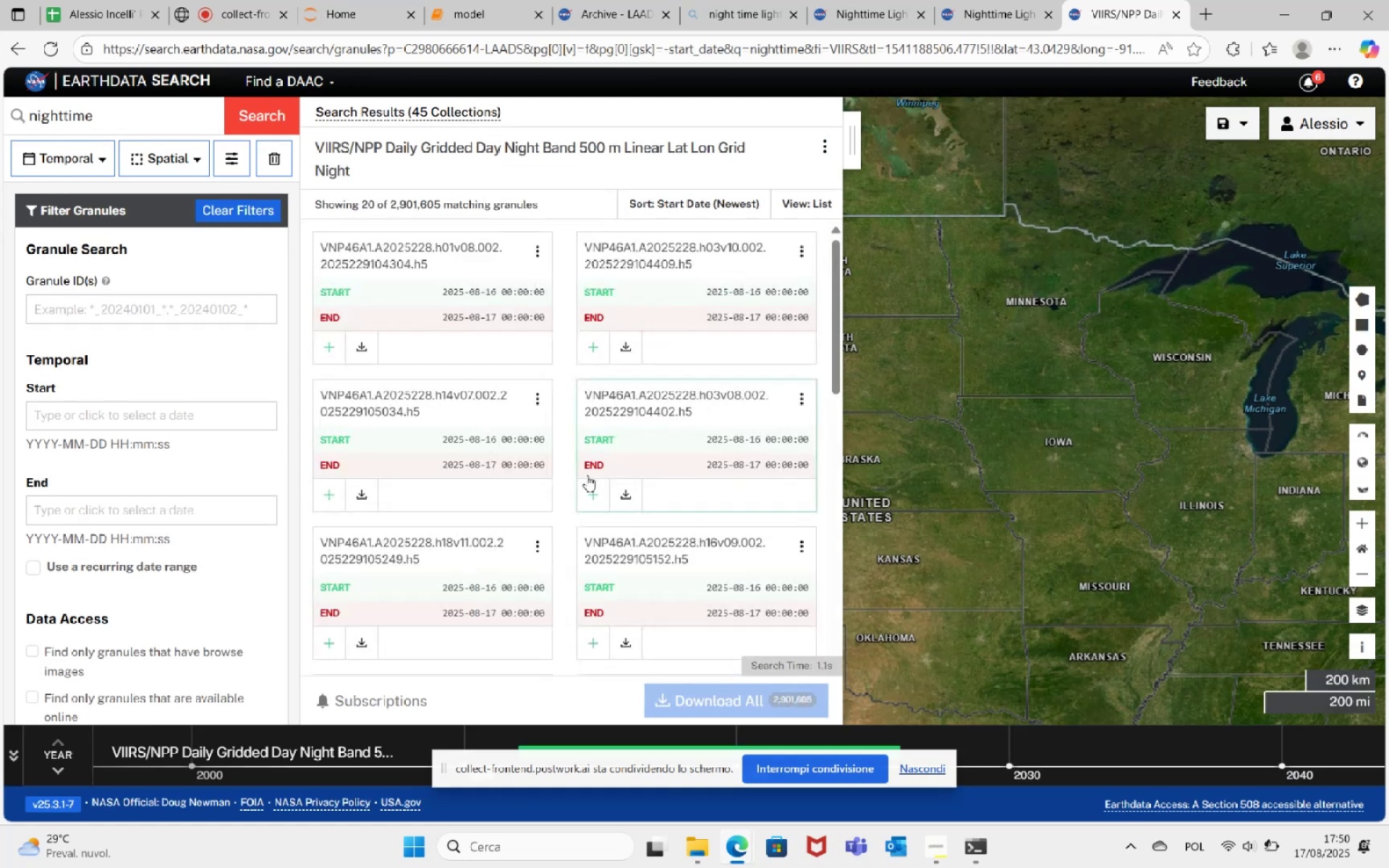 
scroll: coordinate [632, 414], scroll_direction: down, amount: 24.0
 